 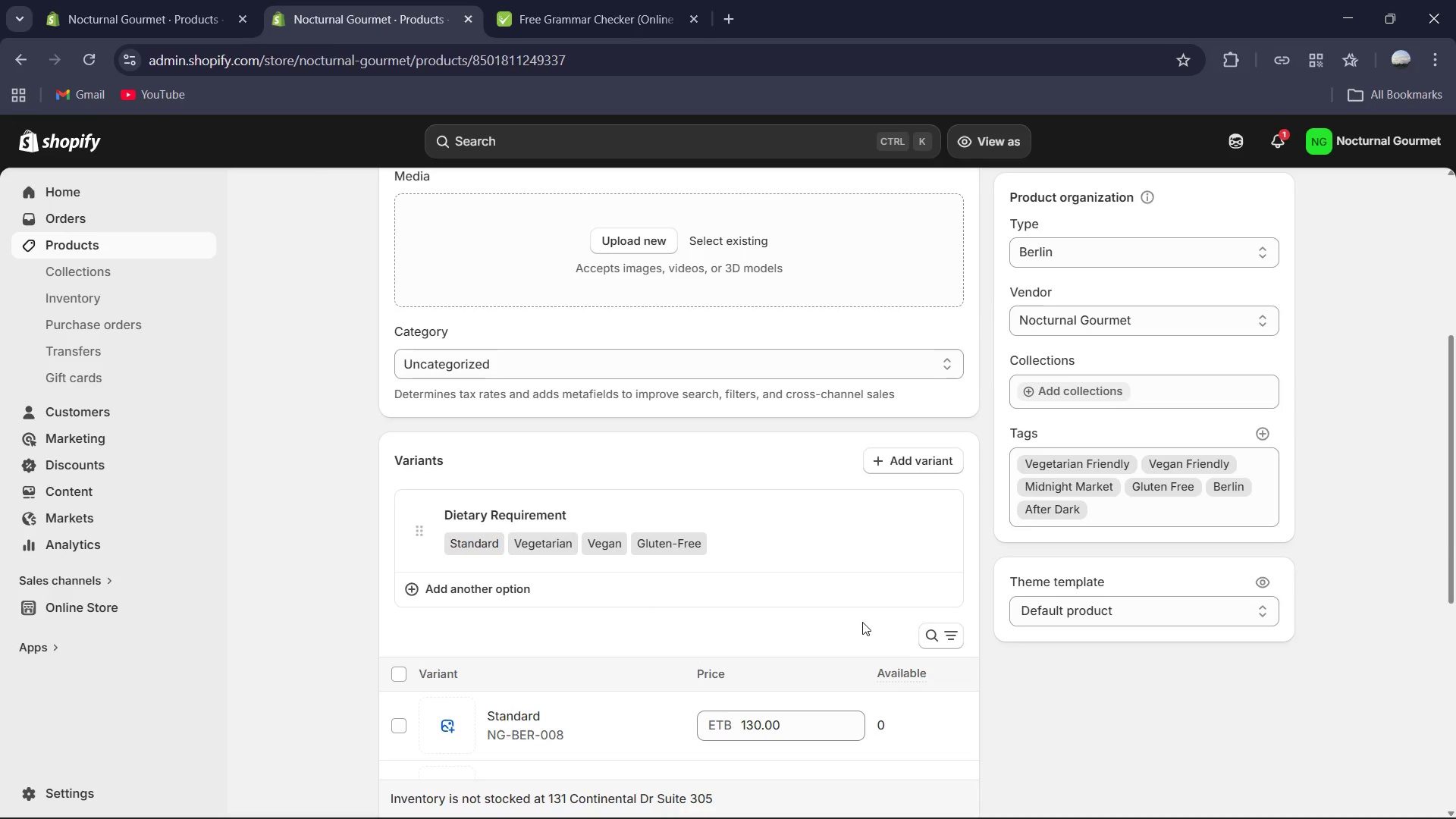 
scroll: coordinate [706, 620], scroll_direction: down, amount: 4.0
 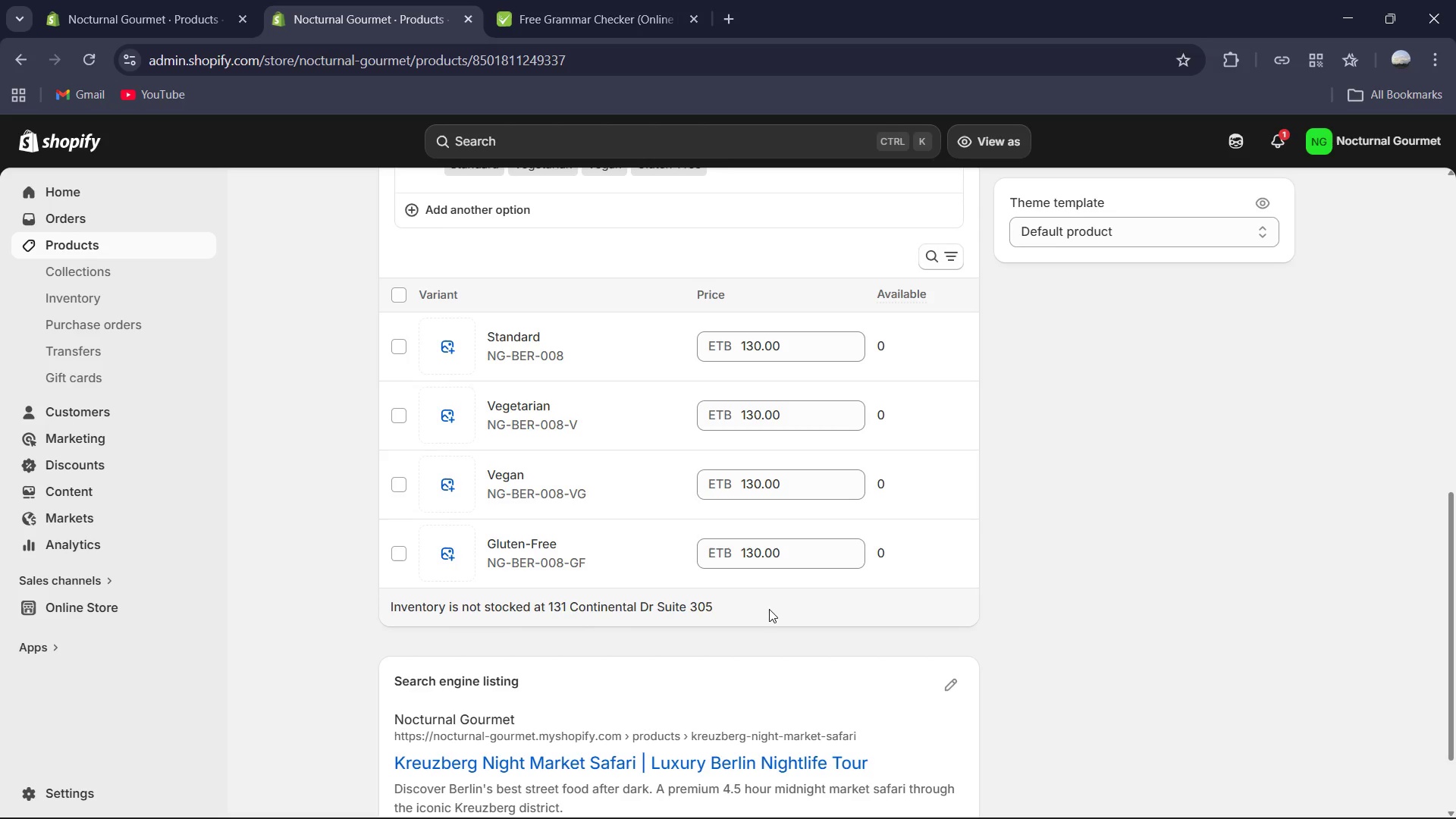 
wait(19.62)
 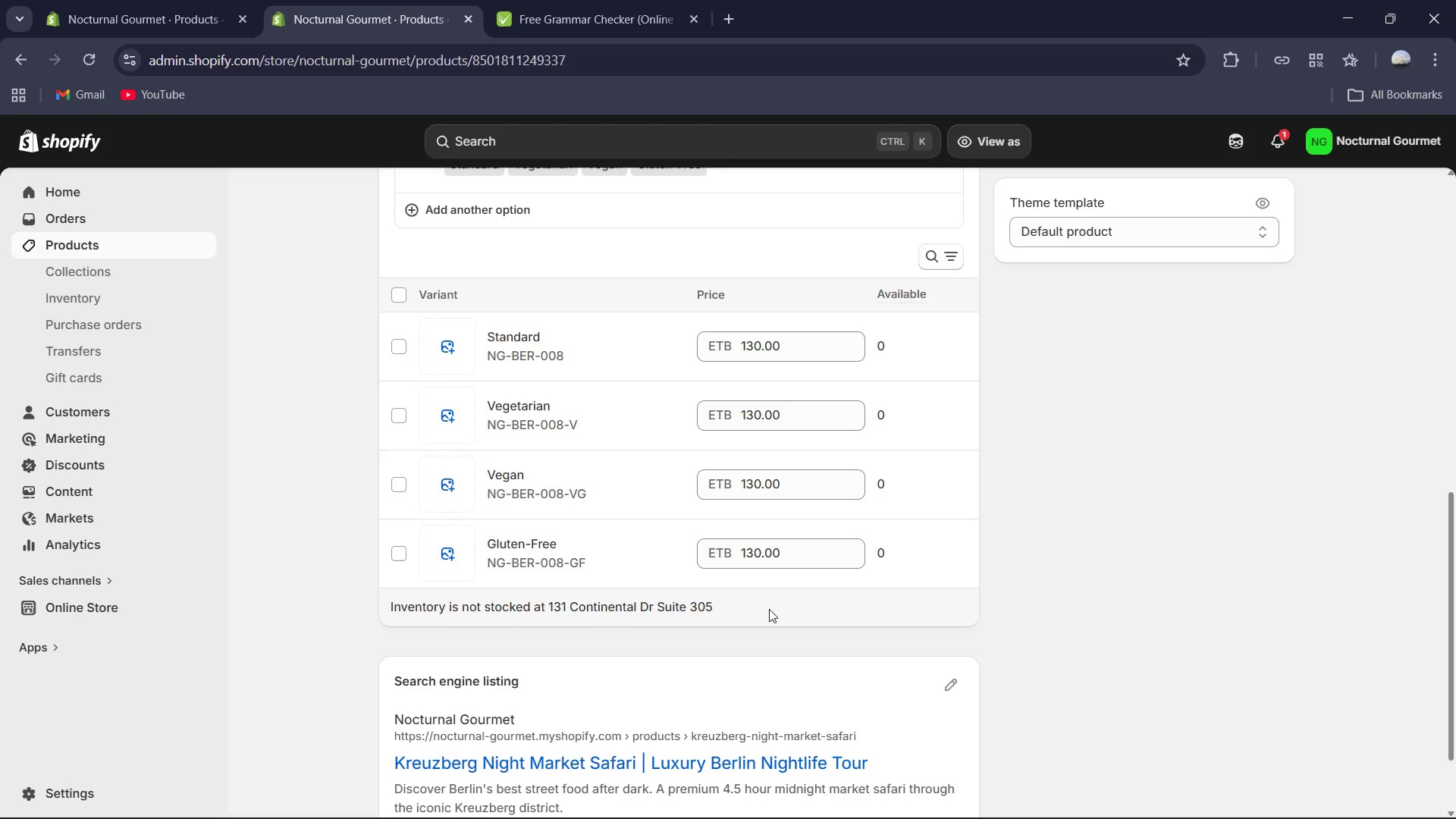 
scroll: coordinate [699, 431], scroll_direction: up, amount: 9.0
 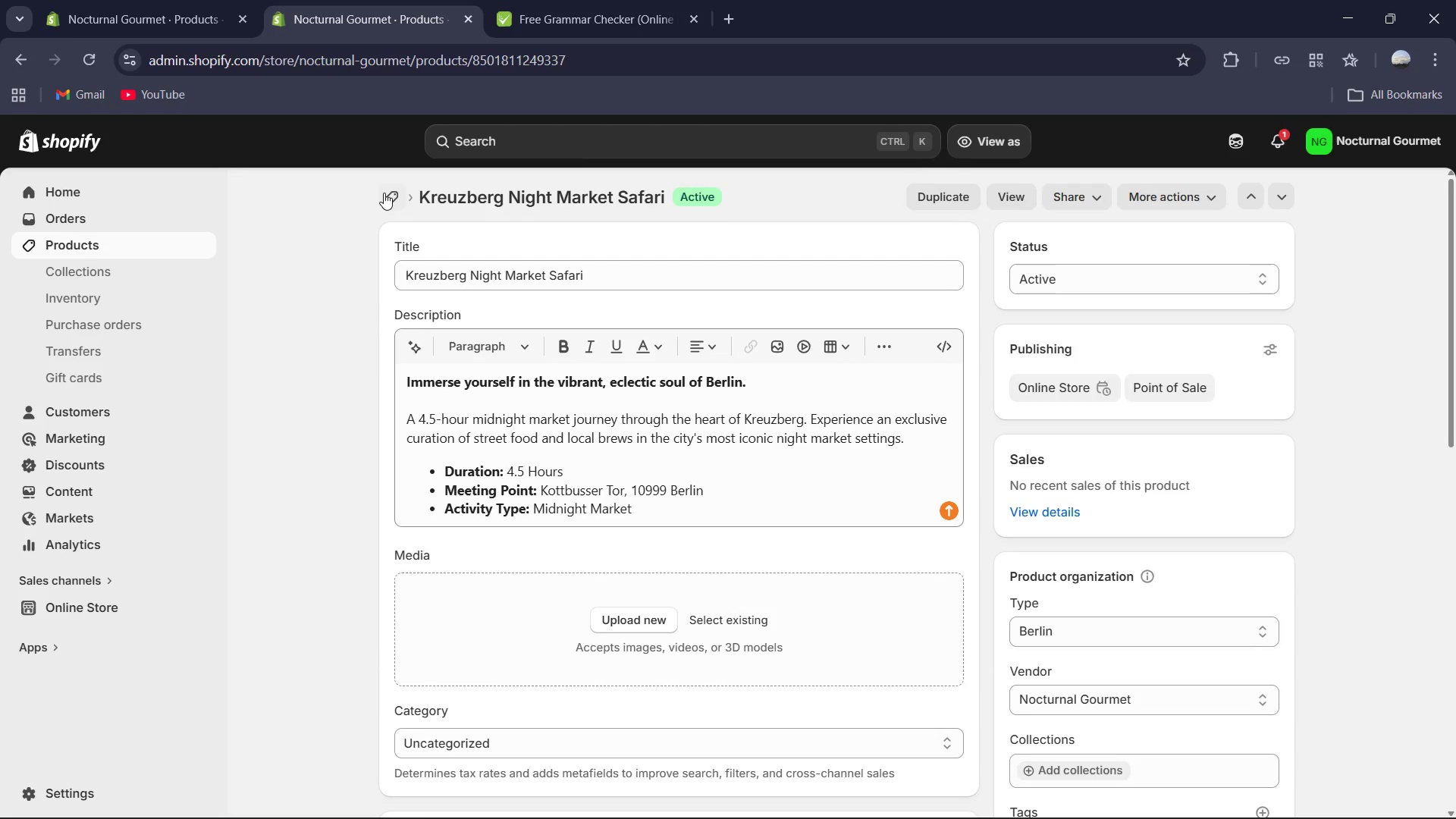 
scroll: coordinate [639, 404], scroll_direction: down, amount: 3.0
 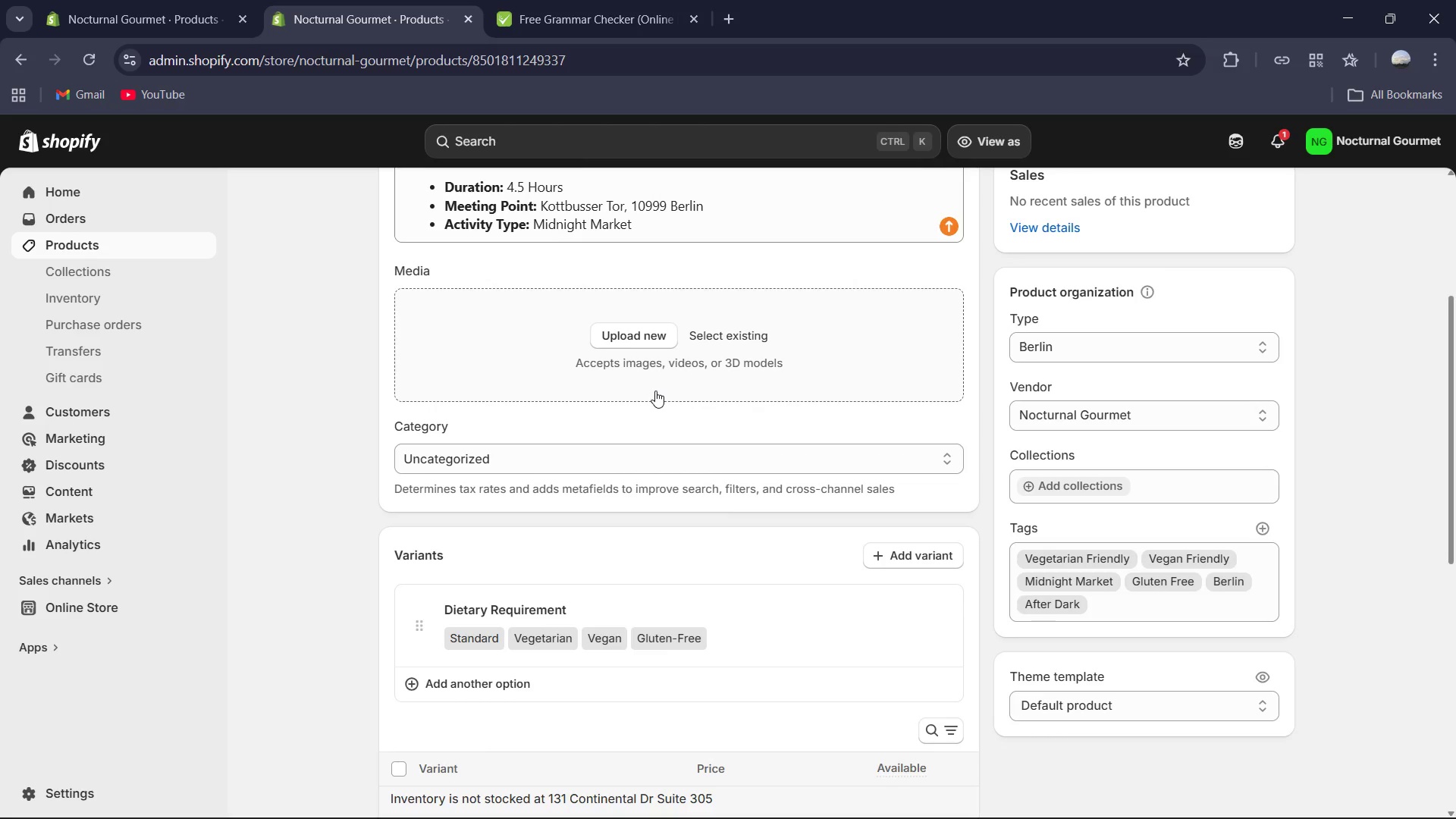 
scroll: coordinate [655, 391], scroll_direction: up, amount: 3.0
 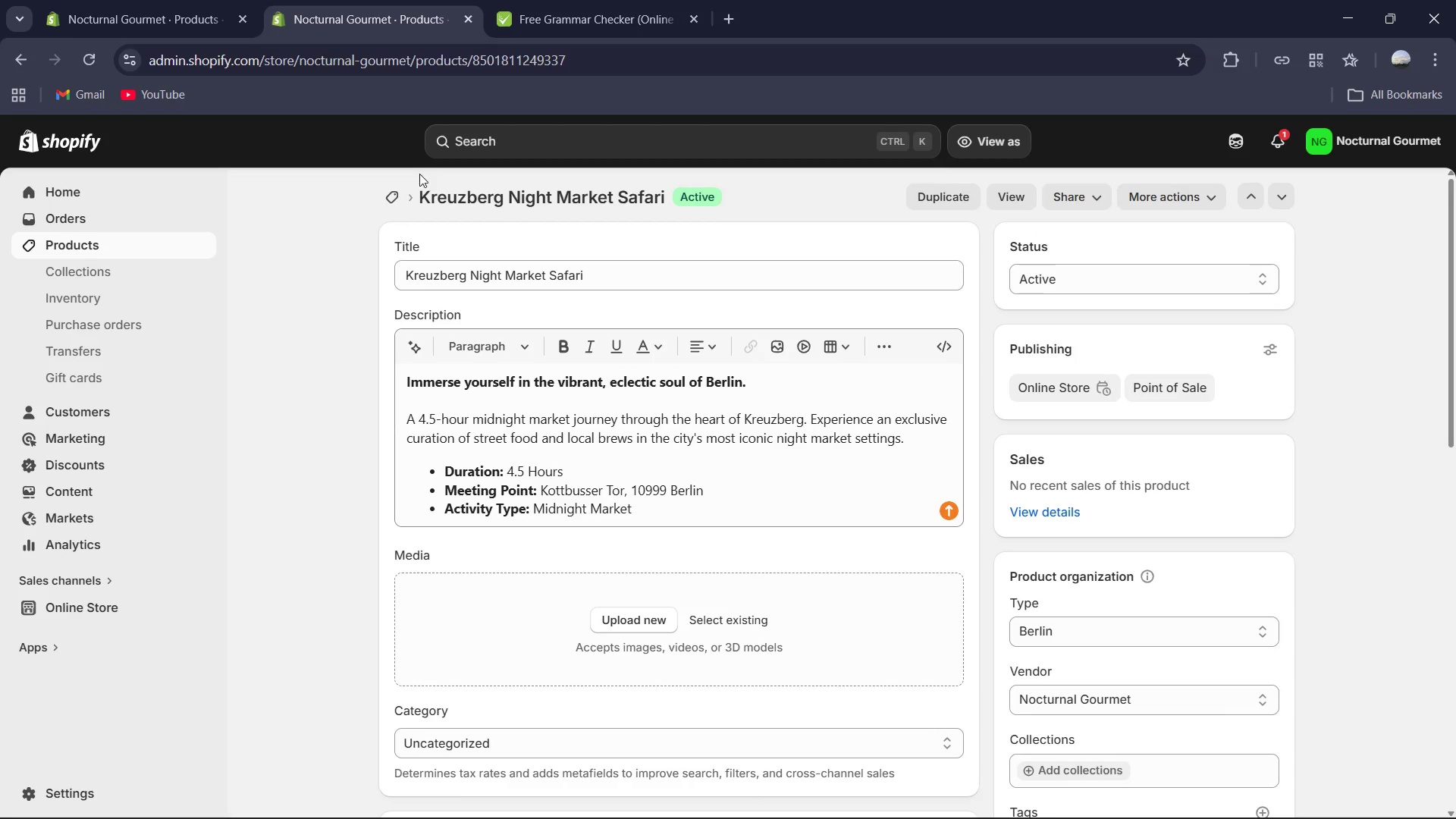 
left_click([397, 195])
 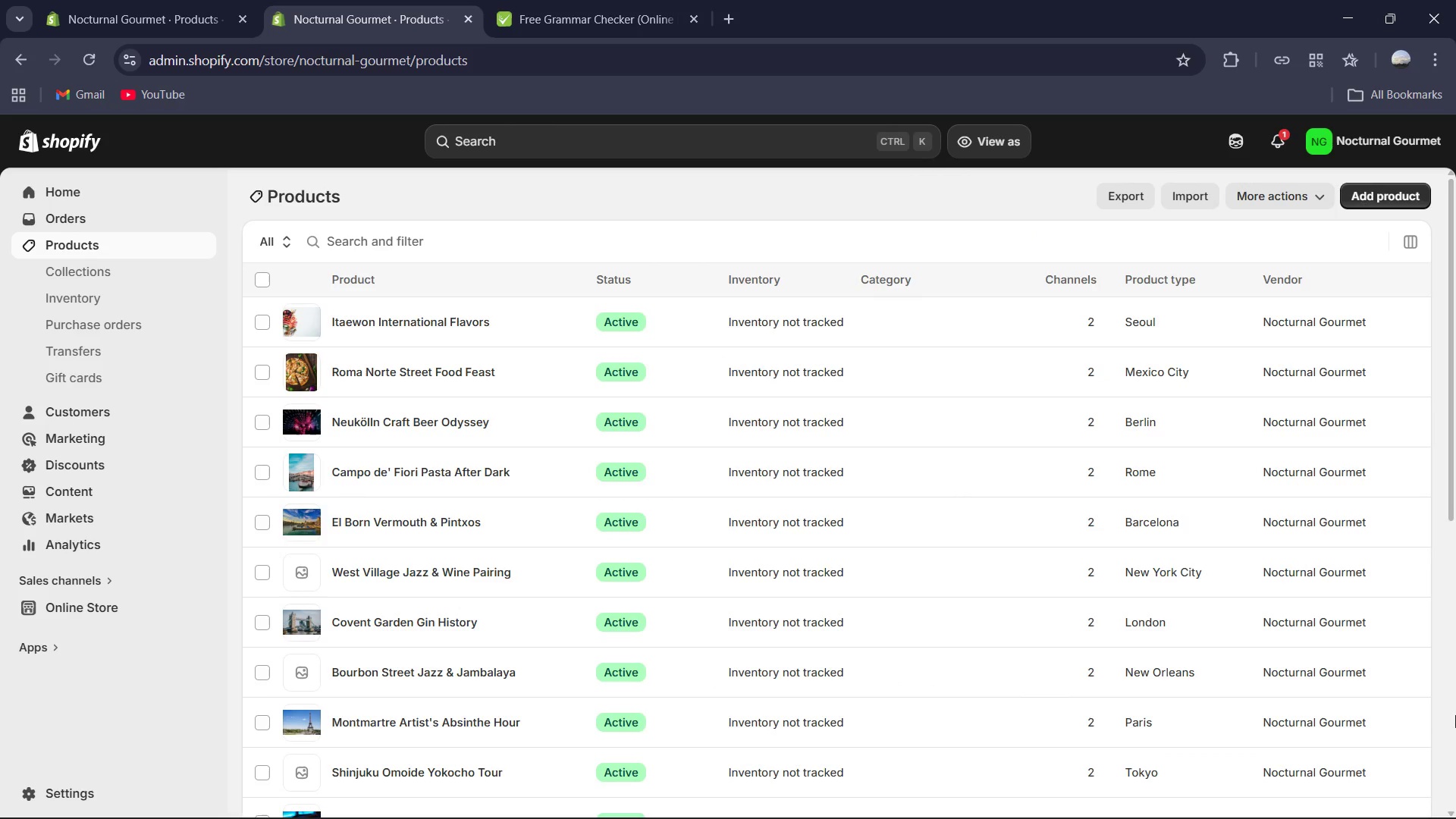 
scroll: coordinate [933, 545], scroll_direction: down, amount: 11.0
 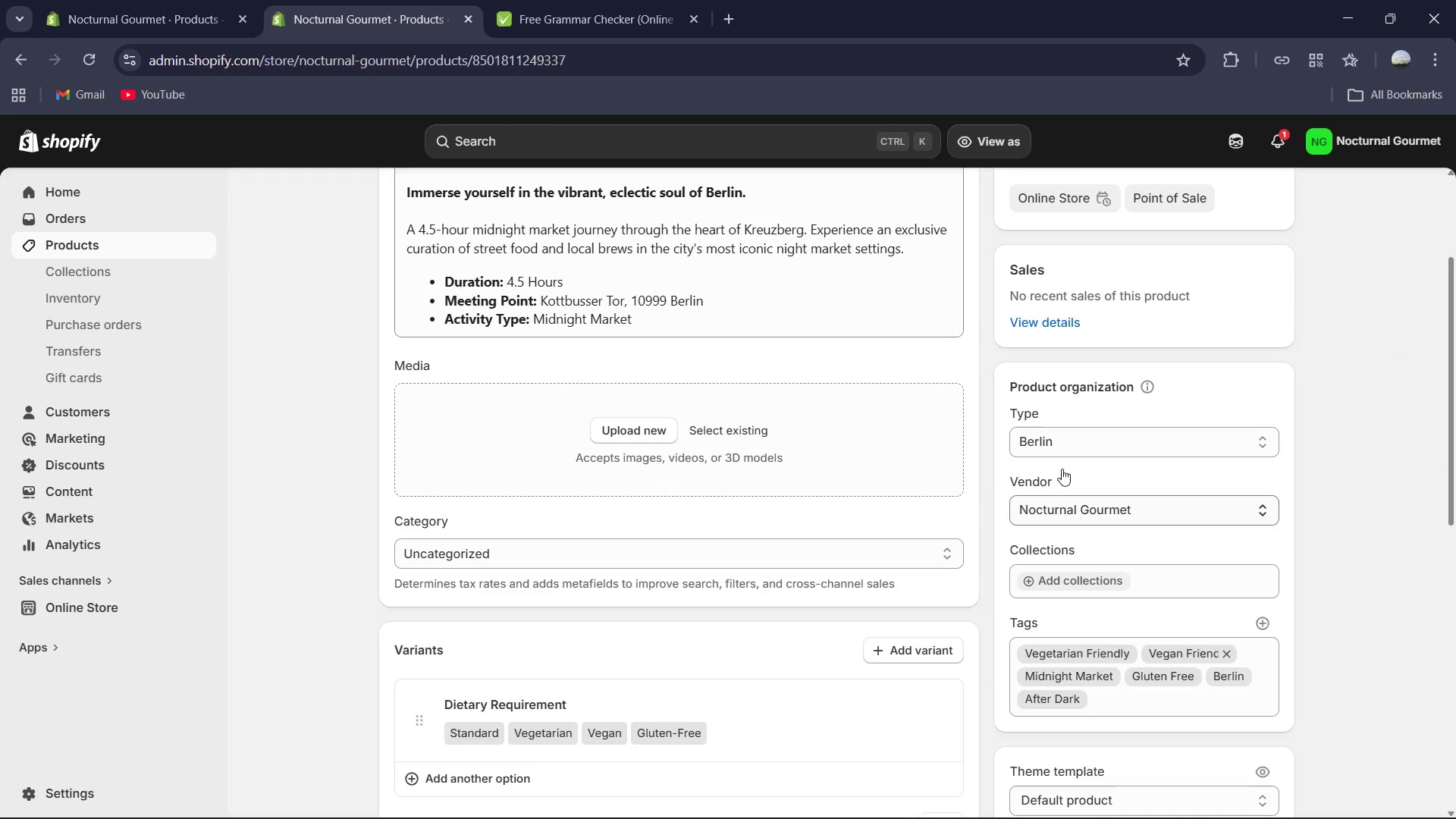 
left_click([1077, 438])
 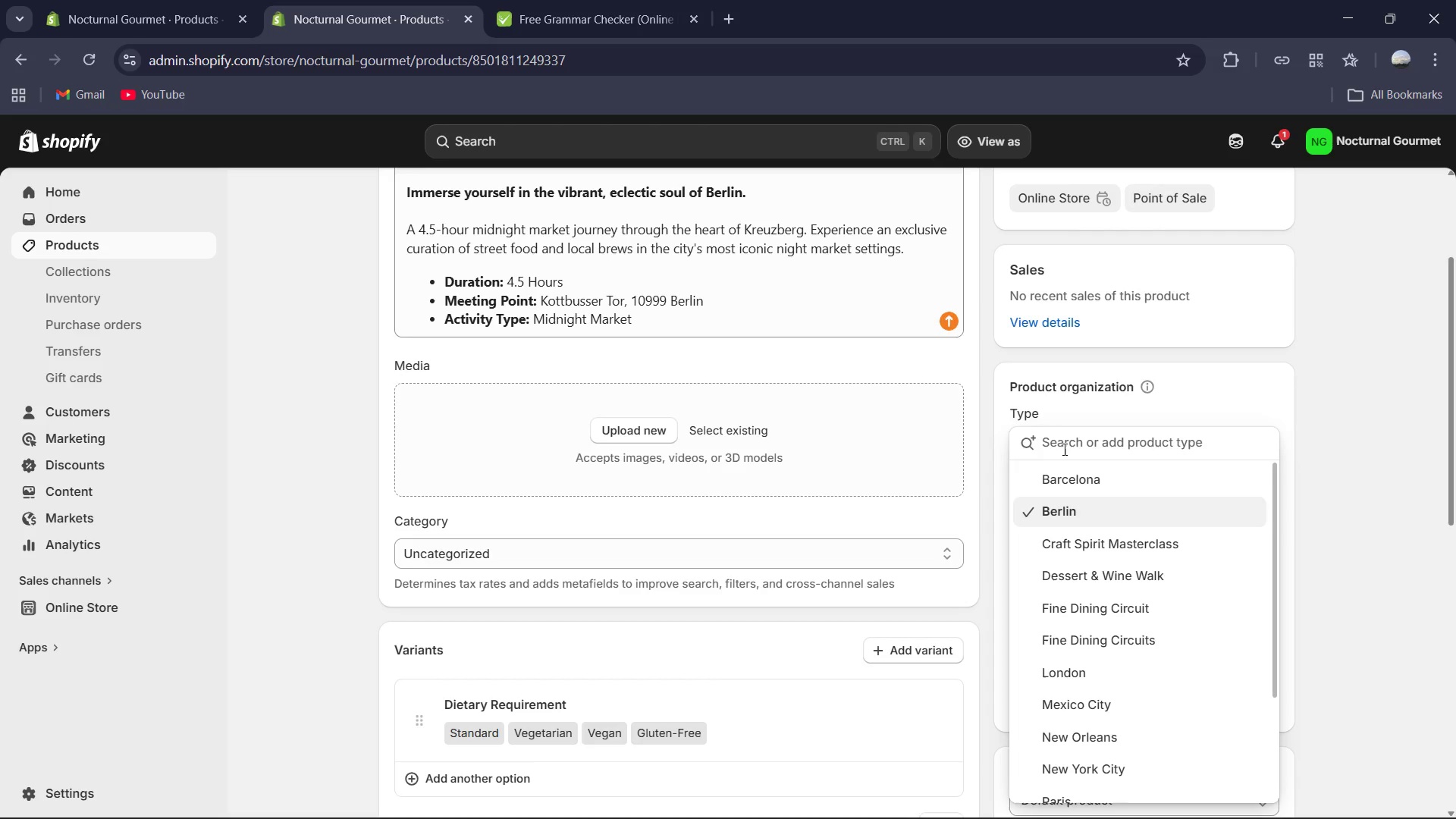 
wait(5.39)
 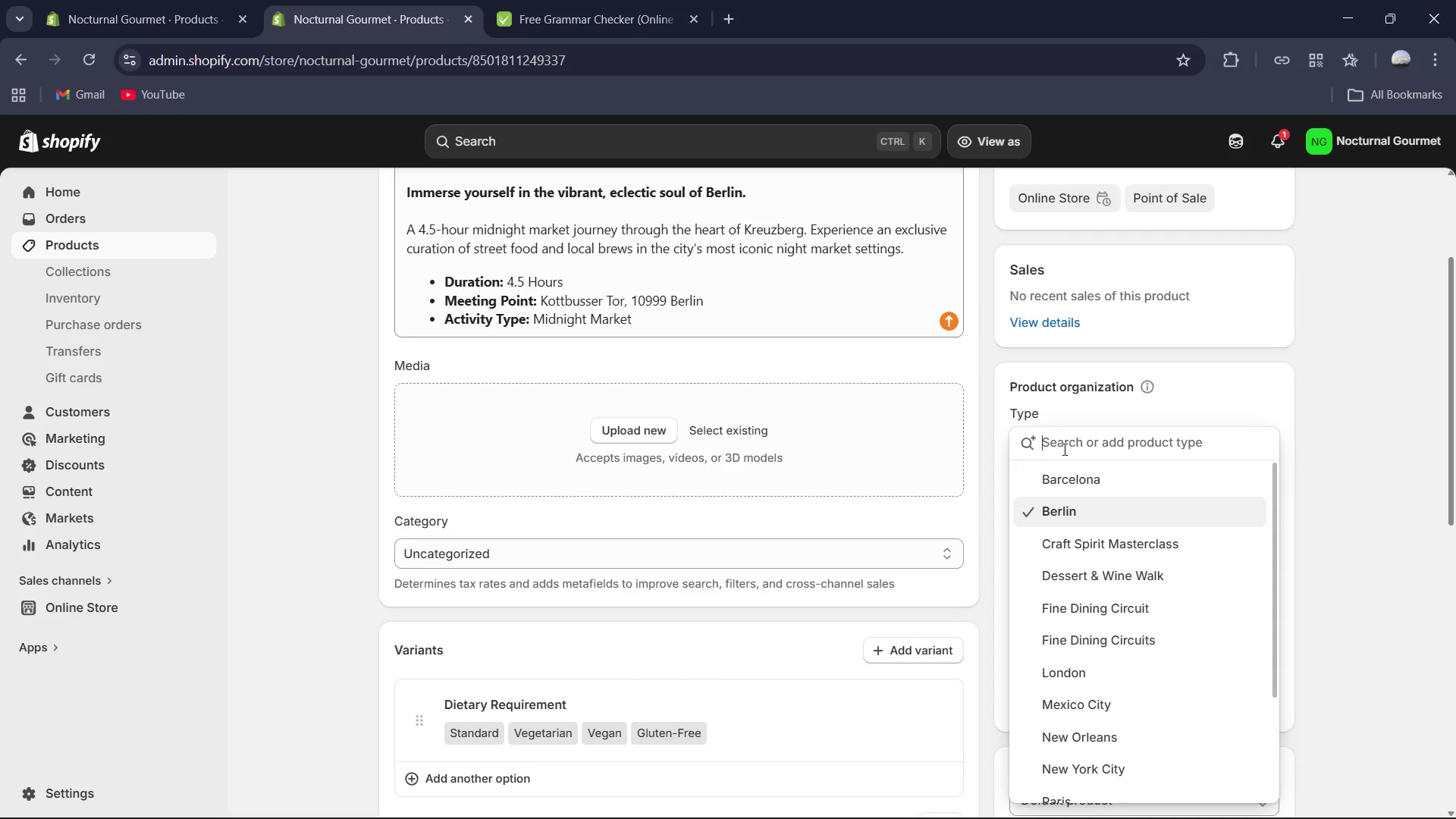 
type(Midnight Market )
 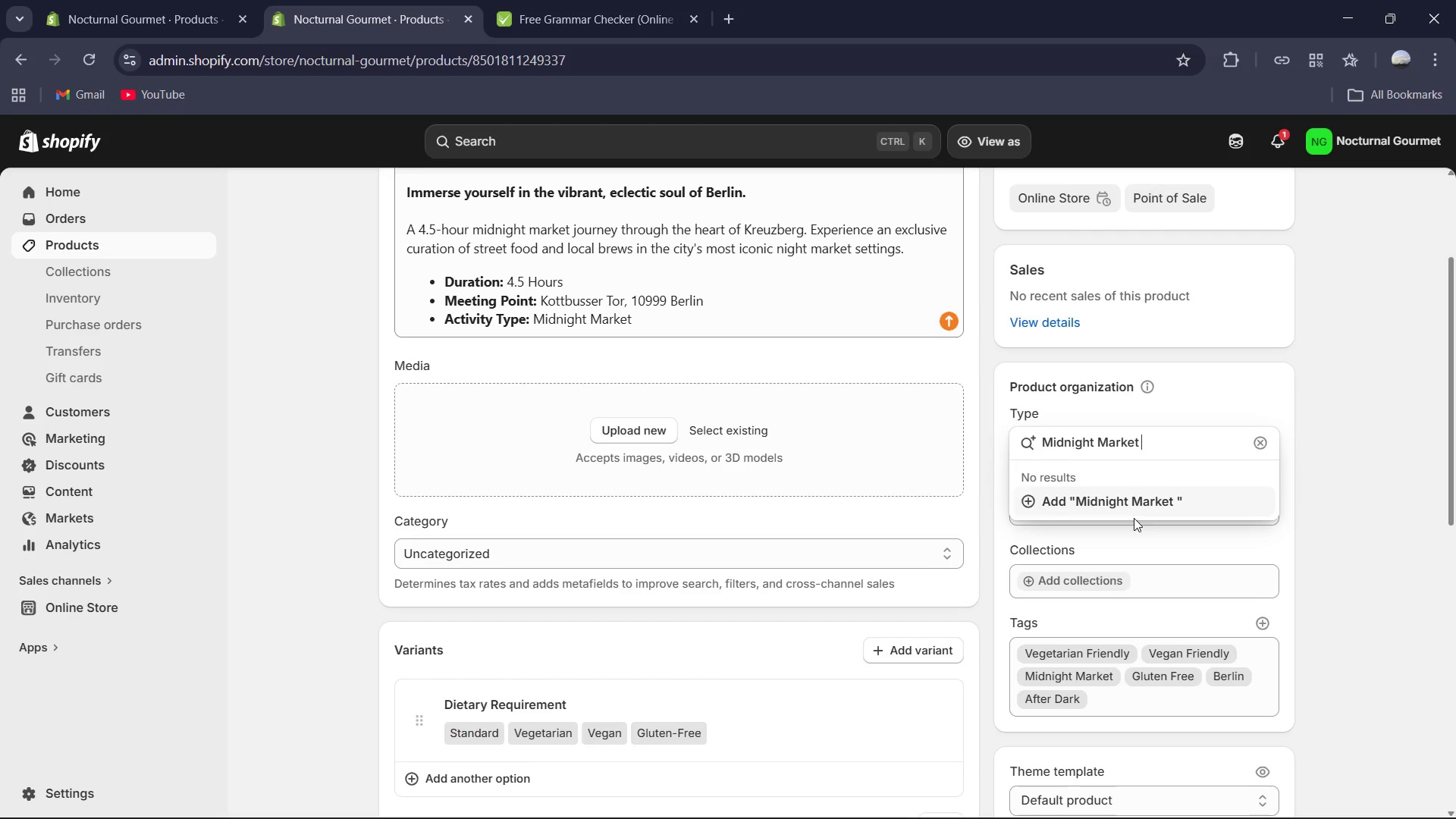 
left_click([1147, 500])
 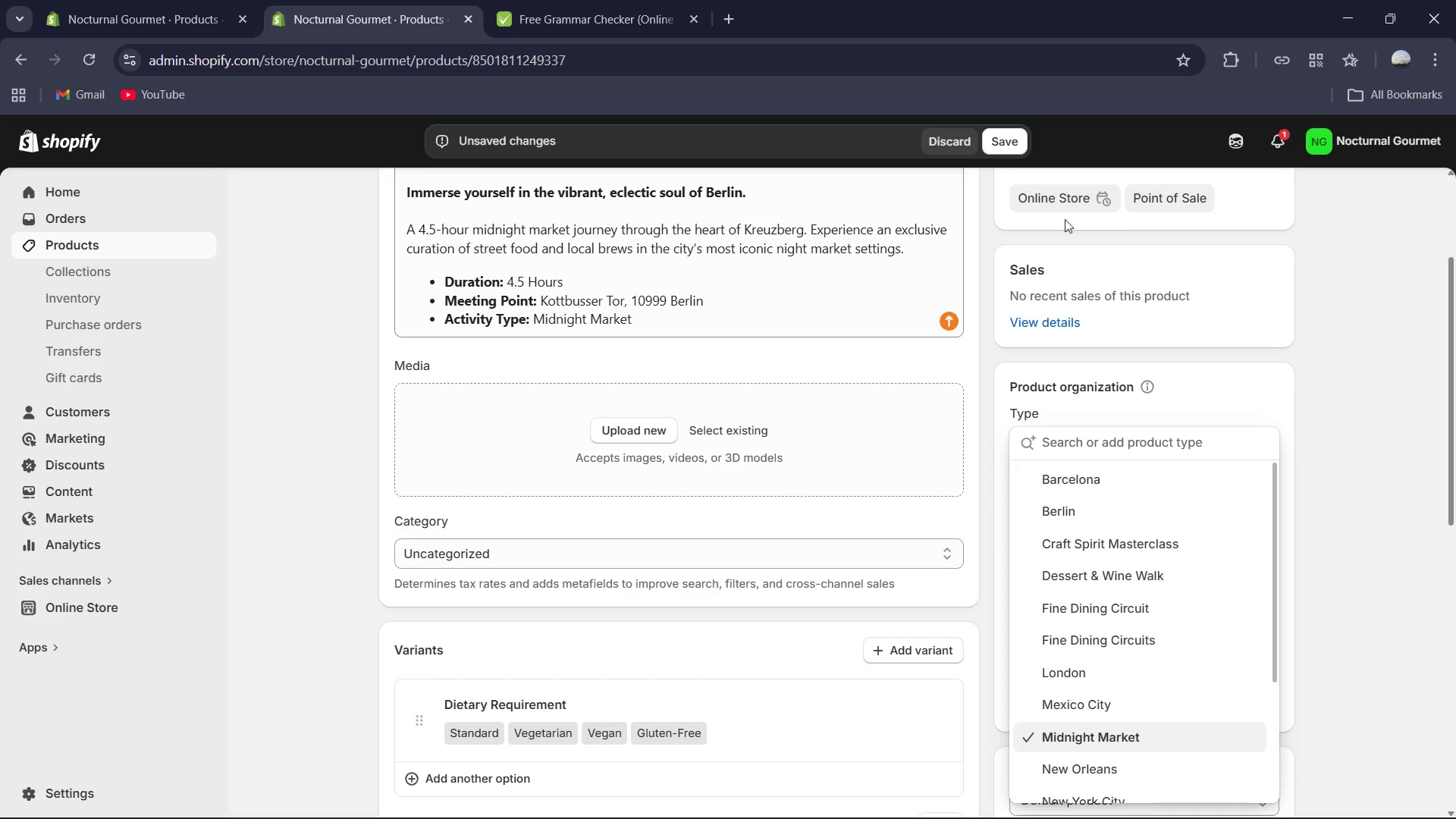 
left_click([1008, 142])
 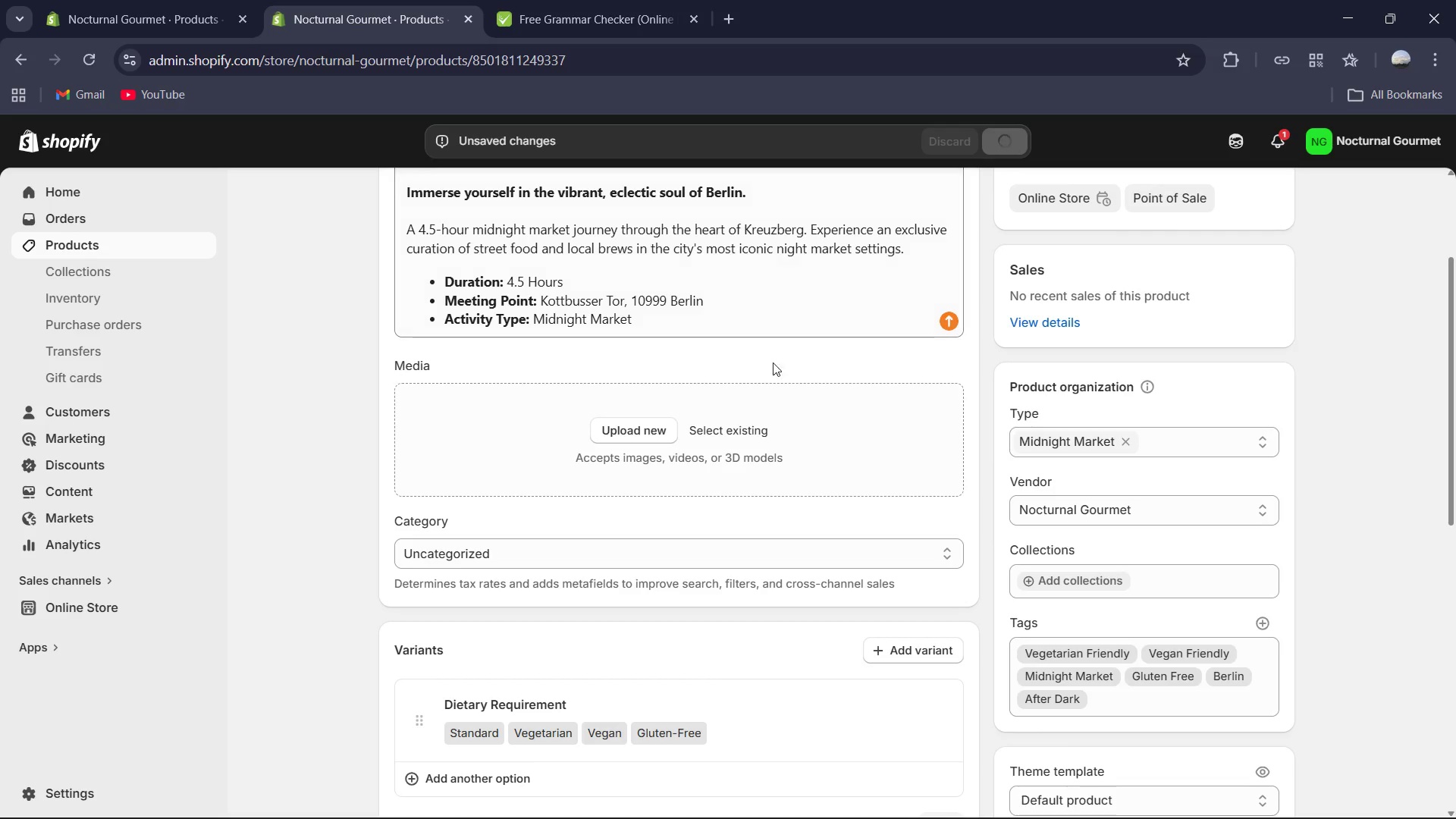 
scroll: coordinate [705, 413], scroll_direction: up, amount: 7.0
 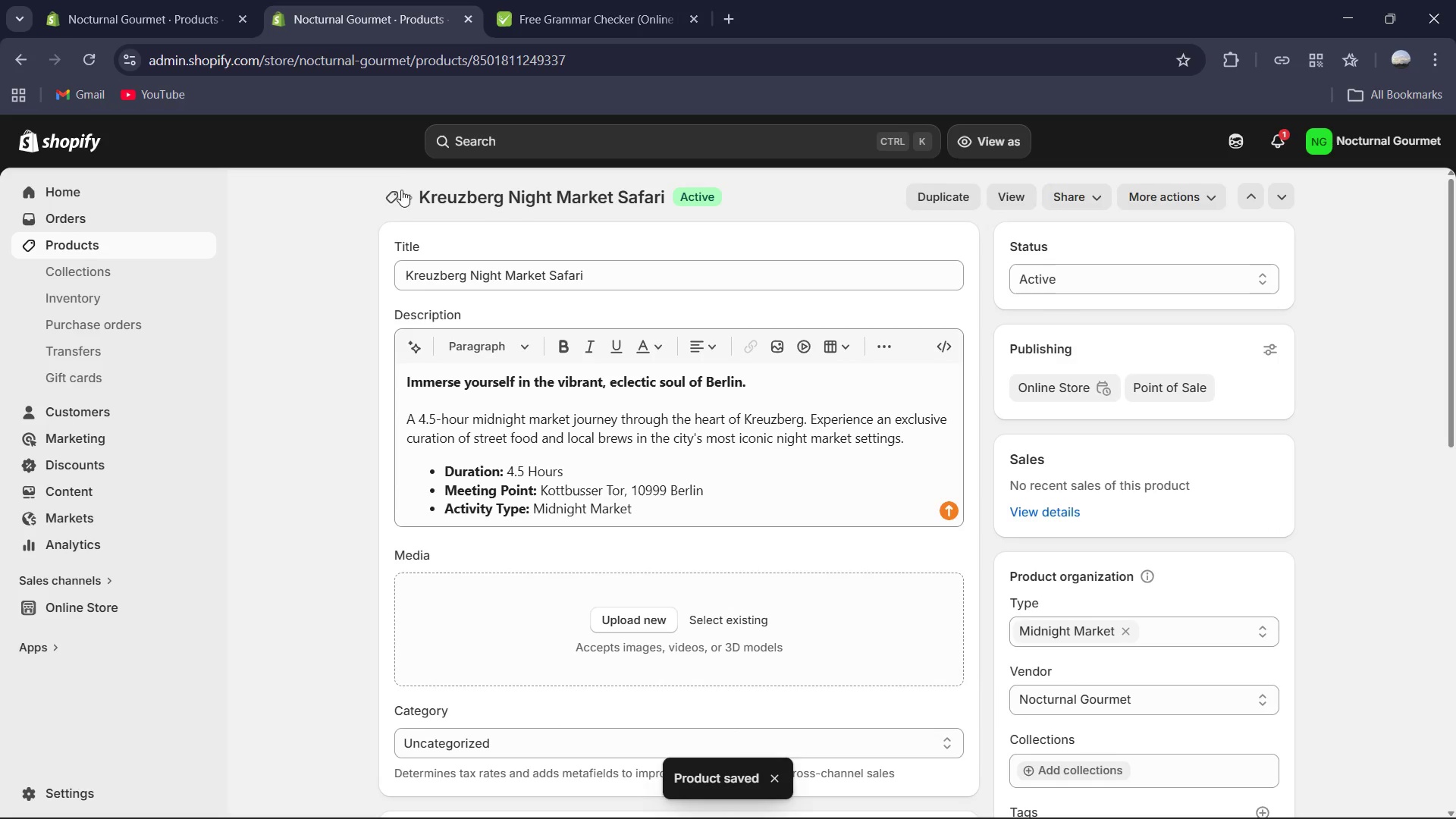 
left_click([397, 188])
 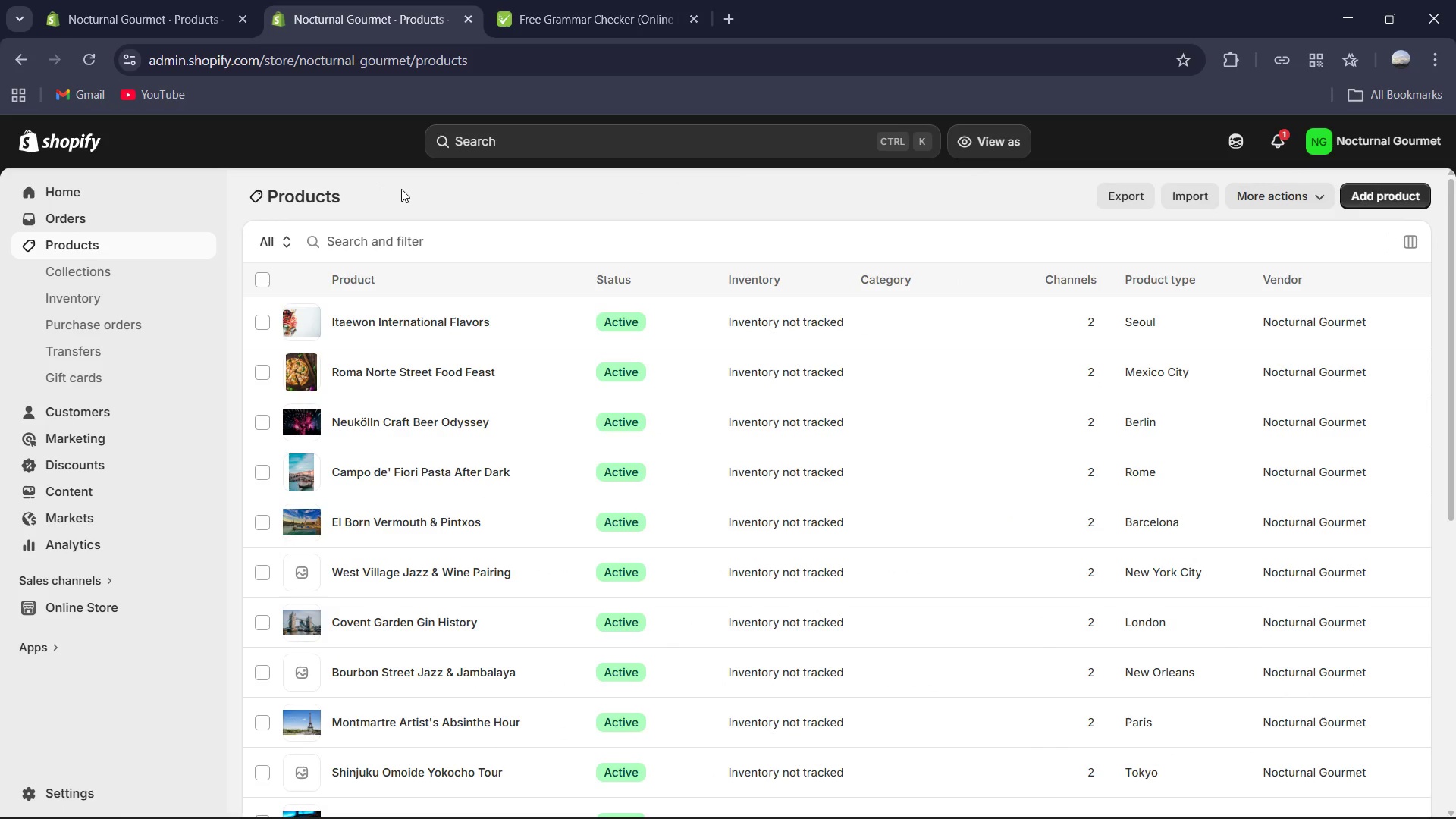 
scroll: coordinate [855, 623], scroll_direction: down, amount: 4.0
 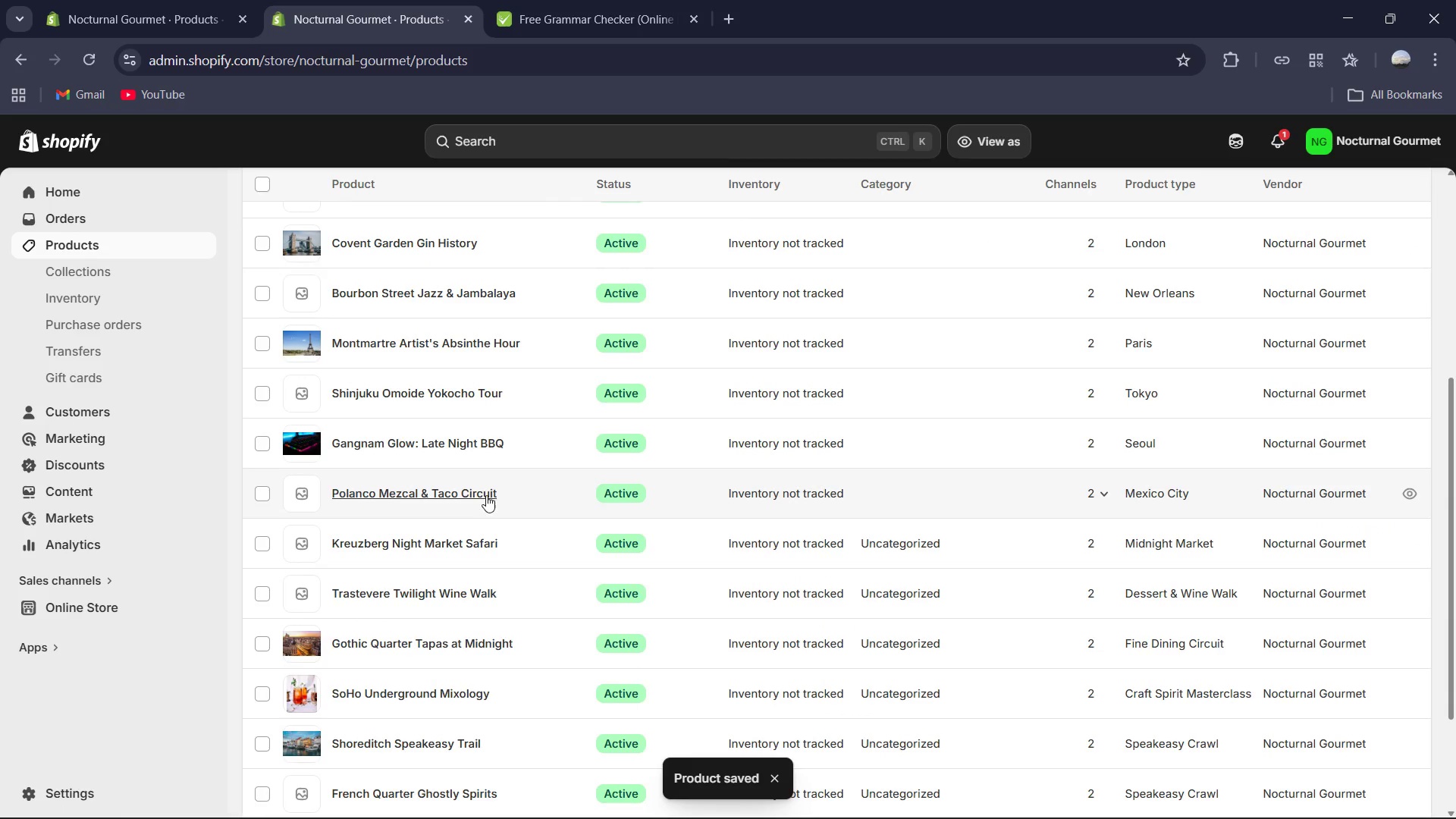 
left_click([485, 495])
 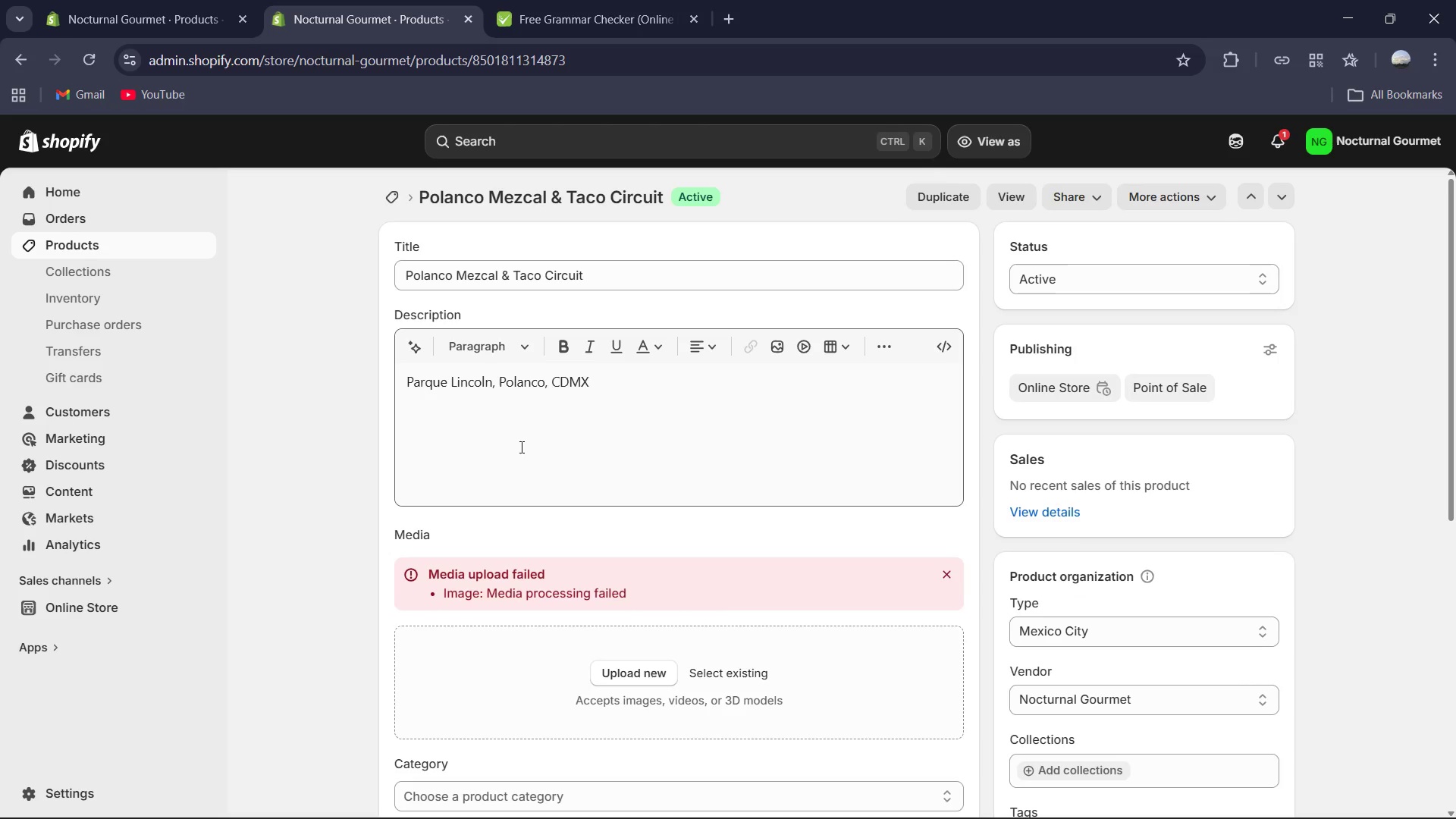 
left_click([405, 375])
 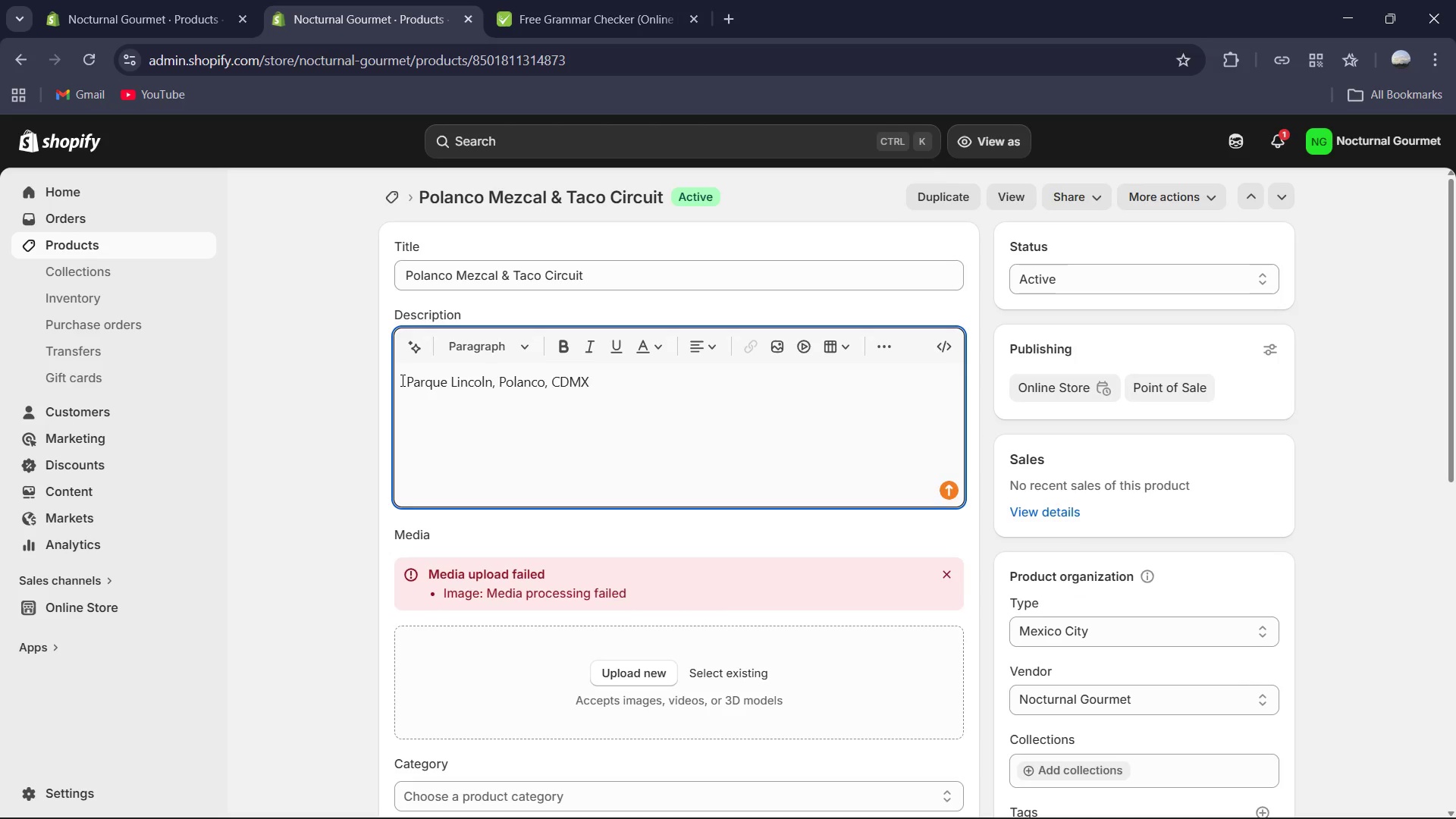 
key(Enter)
 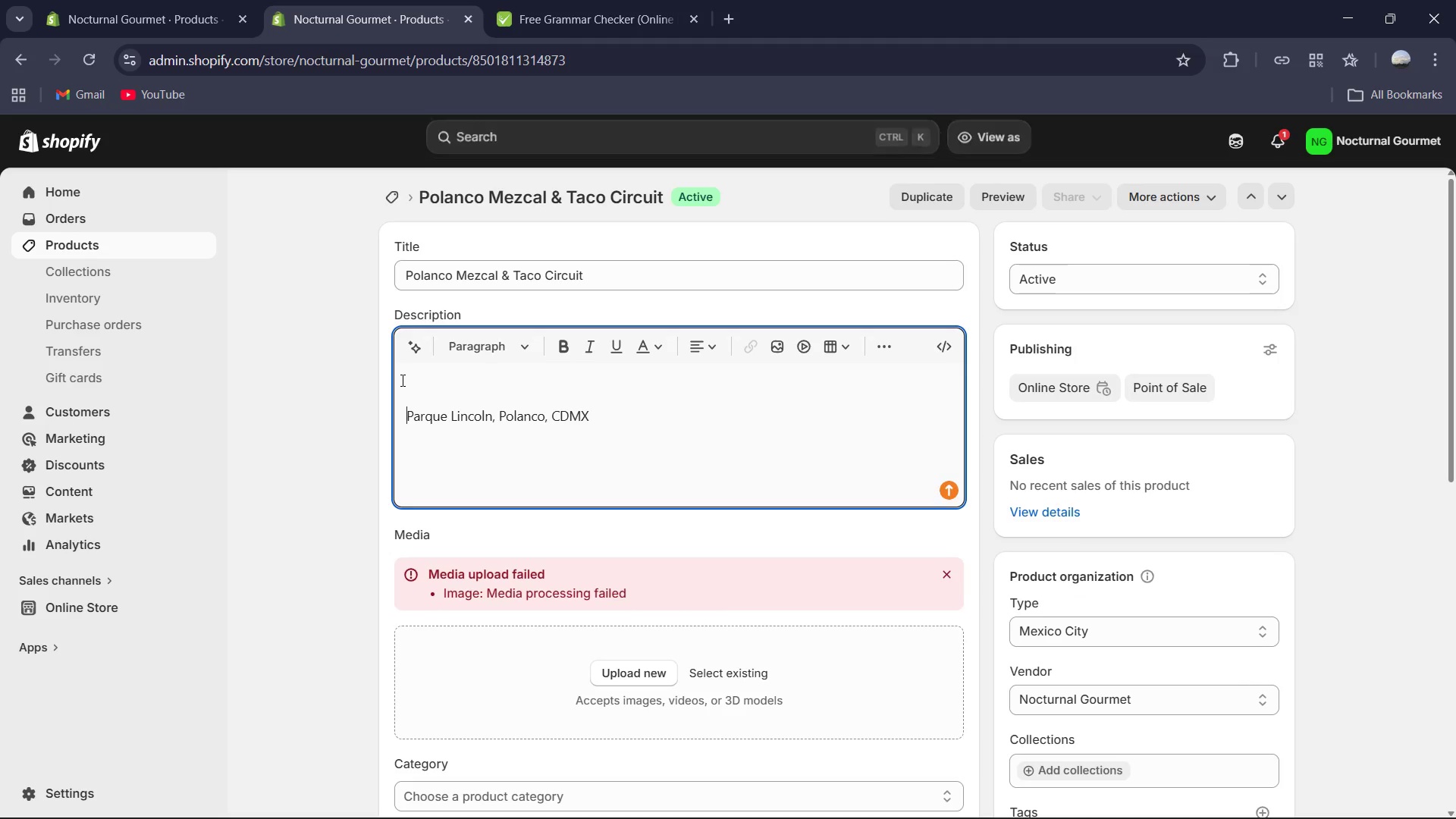 
key(ArrowUp)
 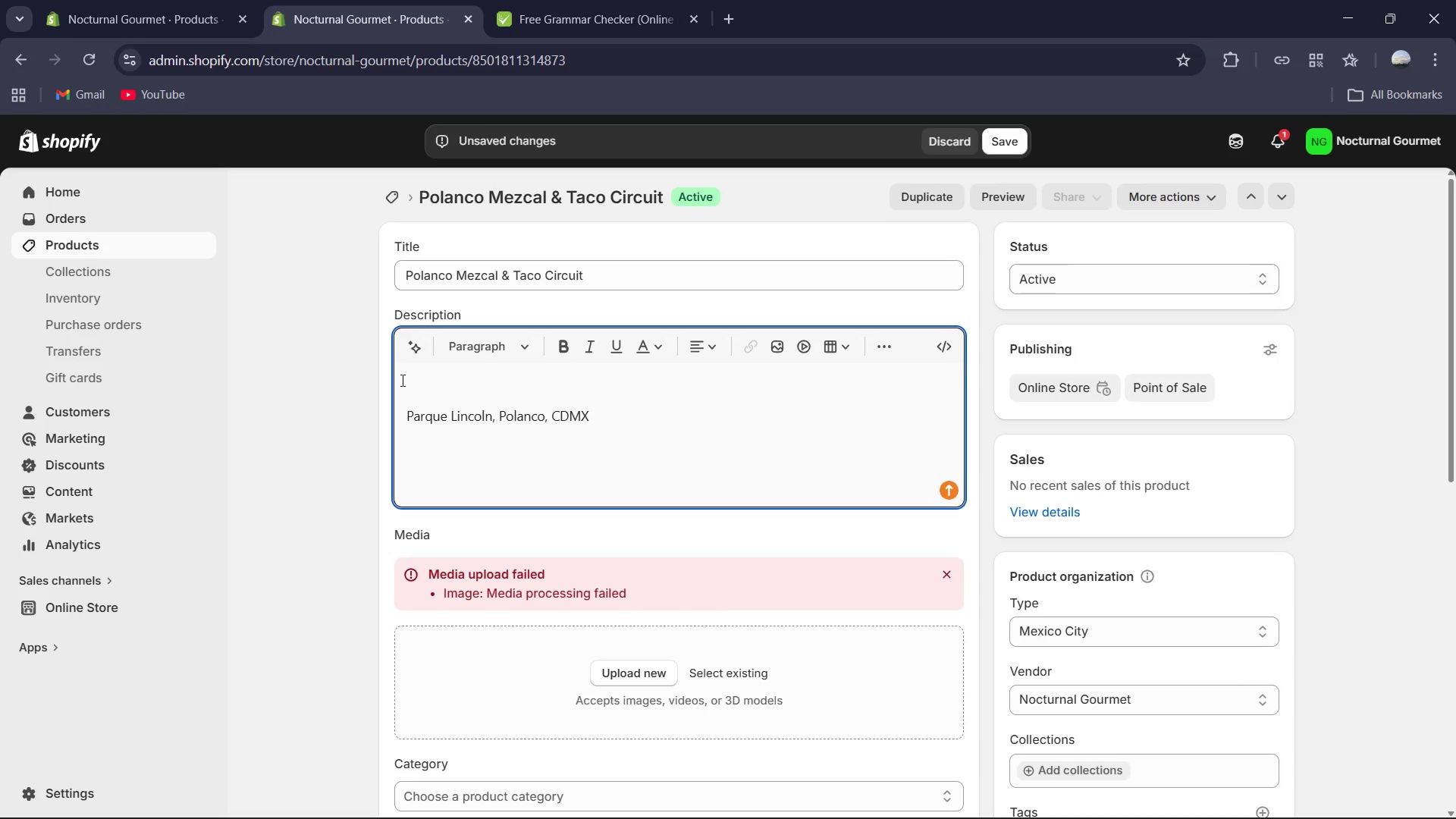 
type(A high-end culinary journey through Mexico City's most glamorous neighborhood. Experience a 4-hour guided exploration of Polanco's elite taco scene. Pair artisanal mezx)
key(Backspace)
type(cala)
 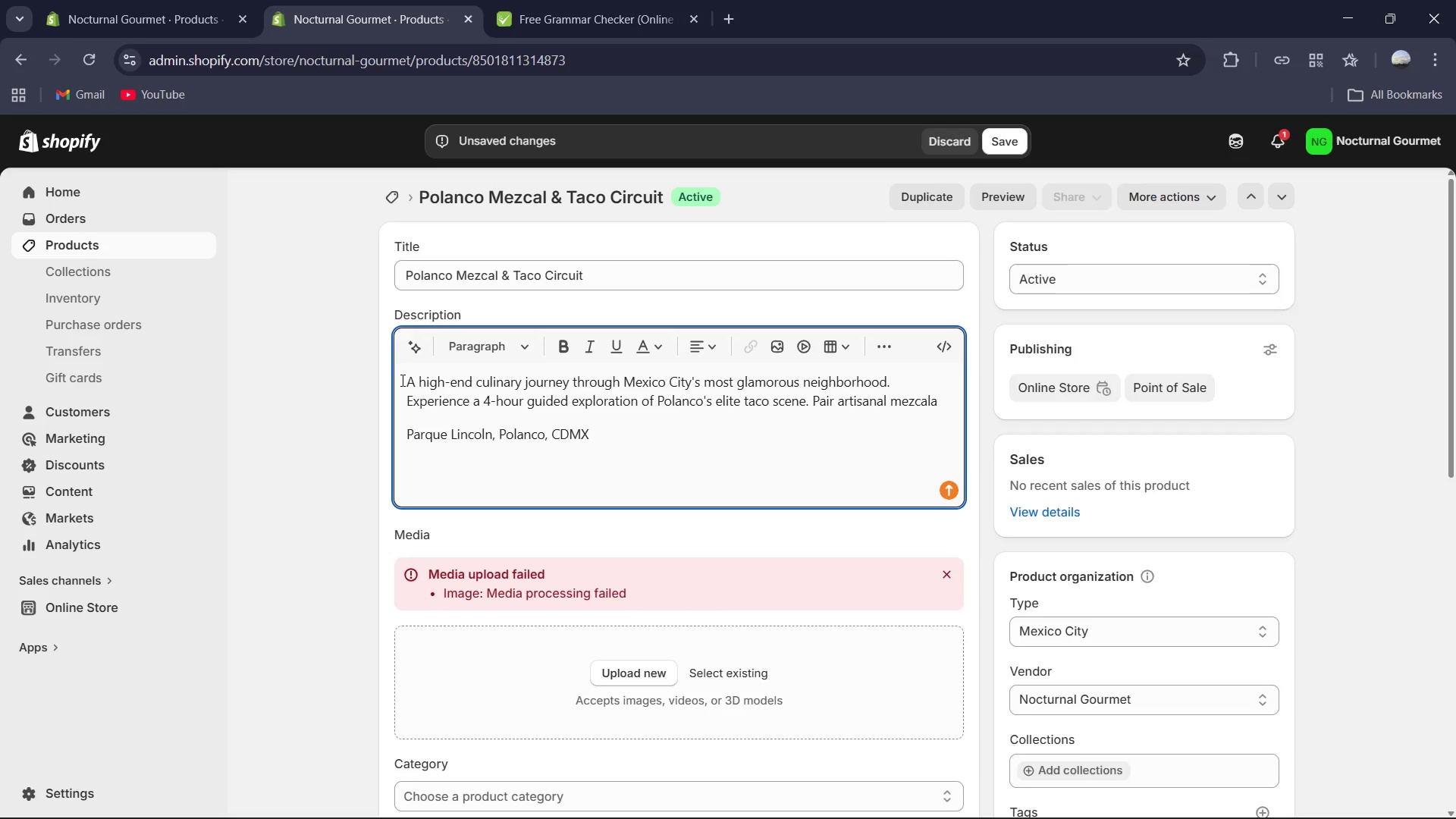 
key(Backspace)
type(s with gourmet street food in a sophisticated )
key(Backspace)
type(, non )
key(Backspace)
key(Backspace)
type(cu)
key(Backspace)
type(turnal )
 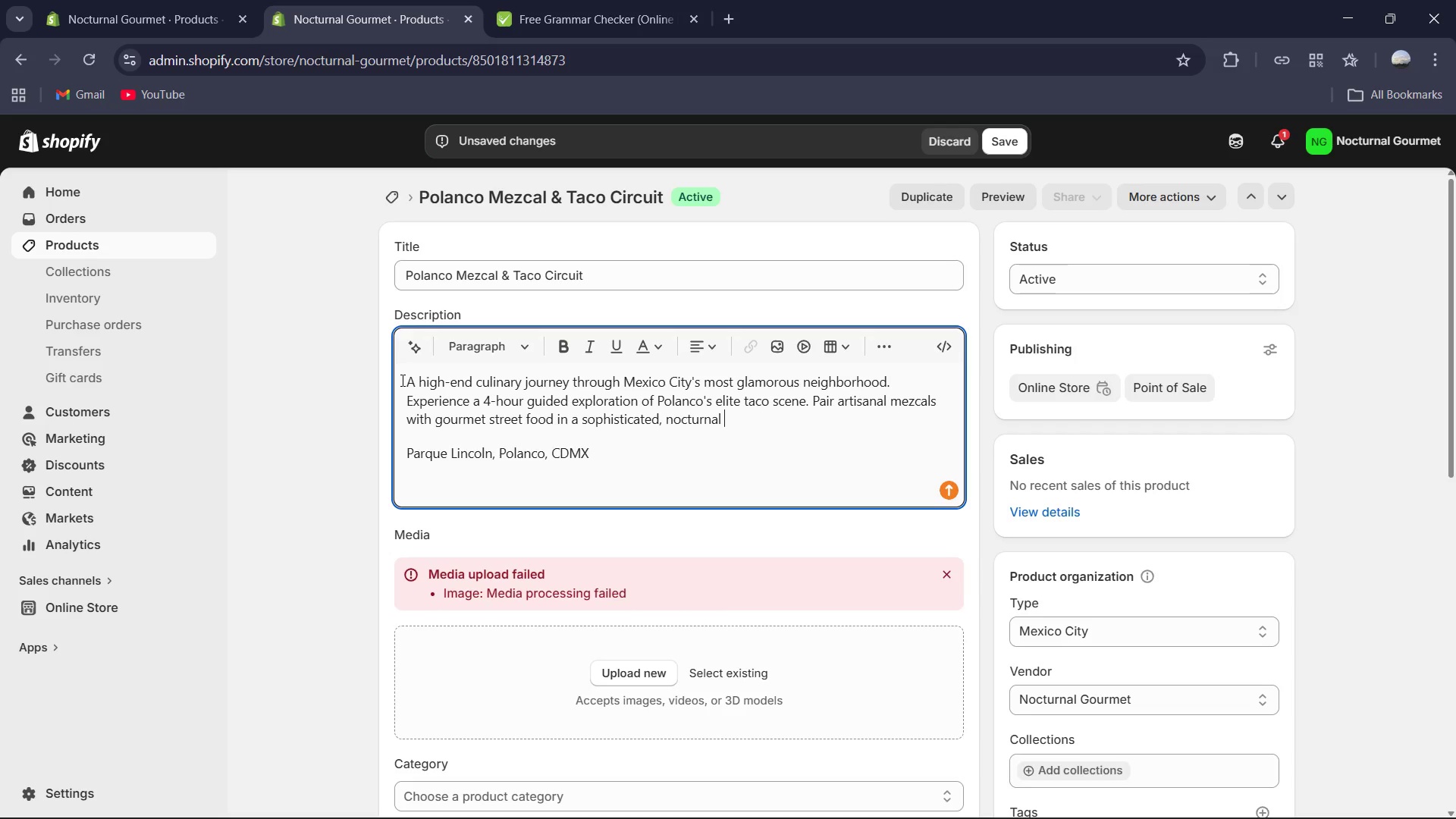 
type(settings)
key(Backspace)
type(.)
 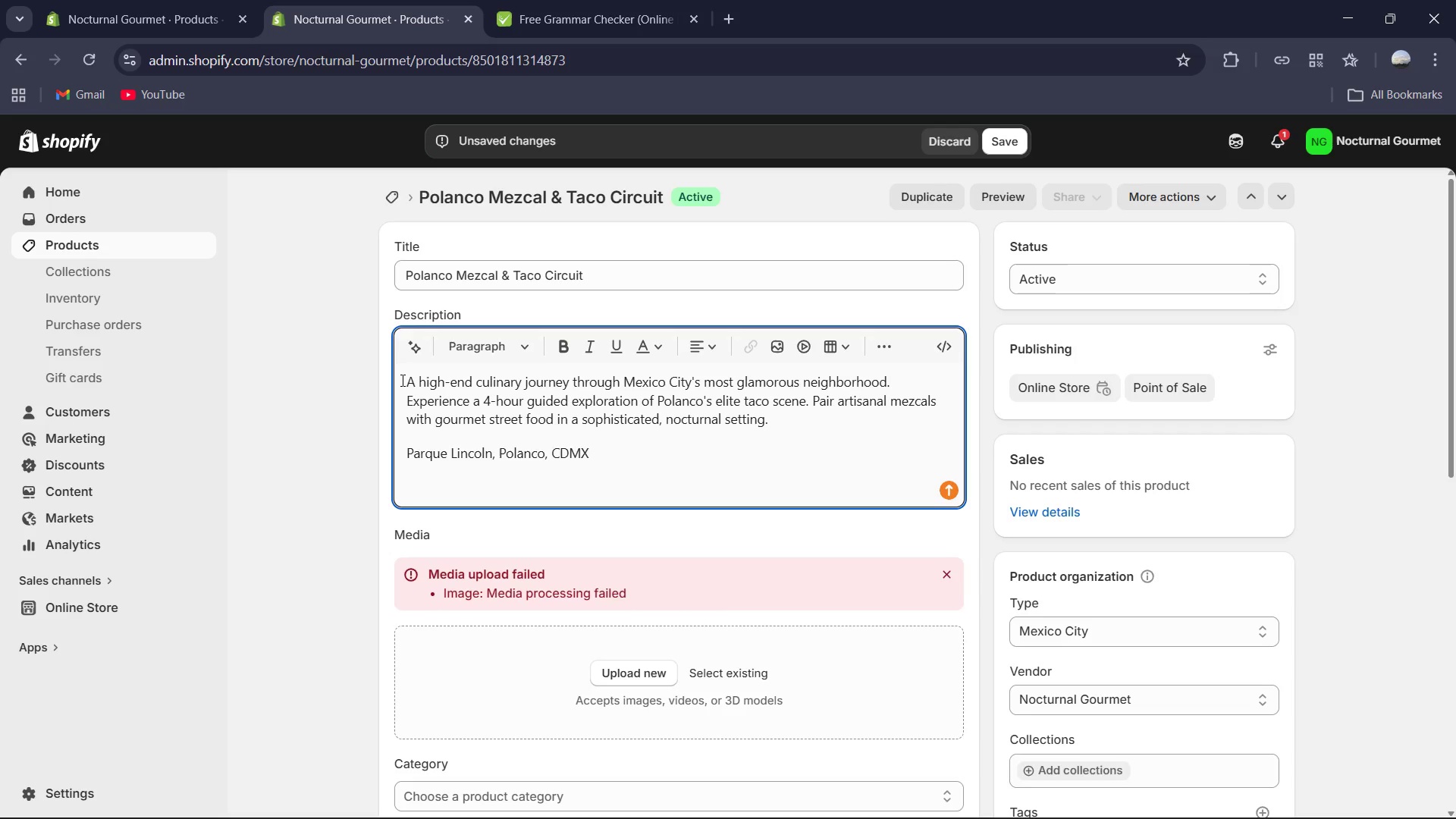 
key(Enter)
 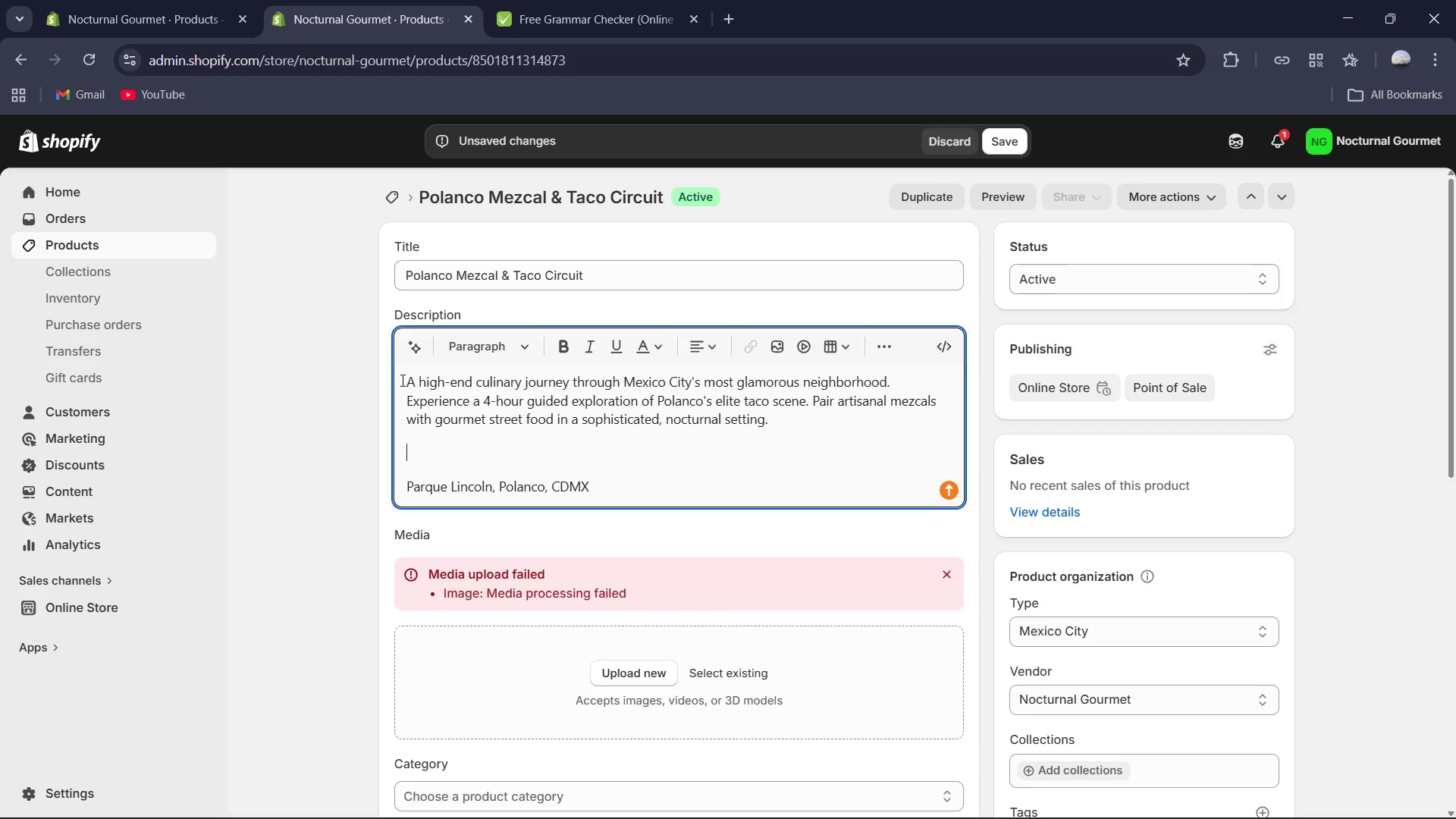 
type(Duration: 4 Hour)
 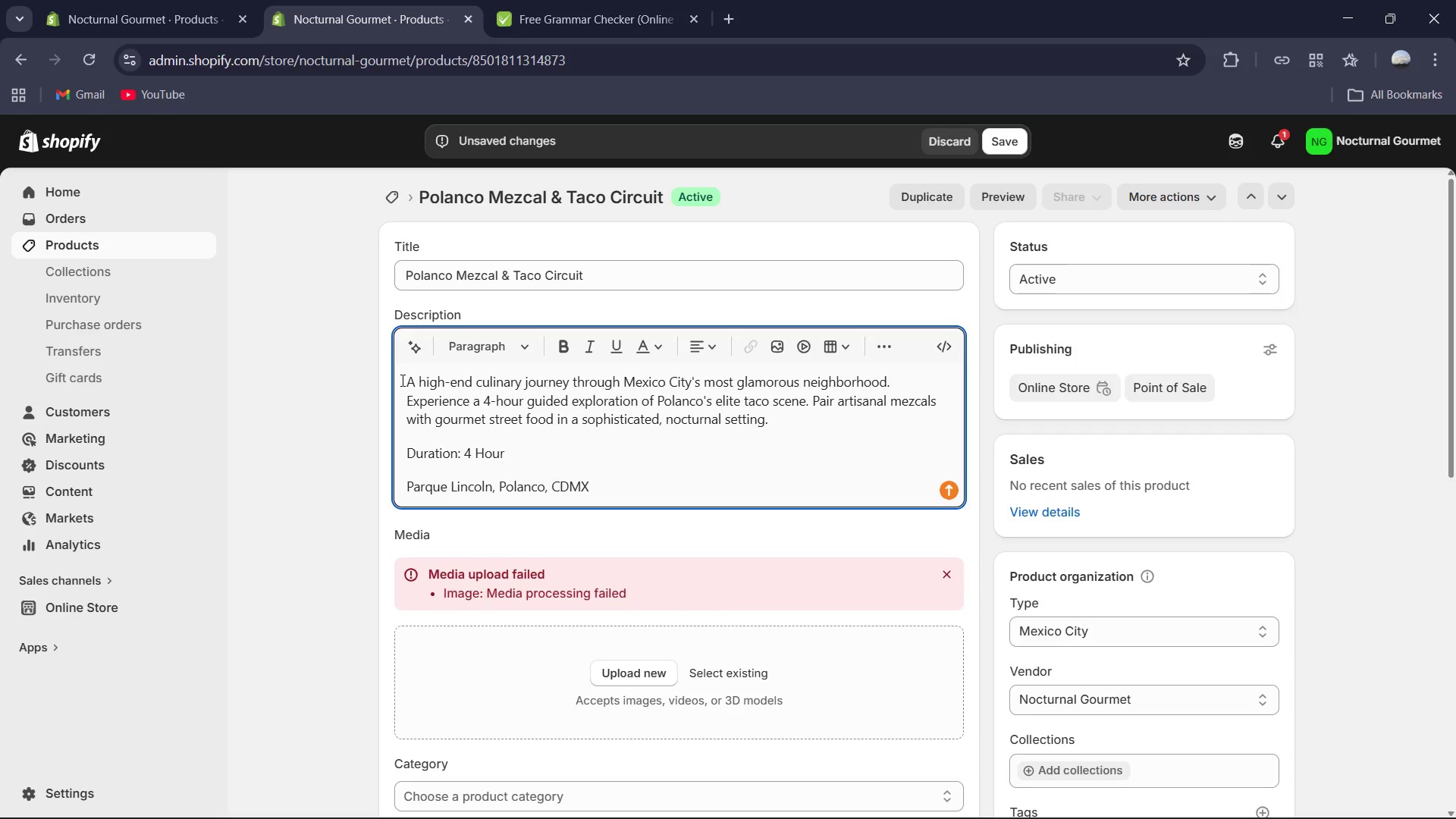 
key(Enter)
 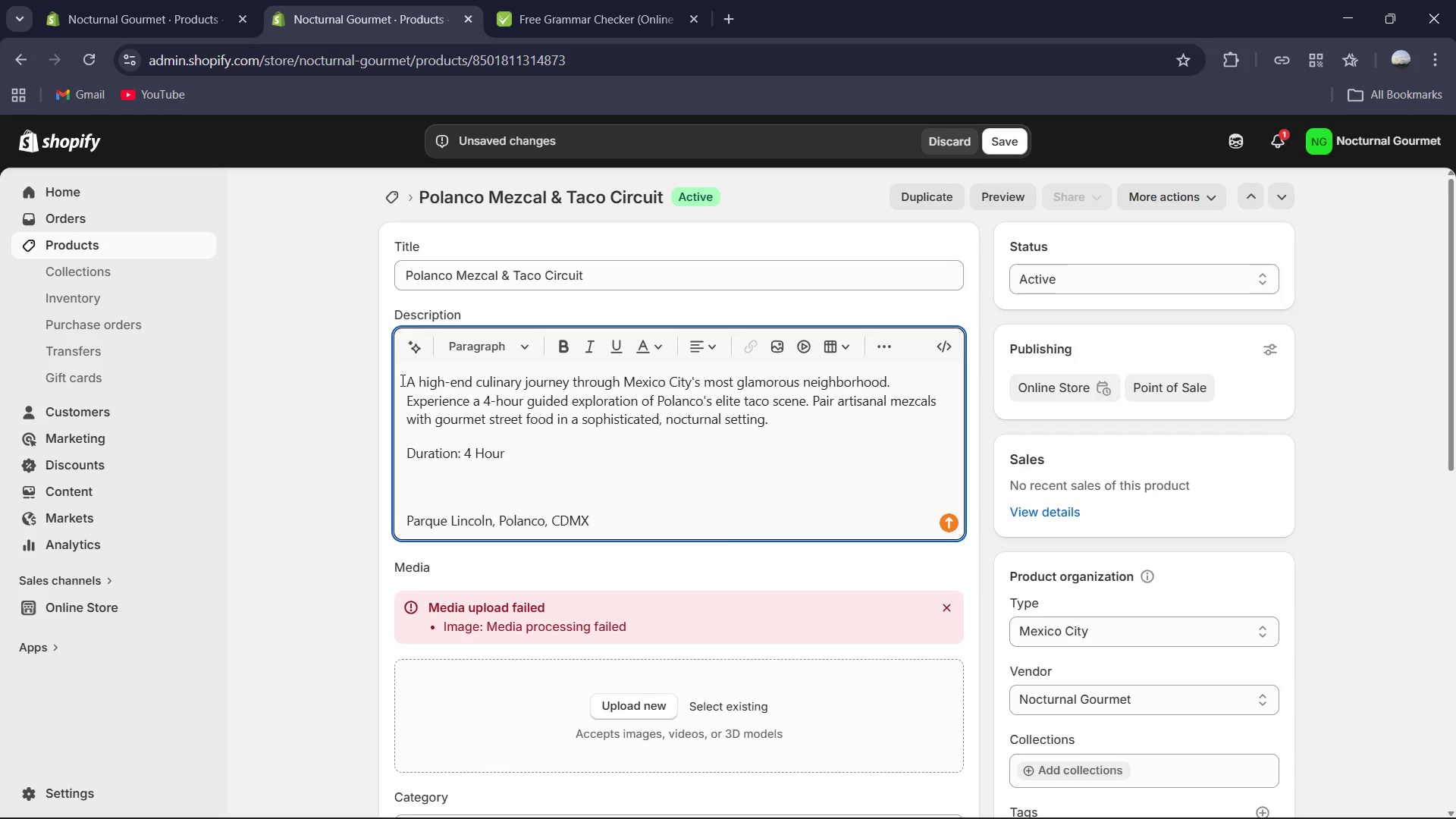 
type(Meeting {)
key(Backspace)
type(Point:)
 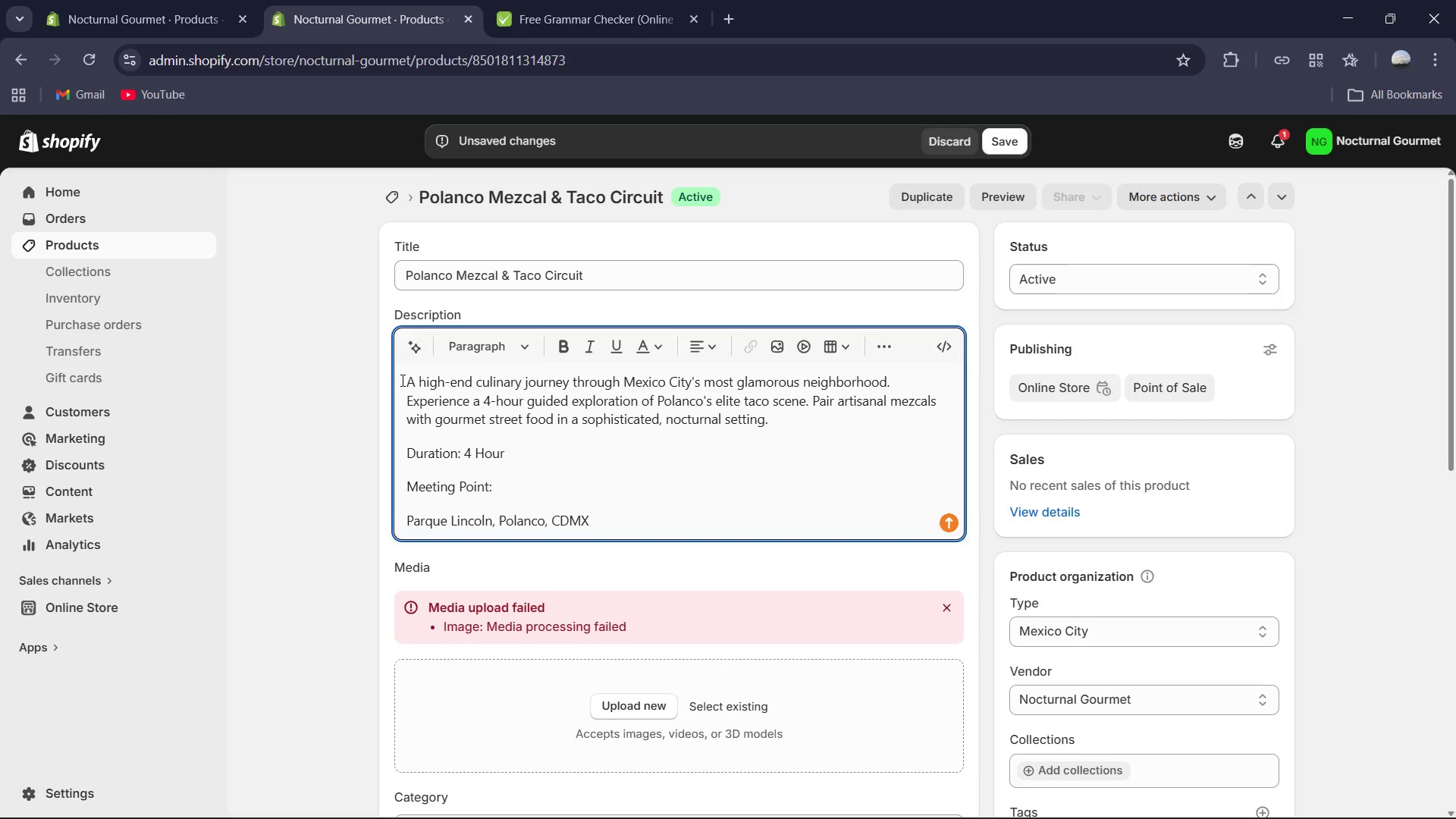 
left_click([405, 519])
 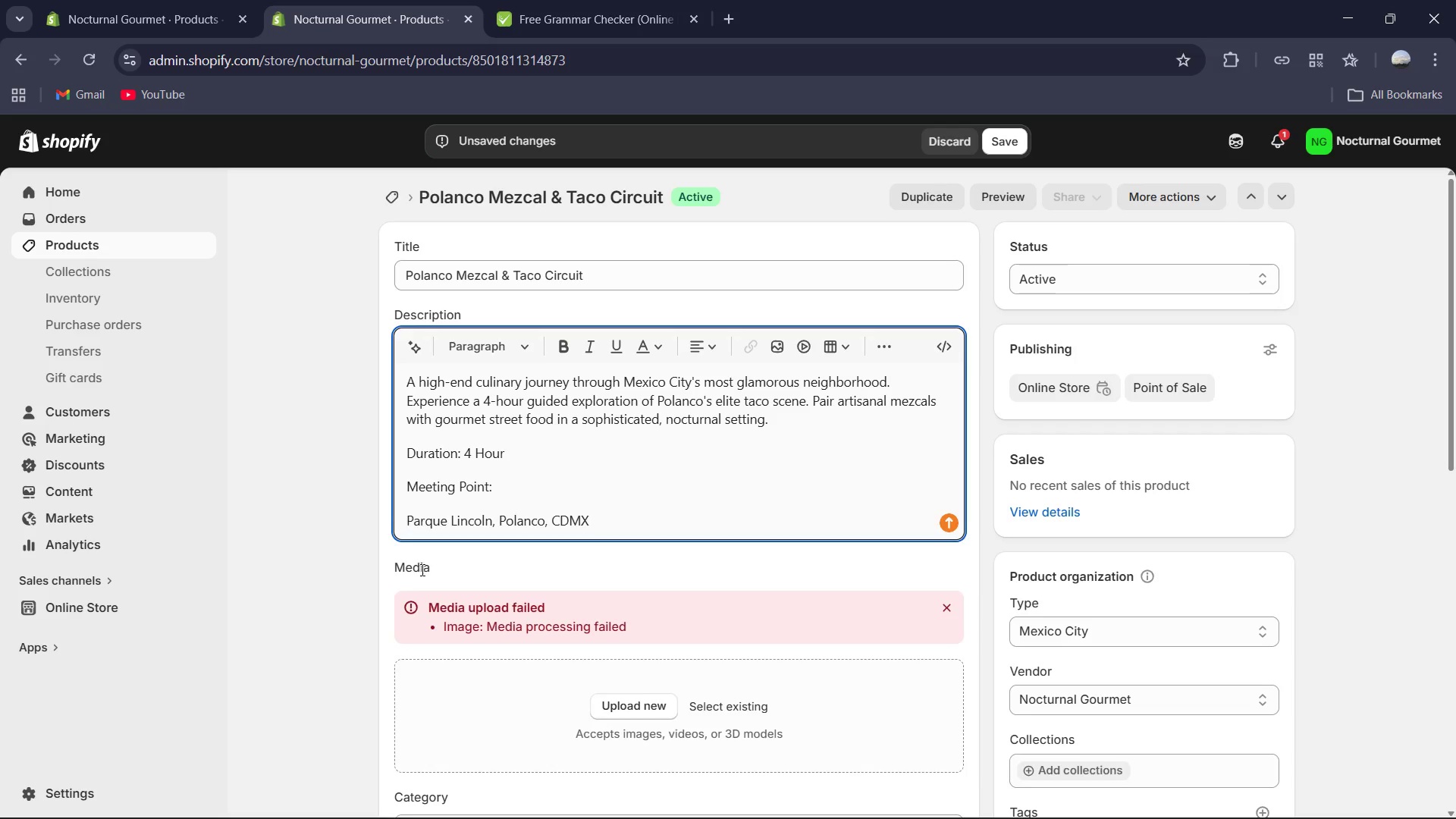 
key(Backspace)
 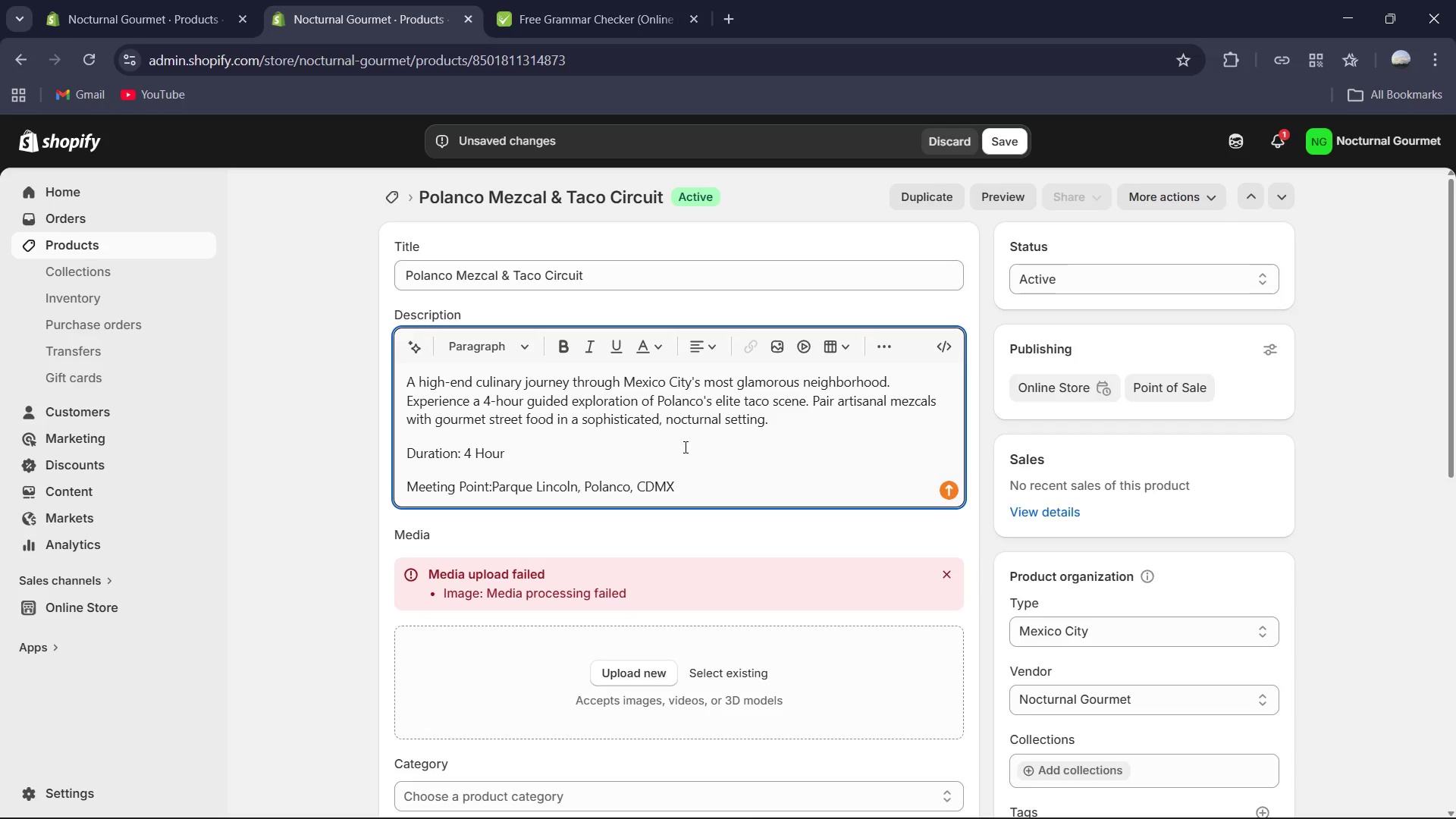 
key(Space)
 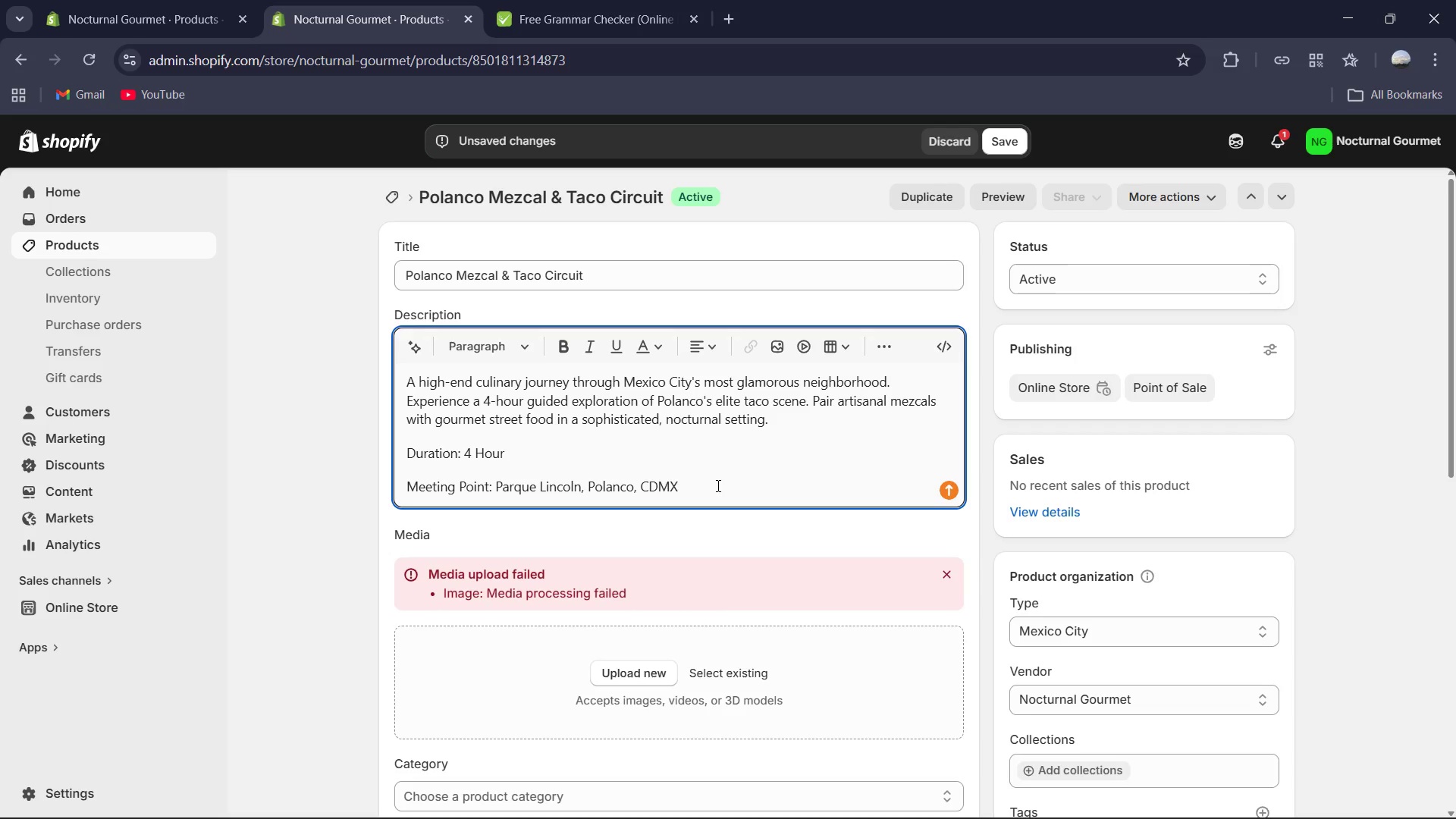 
key(Enter)
 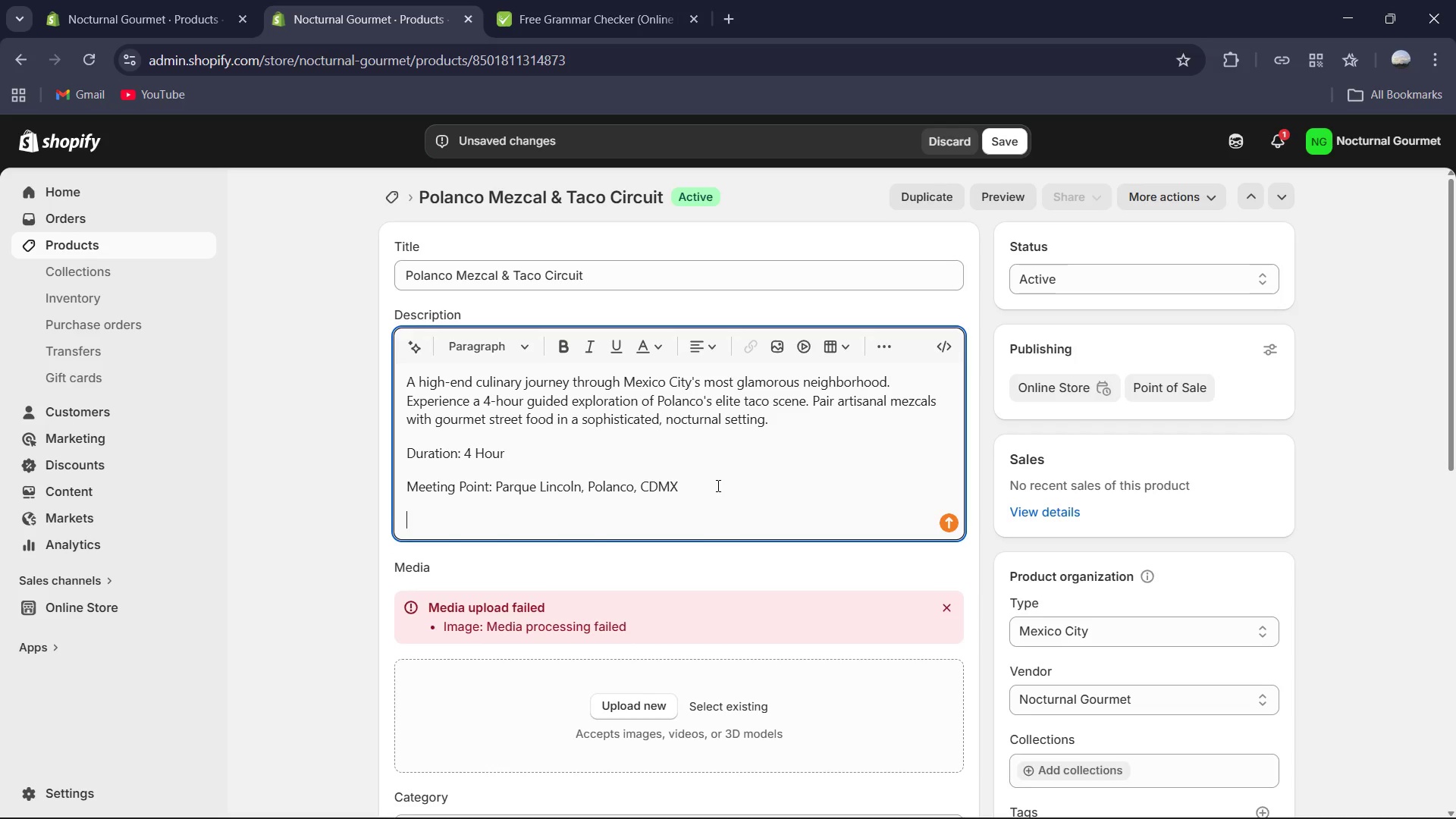 
type(Activity Type: Street Food Safaru)
key(Backspace)
type(i)
 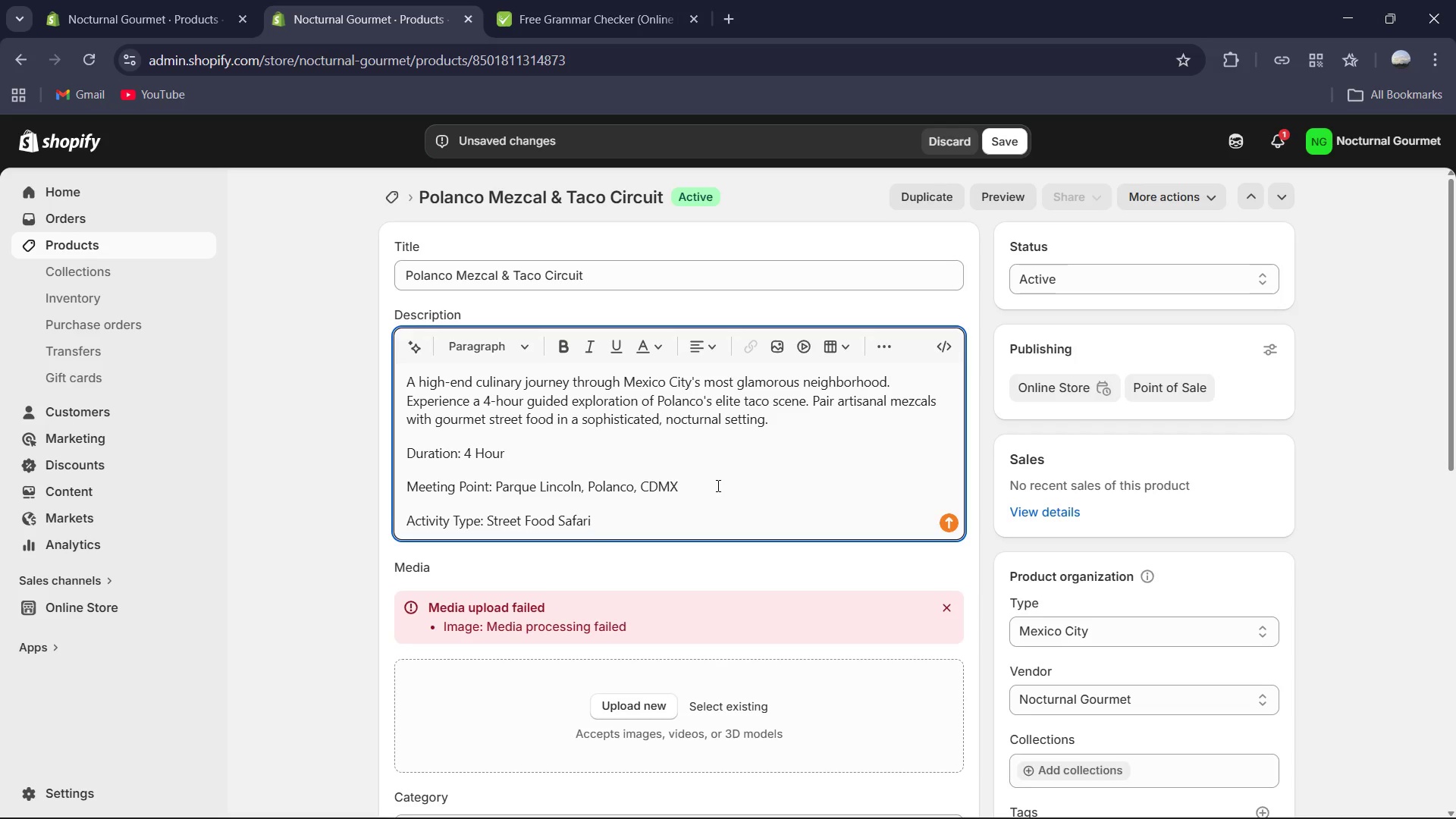 
wait(73.14)
 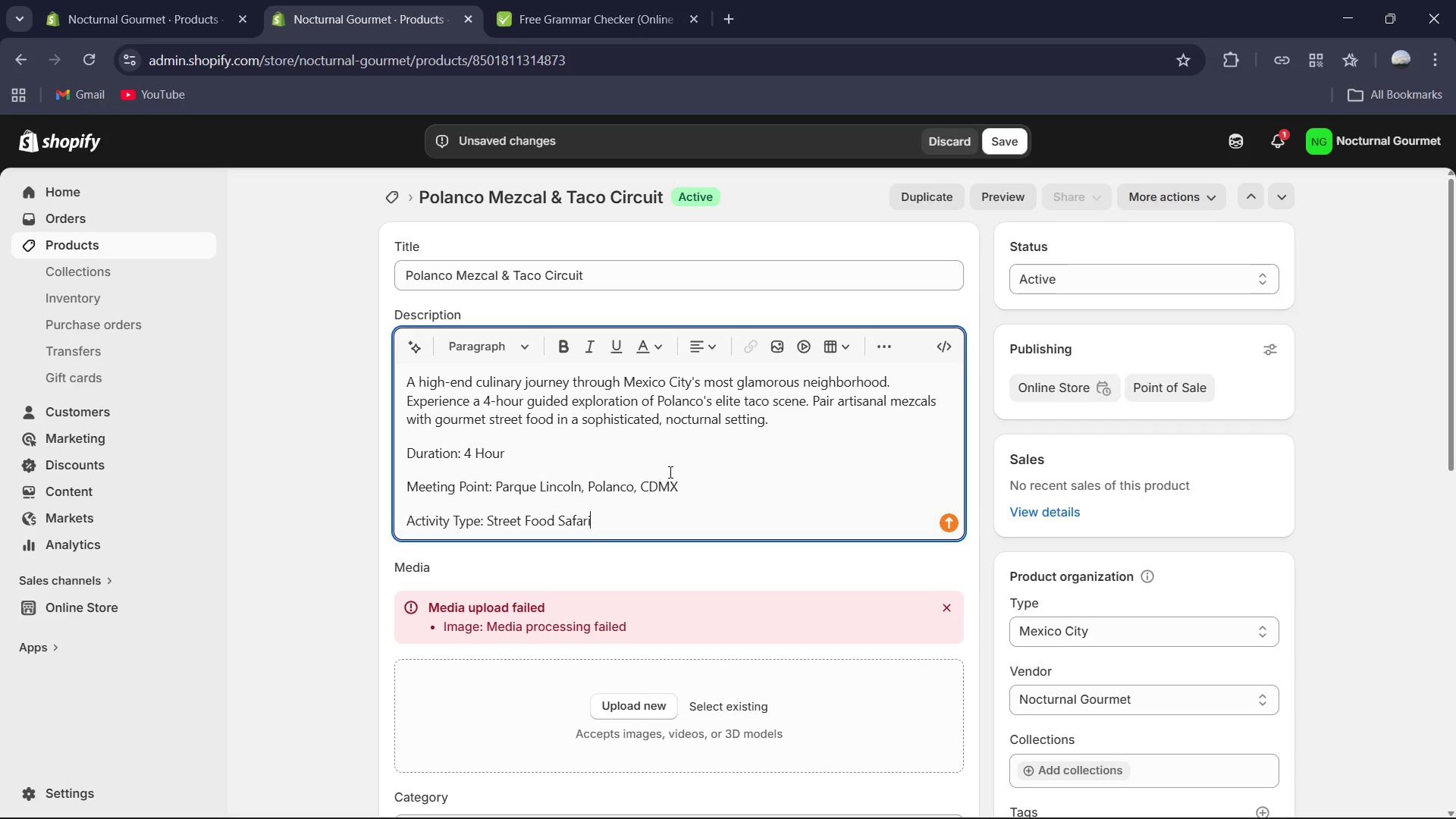 
scroll: coordinate [575, 442], scroll_direction: up, amount: 2.0
 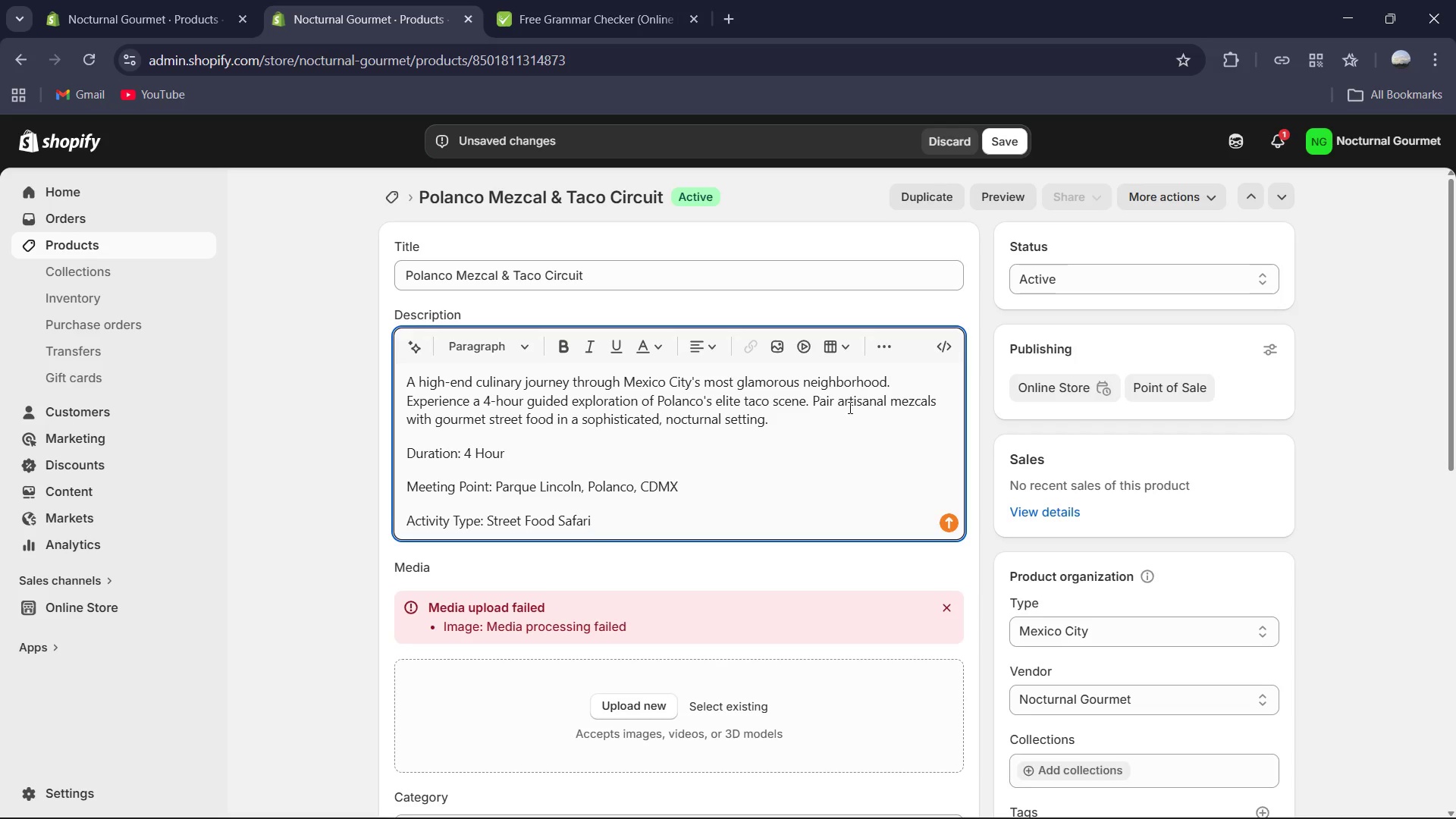 
left_click([896, 382])
 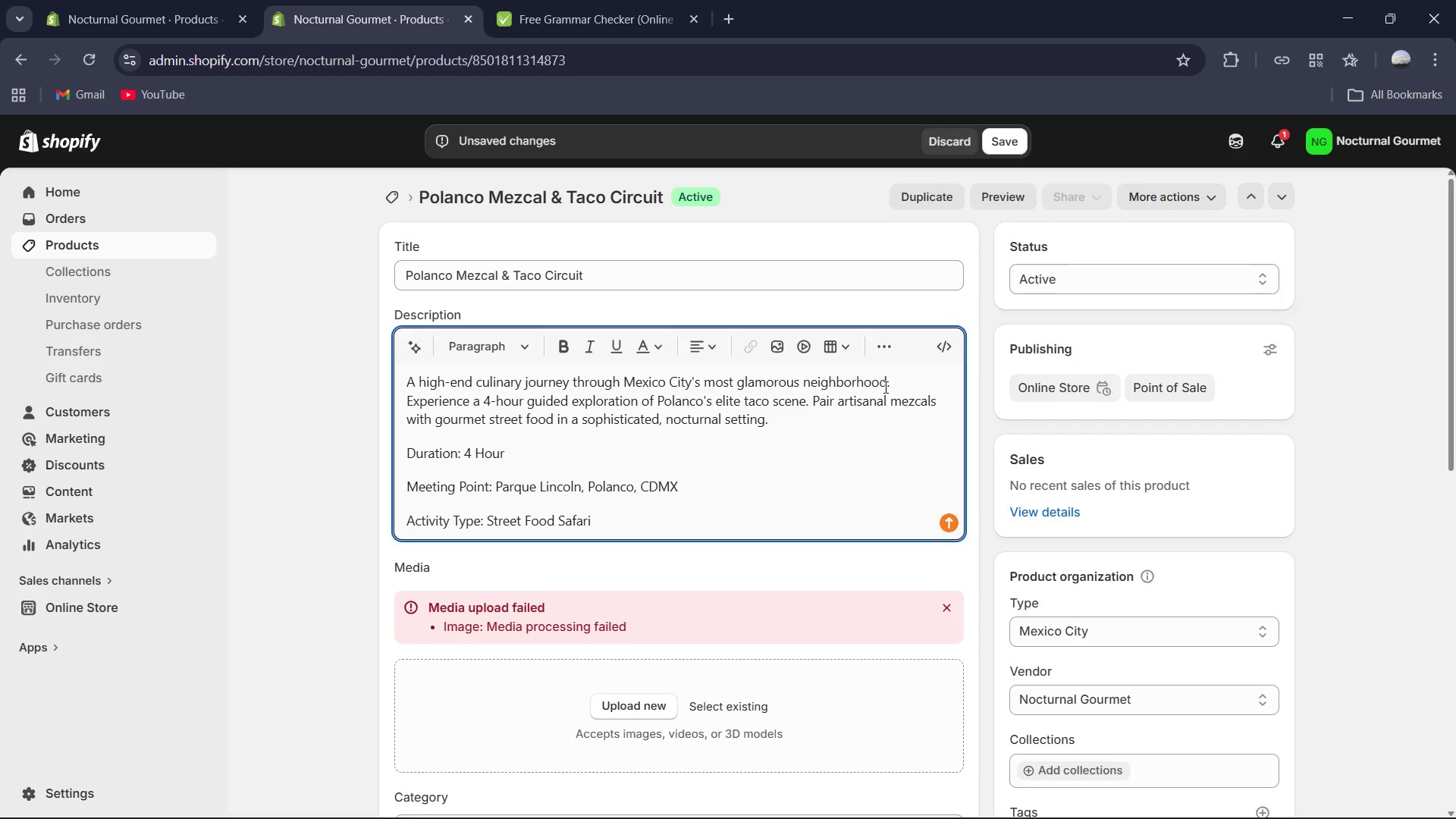 
key(Enter)
 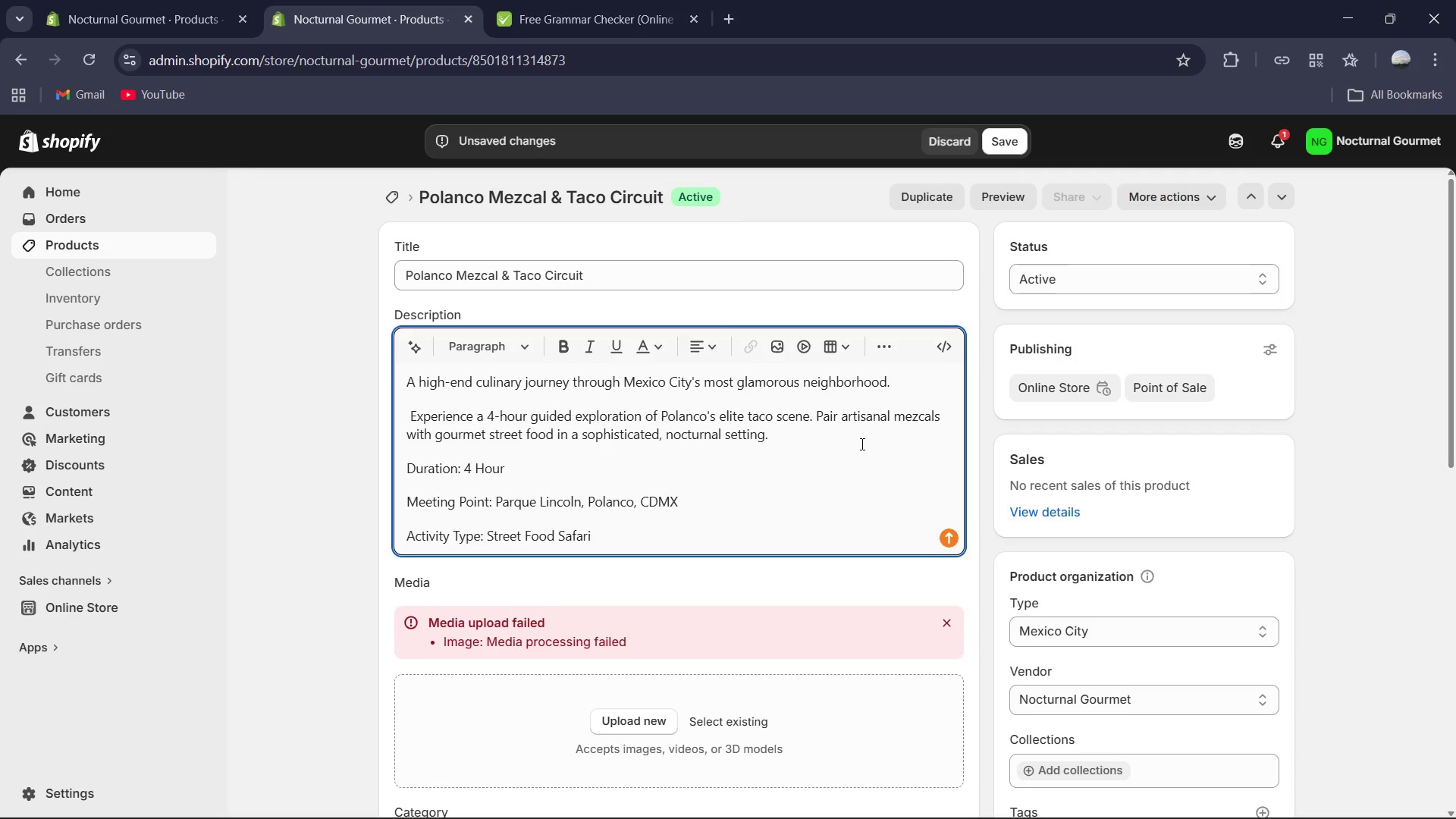 
key(ArrowRight)
 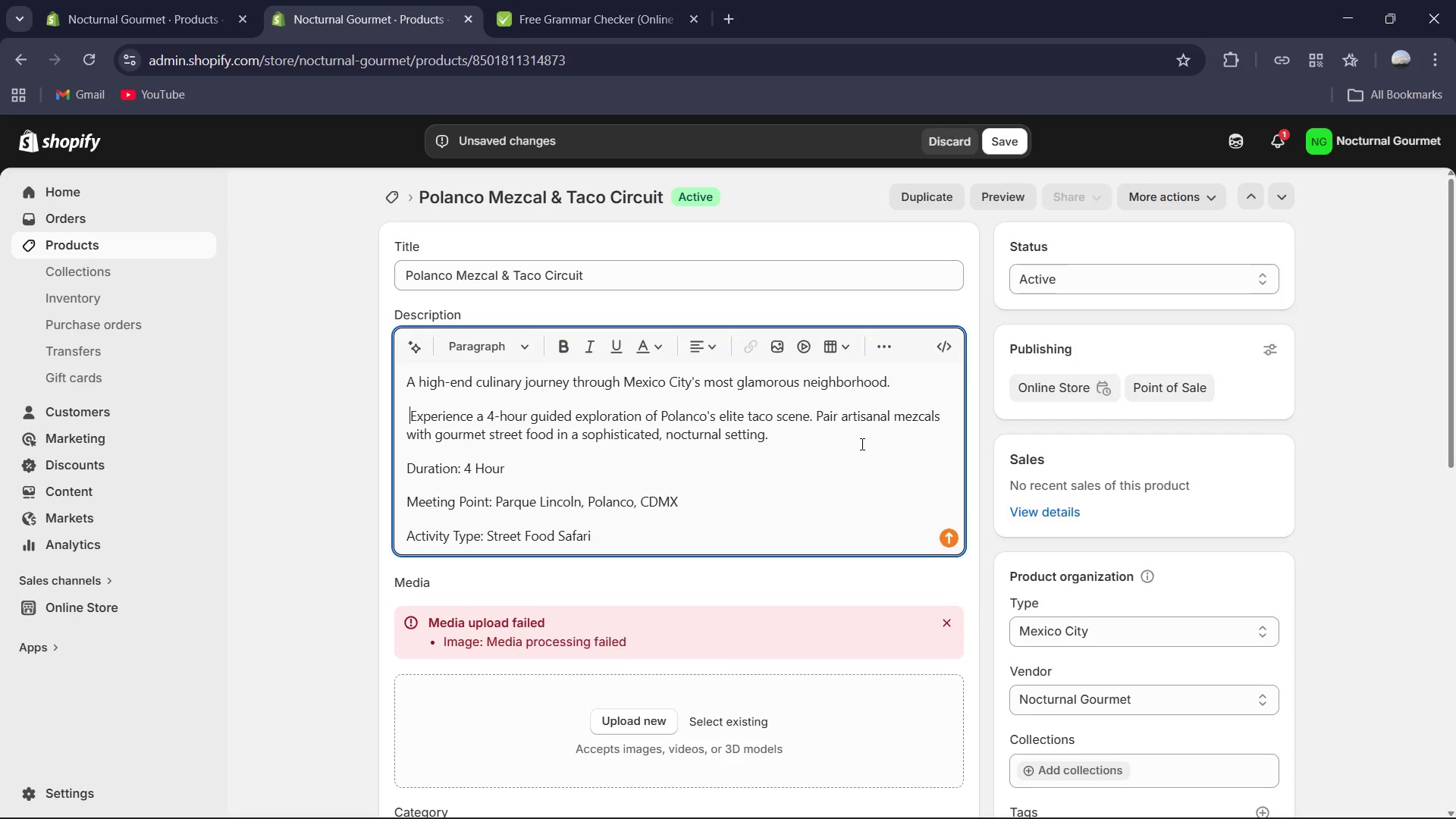 
key(Backspace)
 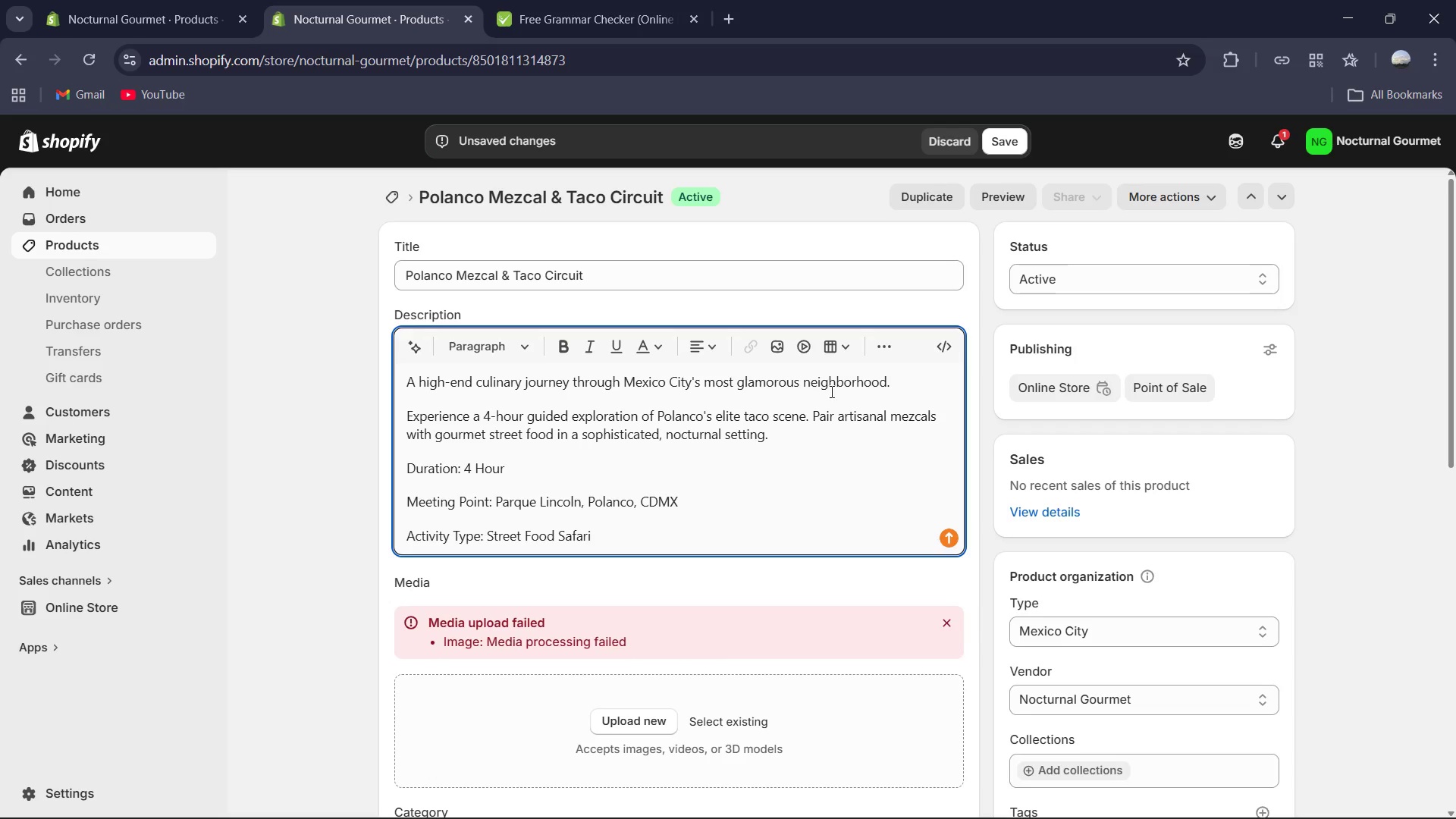 
left_click_drag(start_coordinate=[913, 388], to_coordinate=[344, 345])
 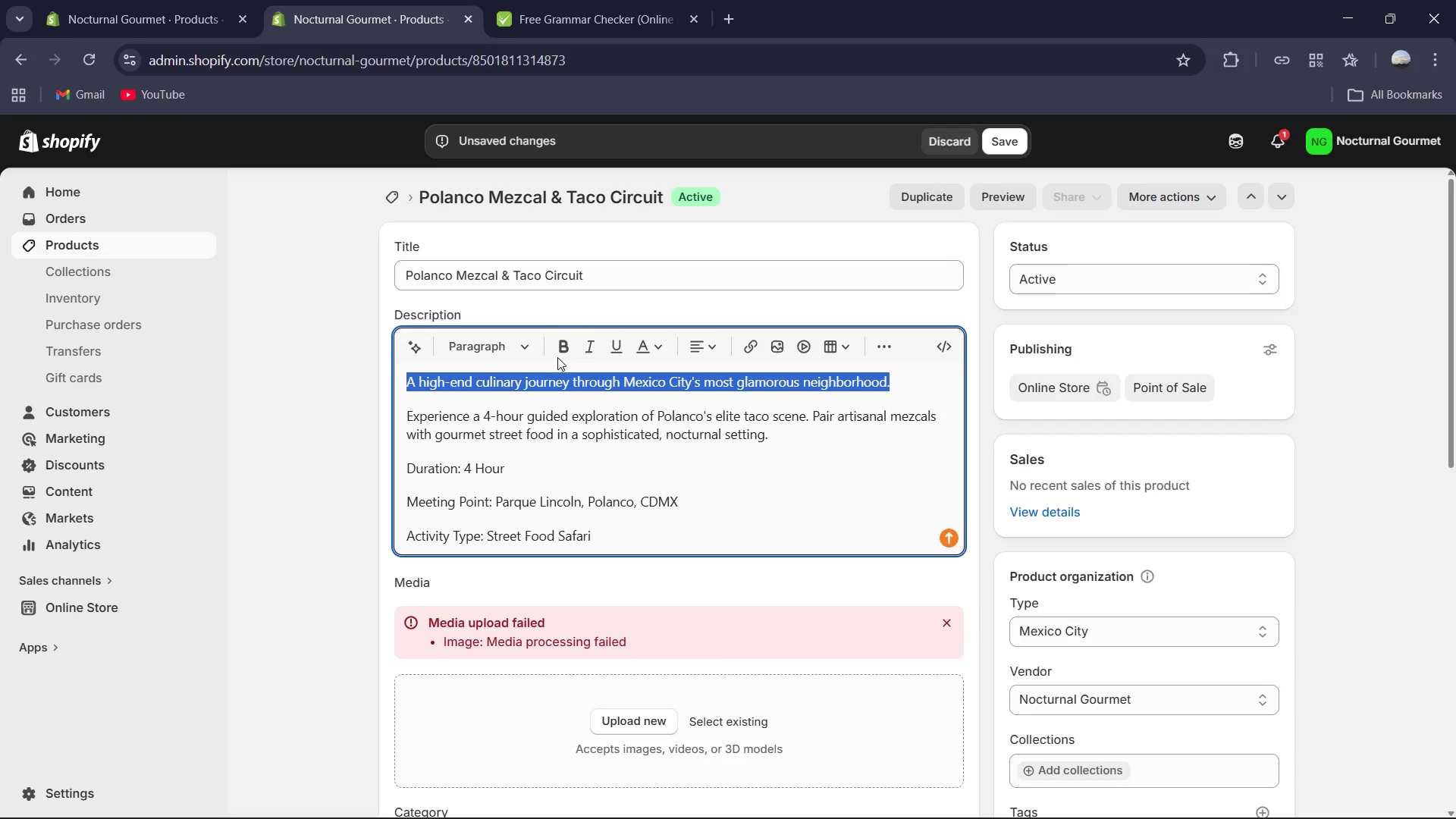 
left_click([566, 350])
 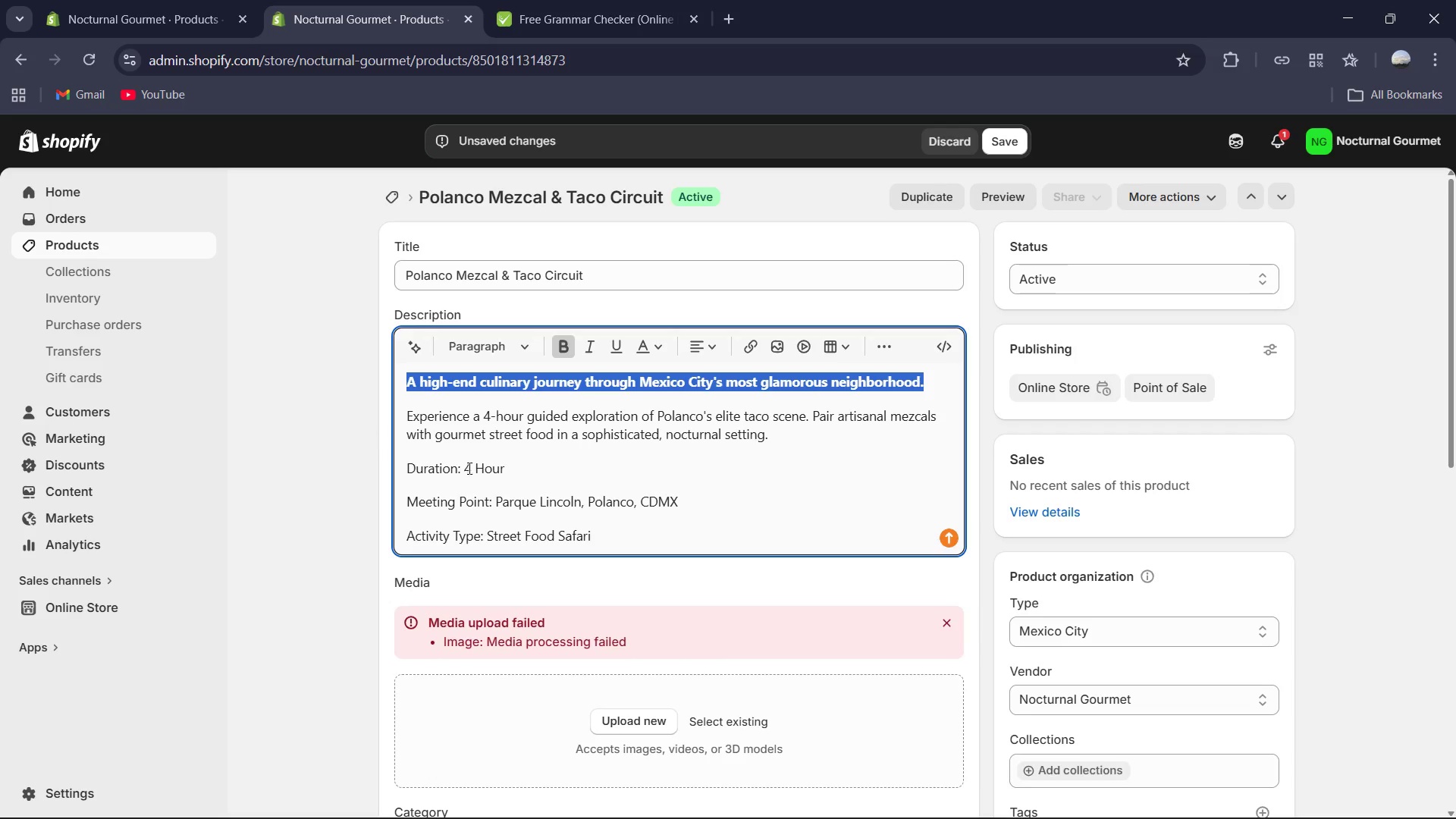 
left_click_drag(start_coordinate=[461, 472], to_coordinate=[381, 467])
 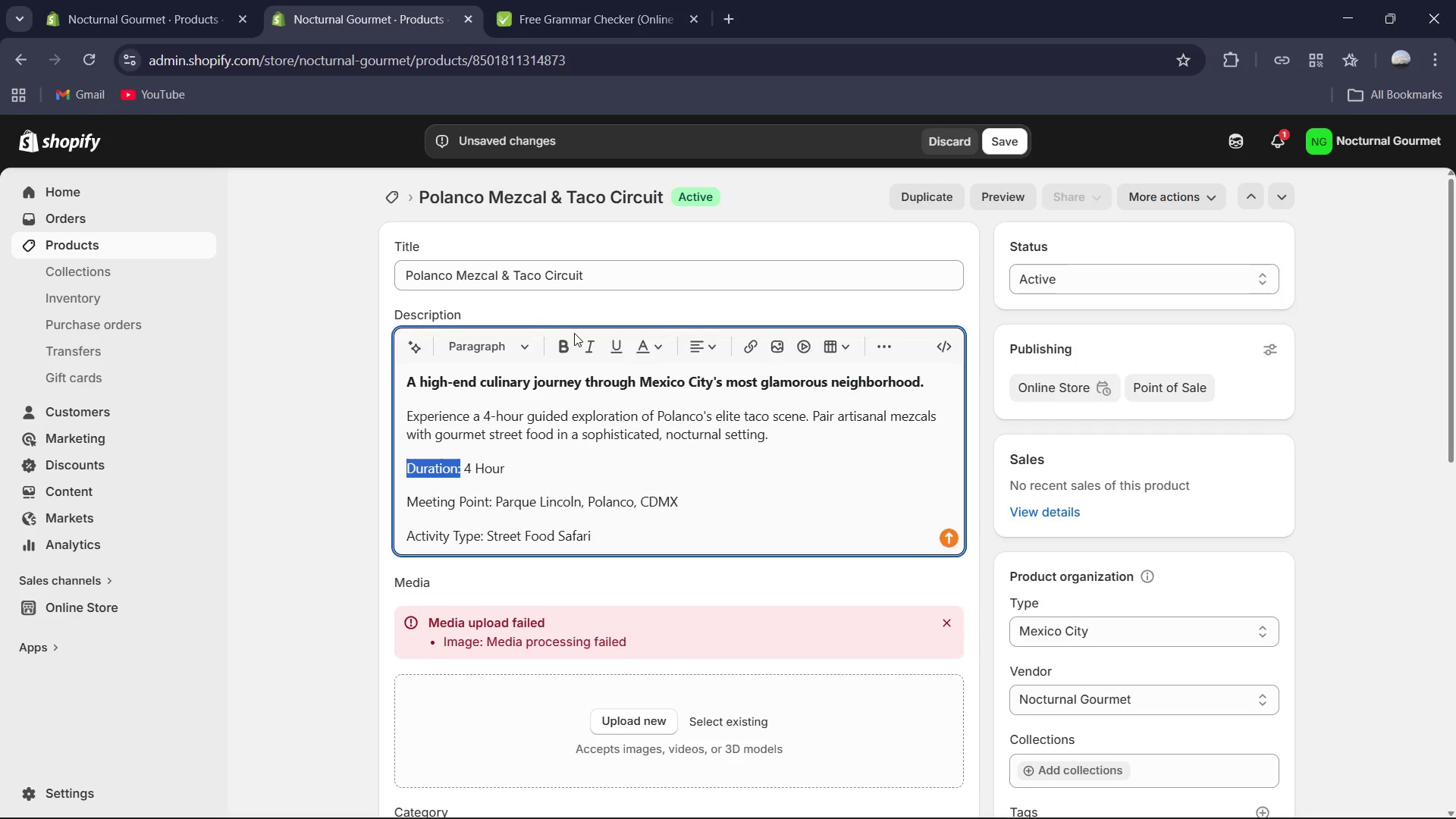 
left_click([559, 341])
 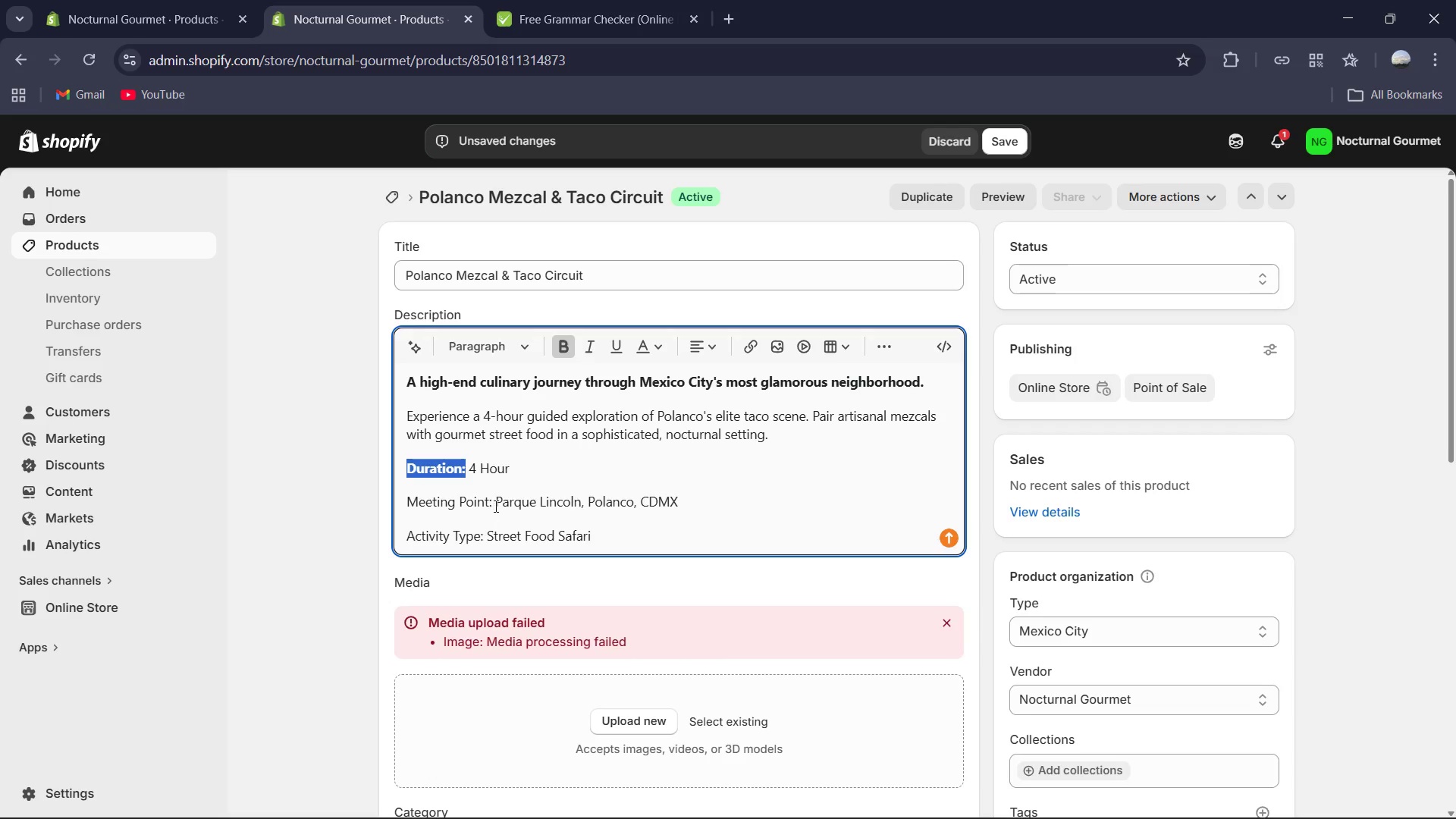 
left_click_drag(start_coordinate=[497, 500], to_coordinate=[407, 507])
 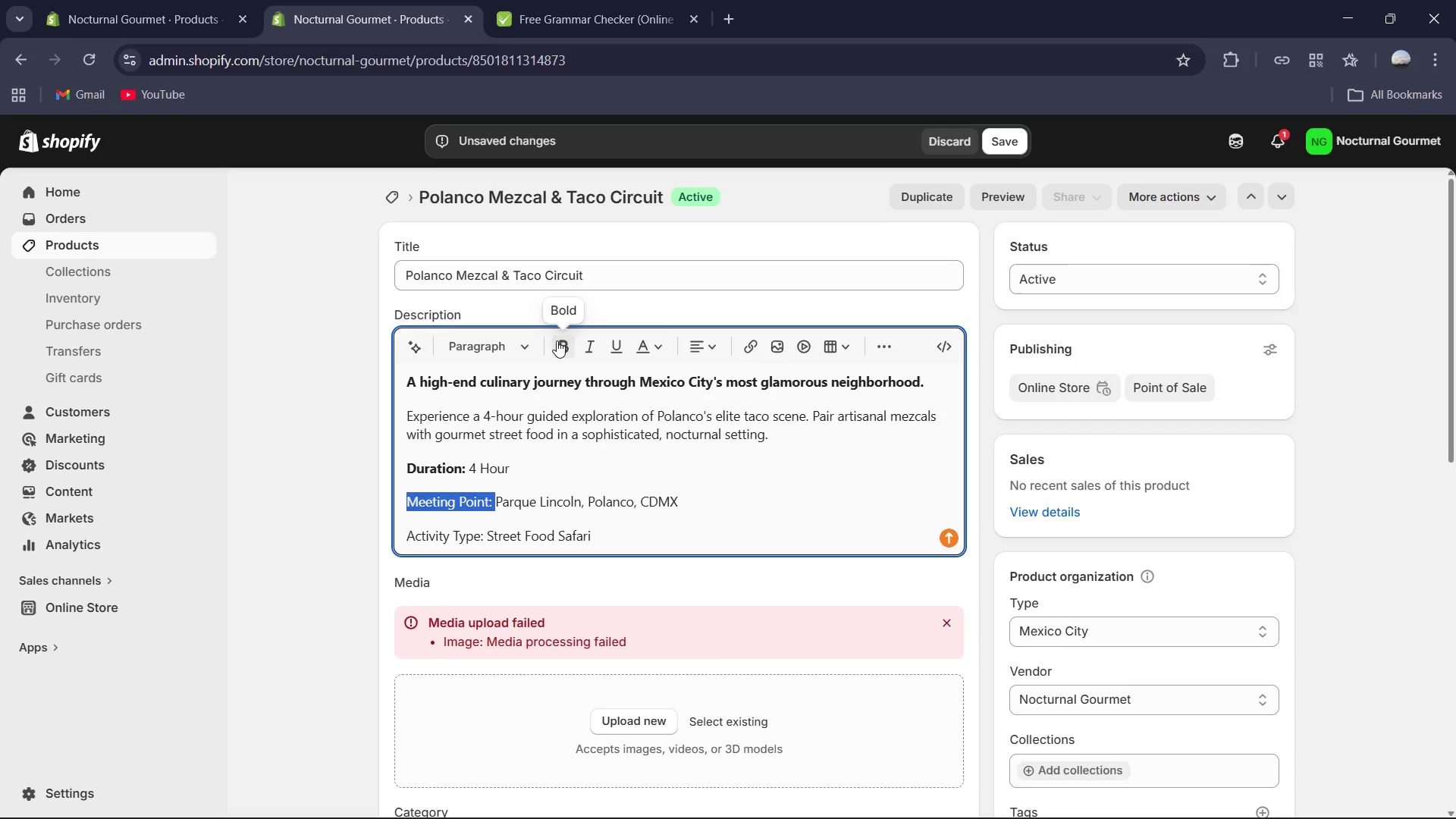 
left_click([558, 346])
 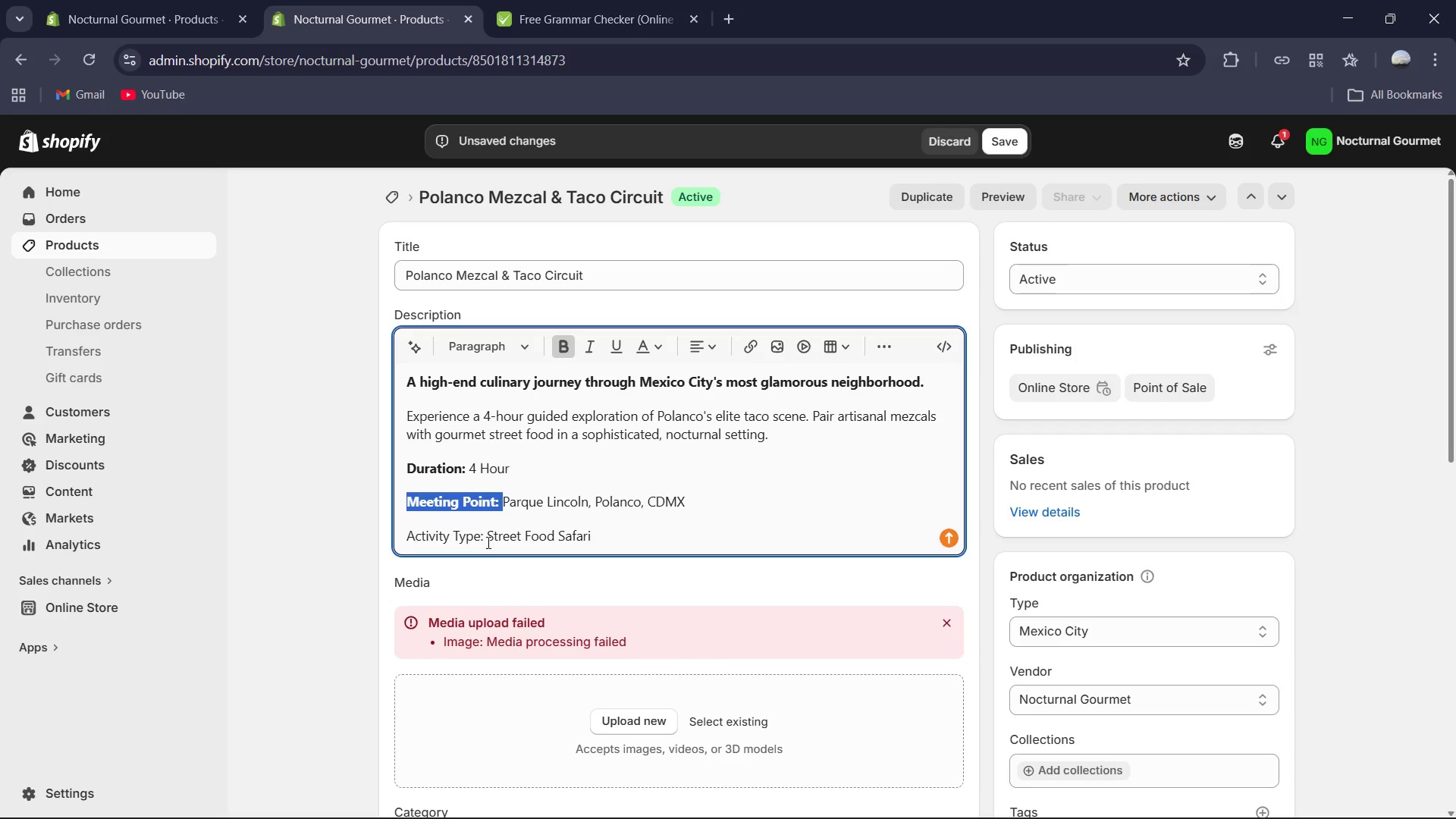 
left_click_drag(start_coordinate=[484, 539], to_coordinate=[381, 535])
 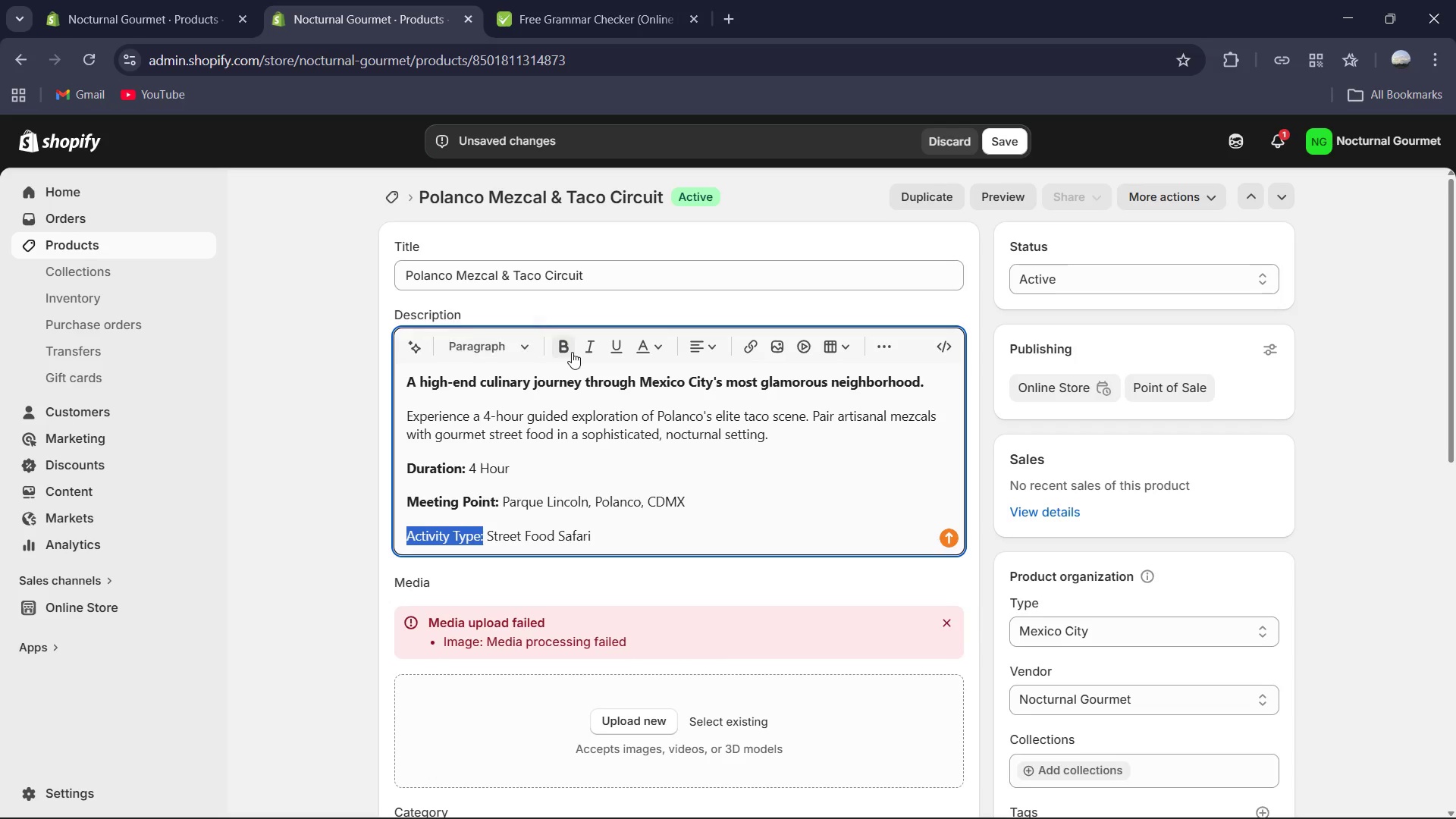 
left_click([573, 353])
 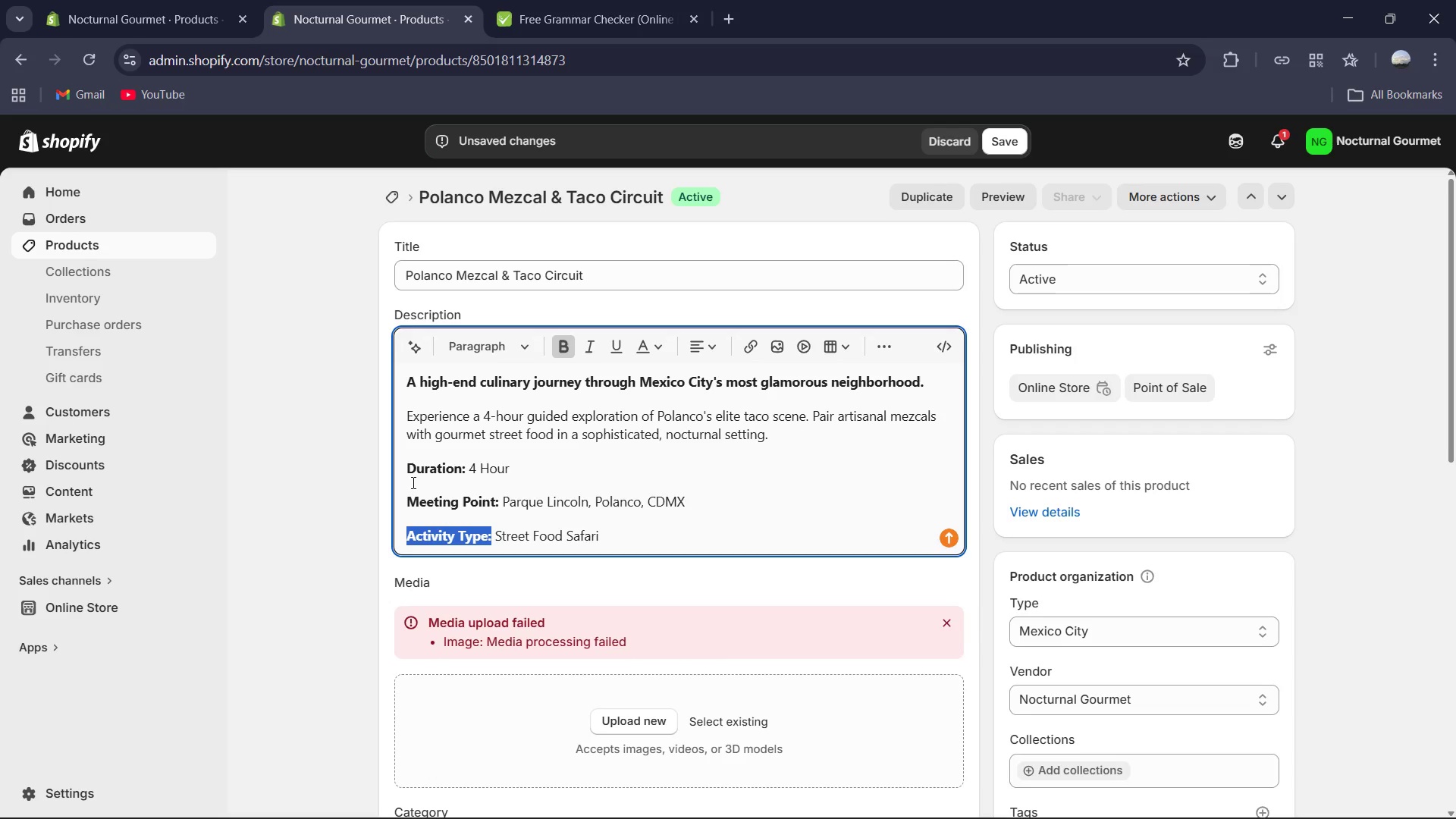 
left_click([404, 466])
 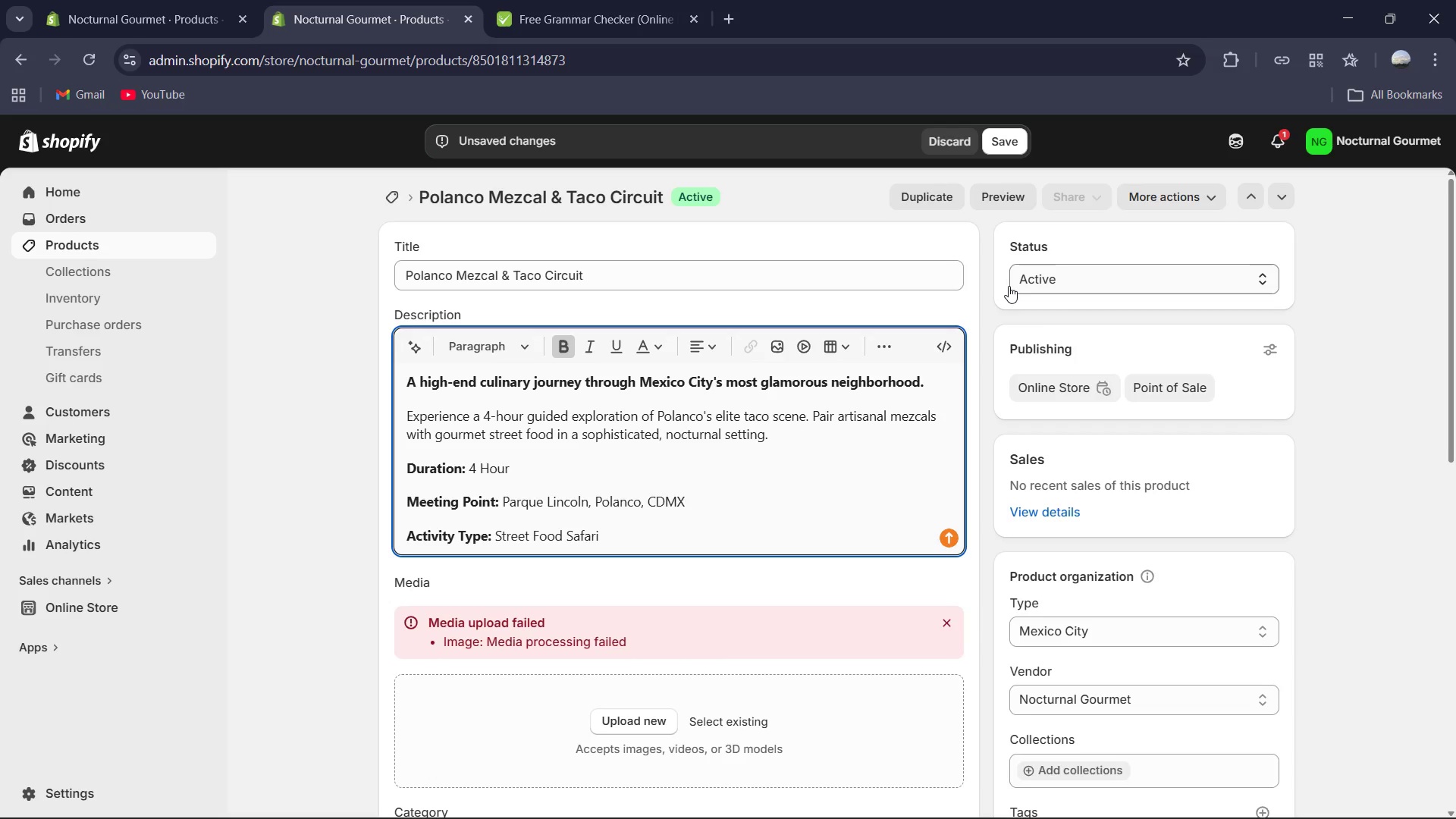 
wait(6.8)
 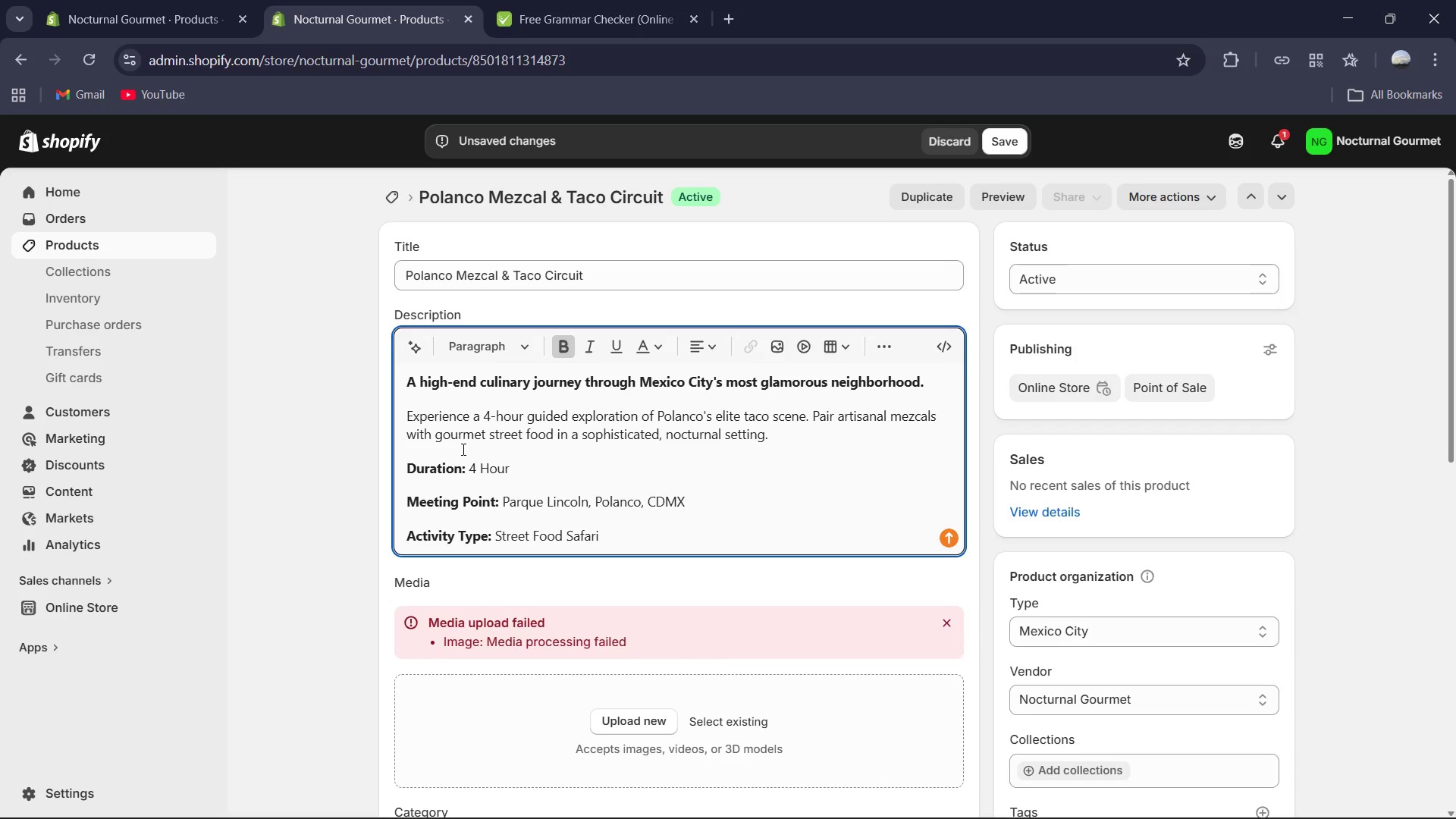 
left_click([890, 347])
 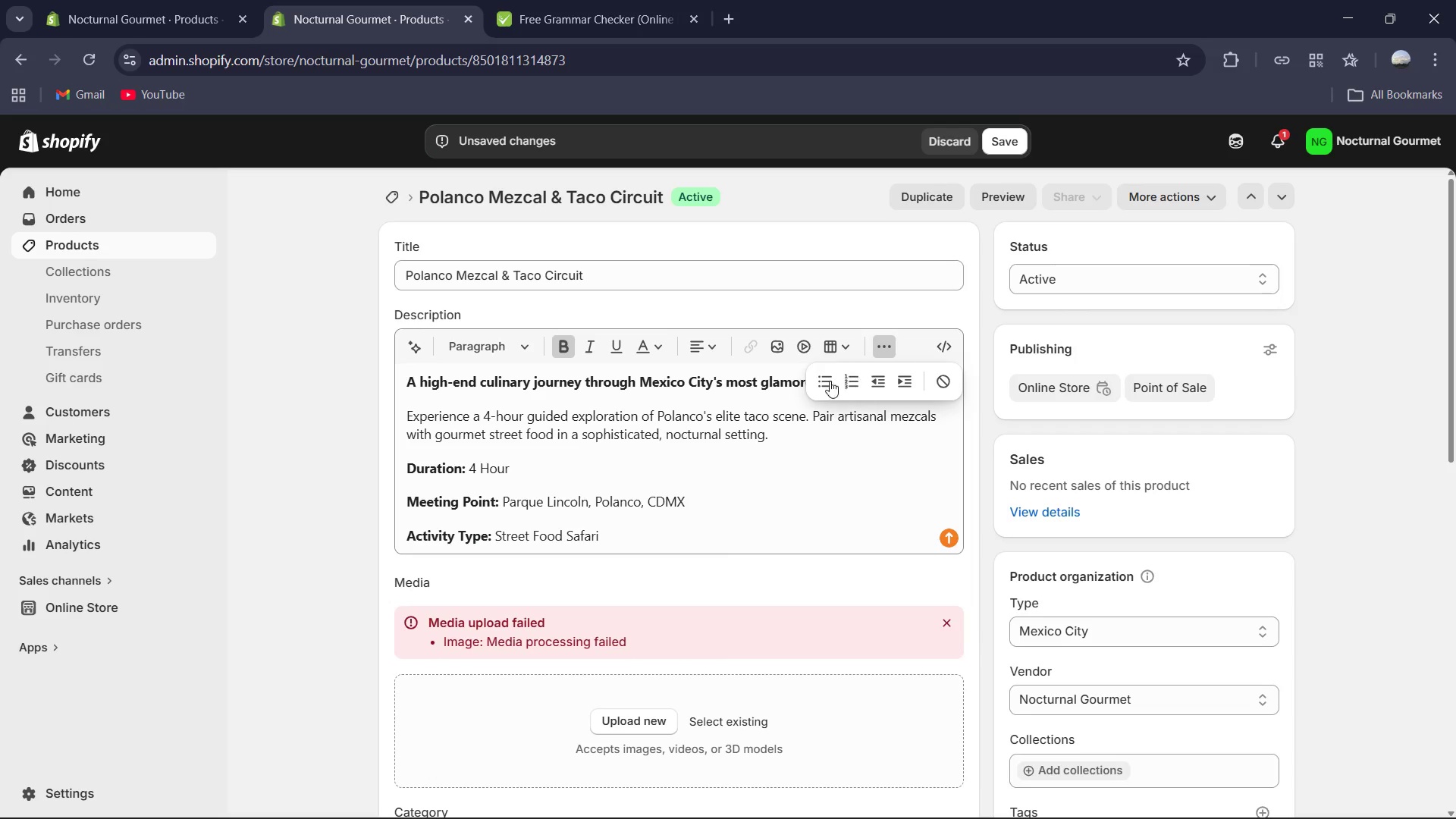 
left_click([827, 382])
 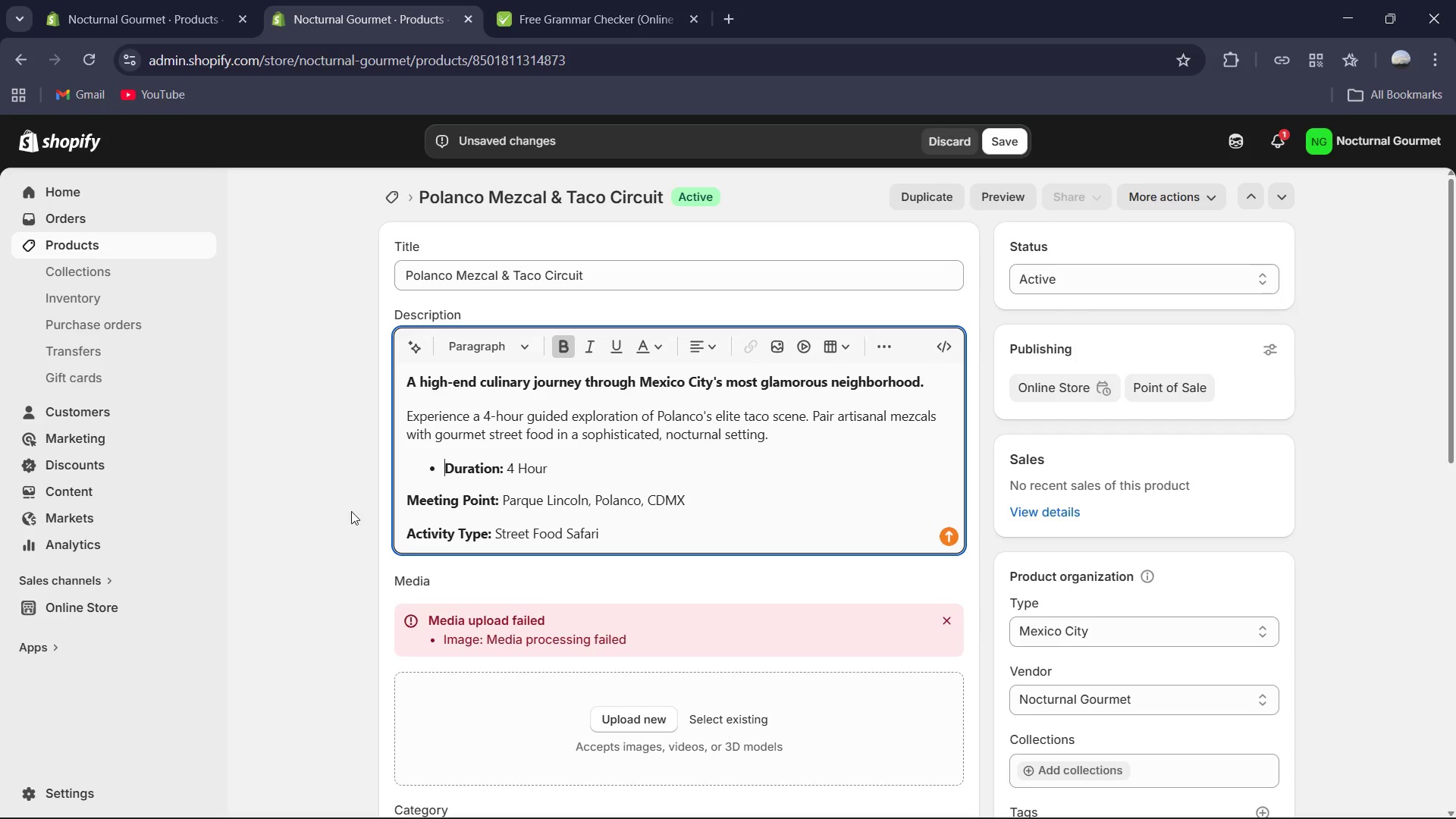 
left_click([407, 497])
 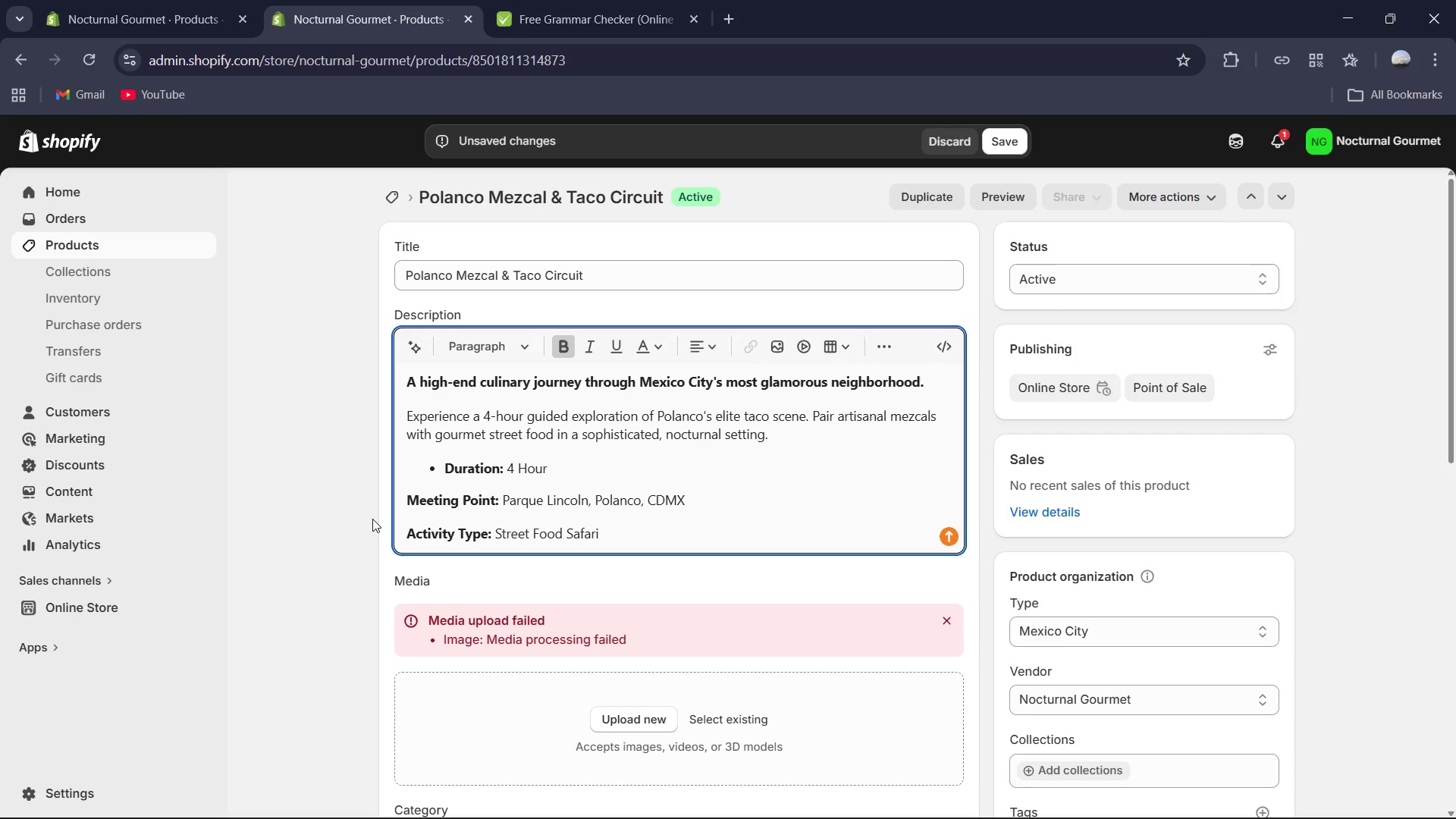 
key(Backspace)
 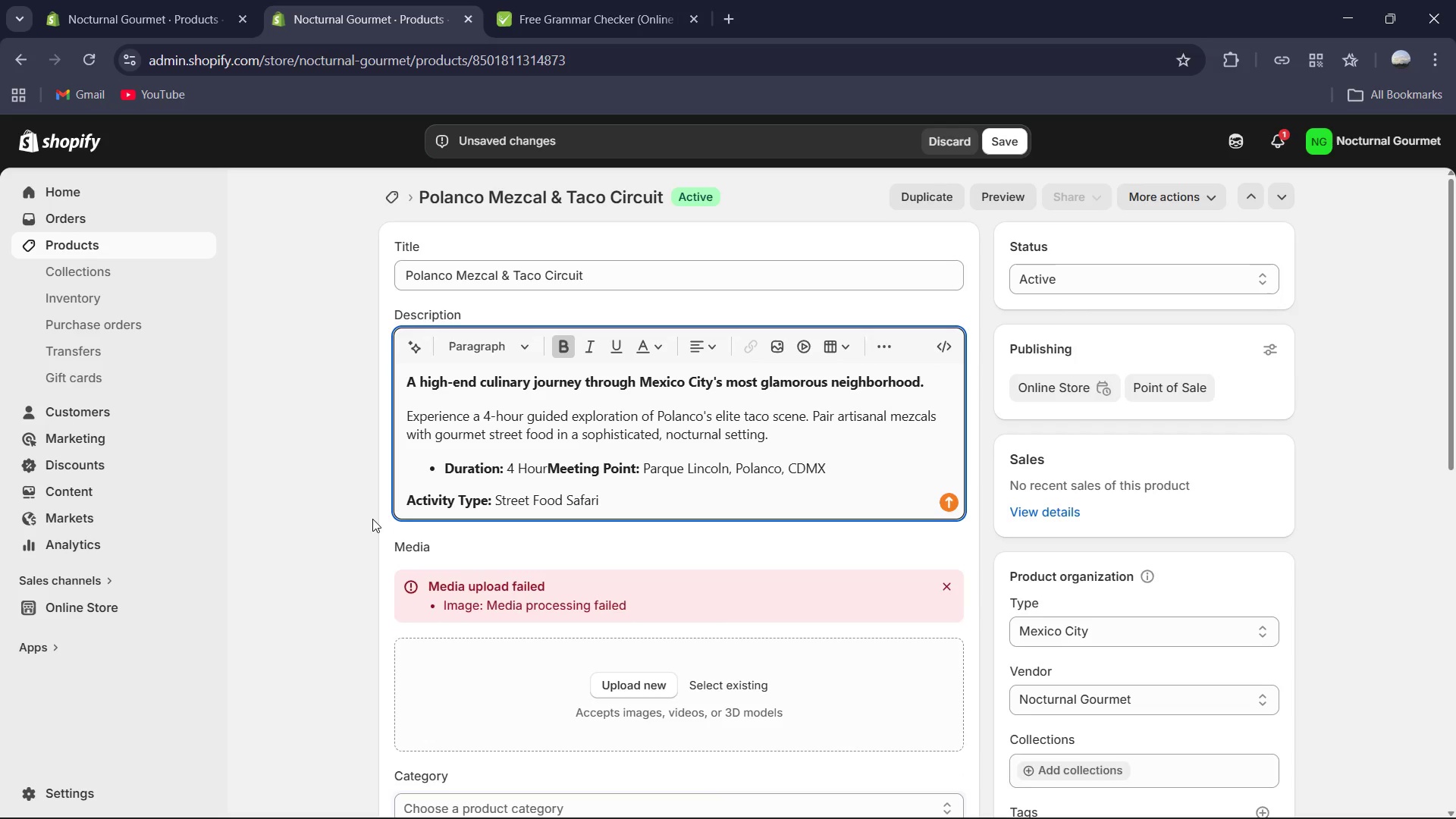 
key(Enter)
 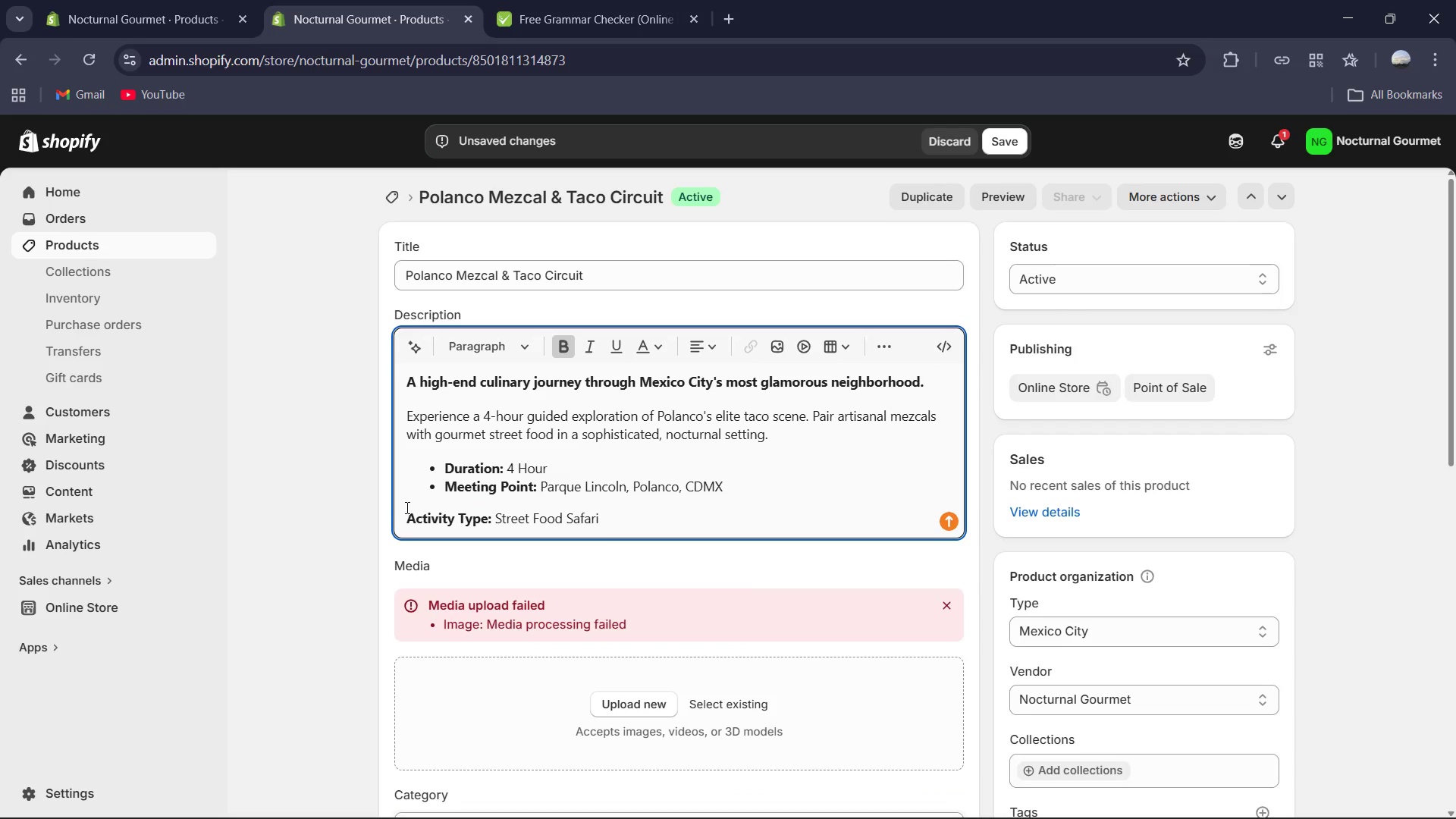 
left_click([413, 523])
 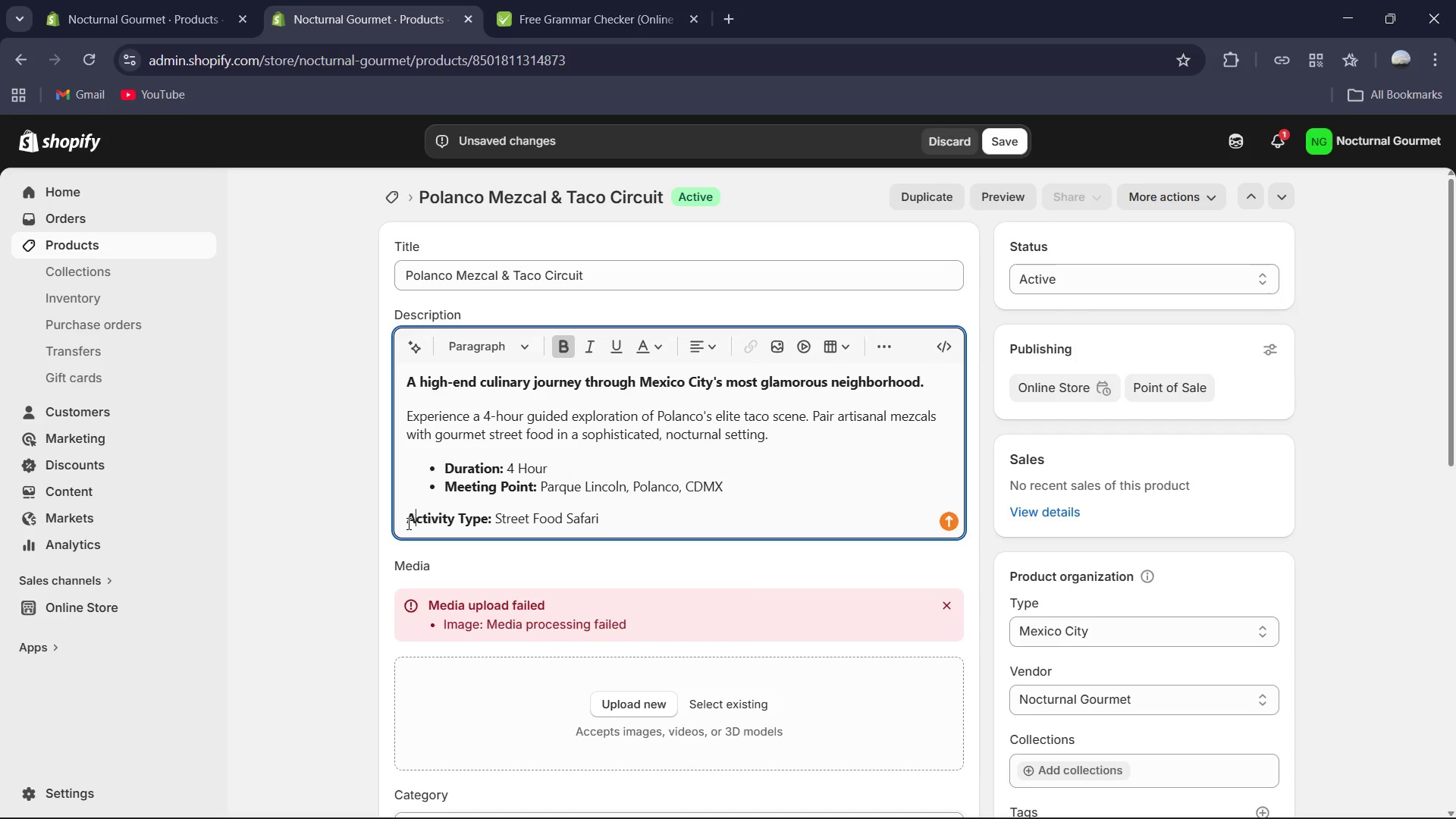 
left_click([407, 523])
 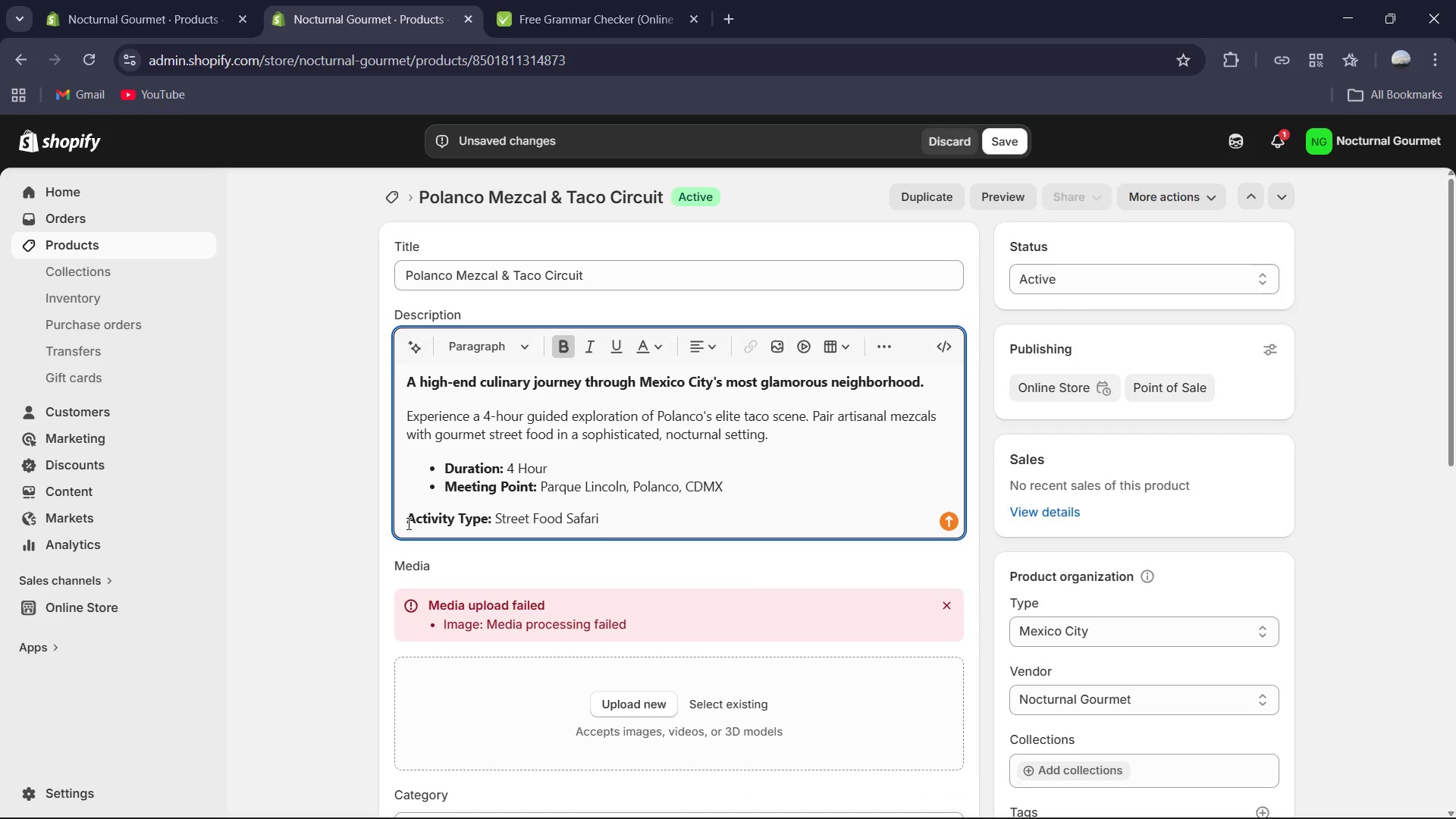 
key(Backspace)
 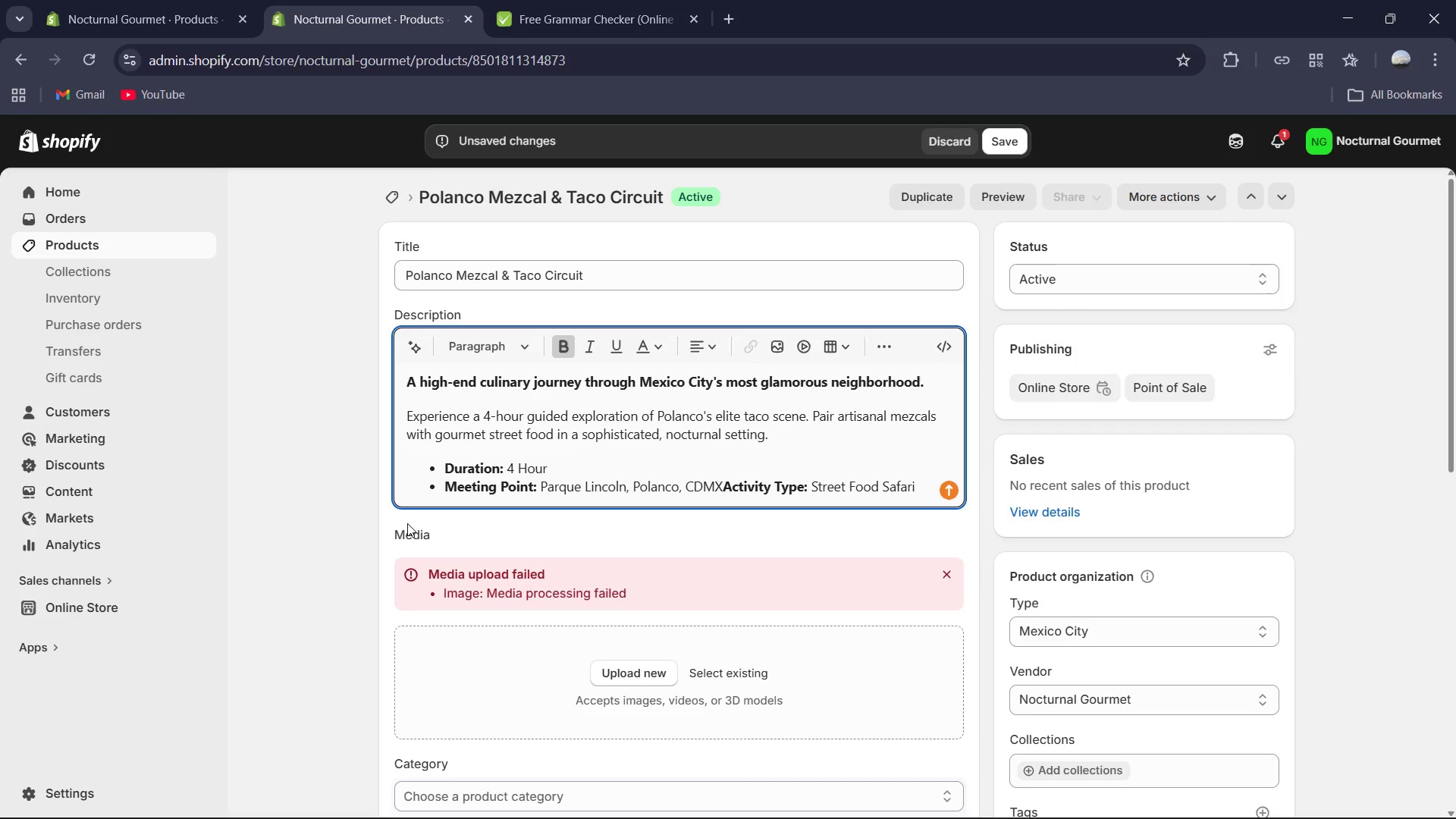 
key(Enter)
 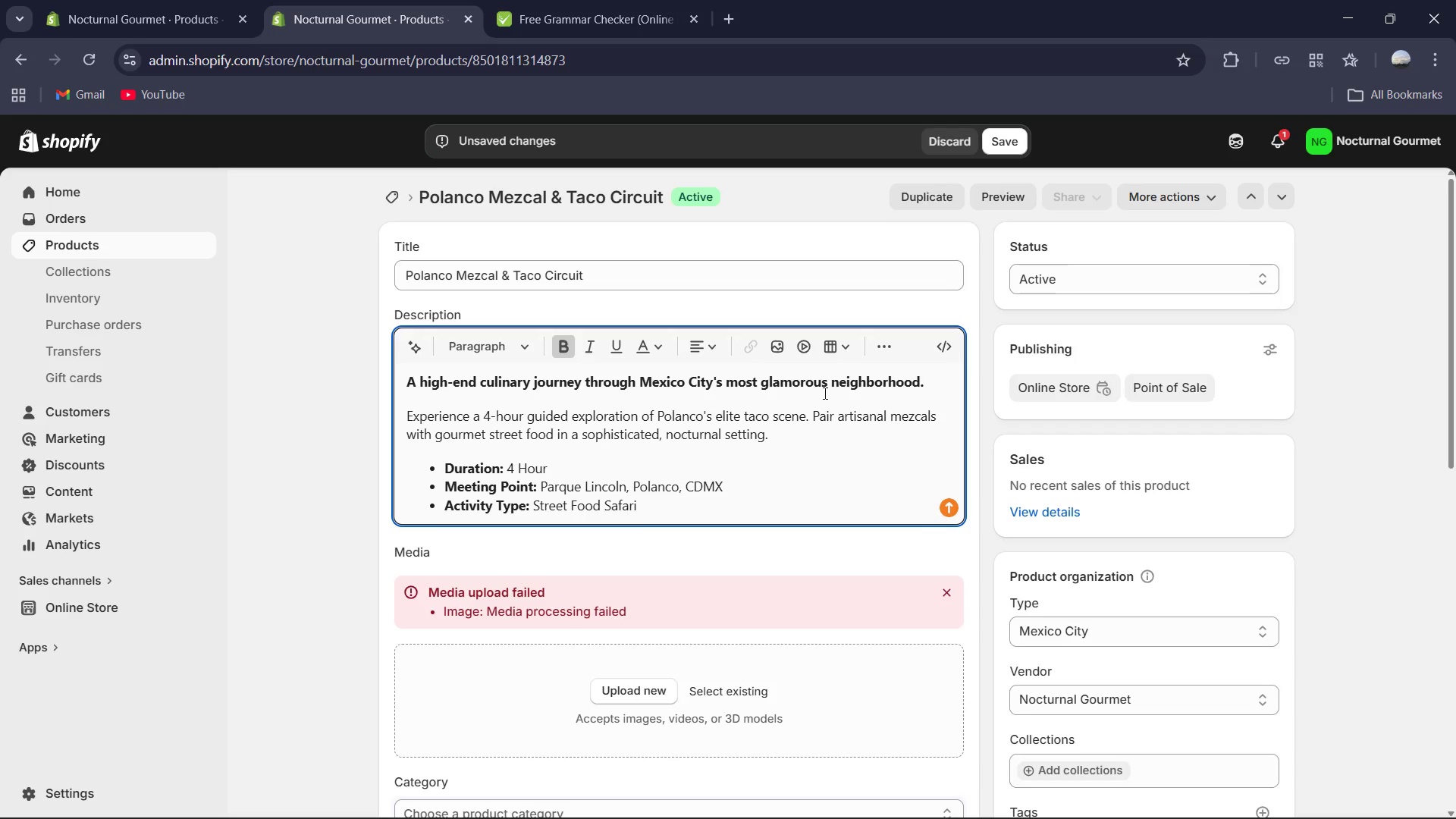 
wait(19.75)
 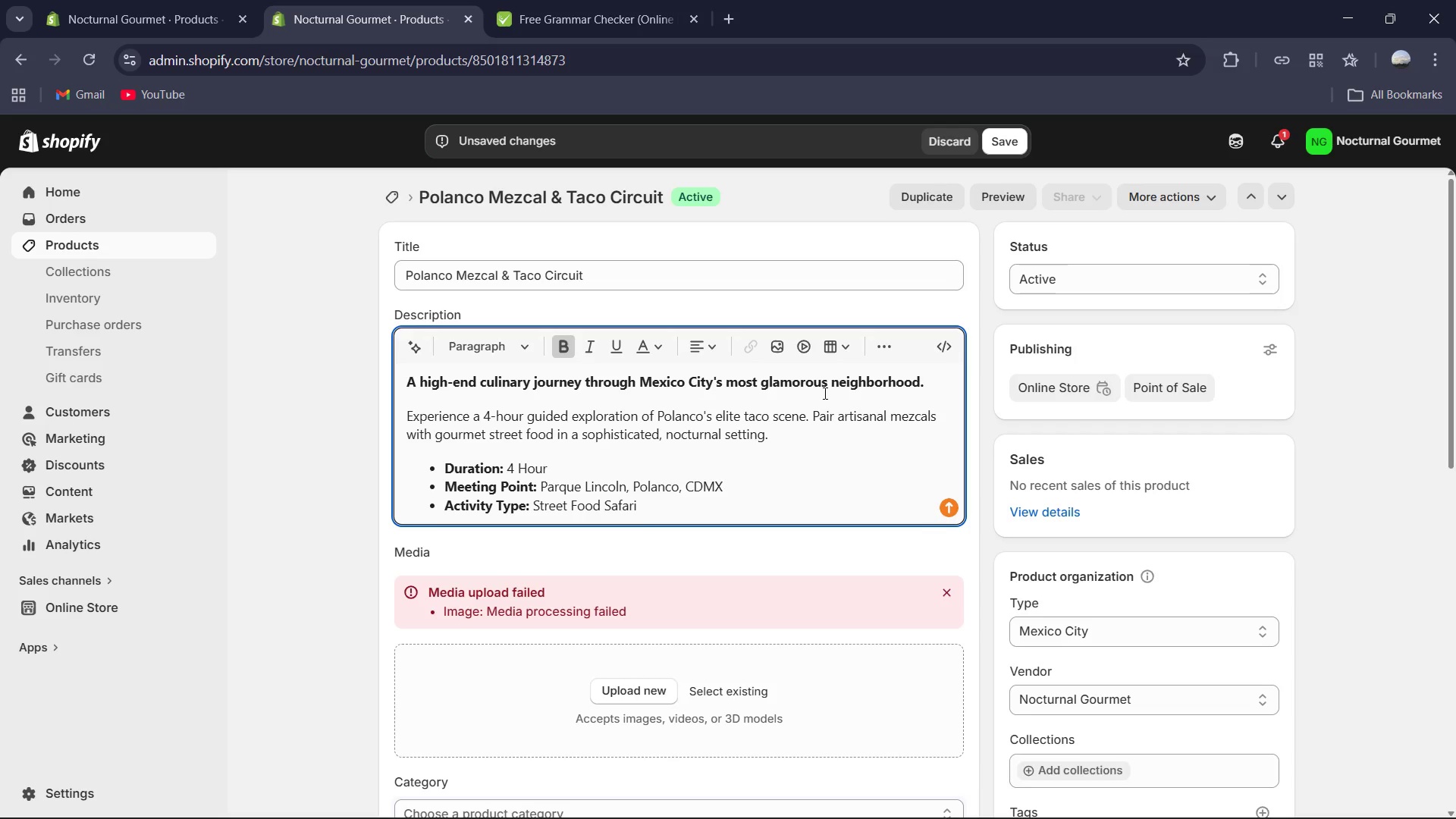 
scroll: coordinate [678, 475], scroll_direction: down, amount: 3.0
 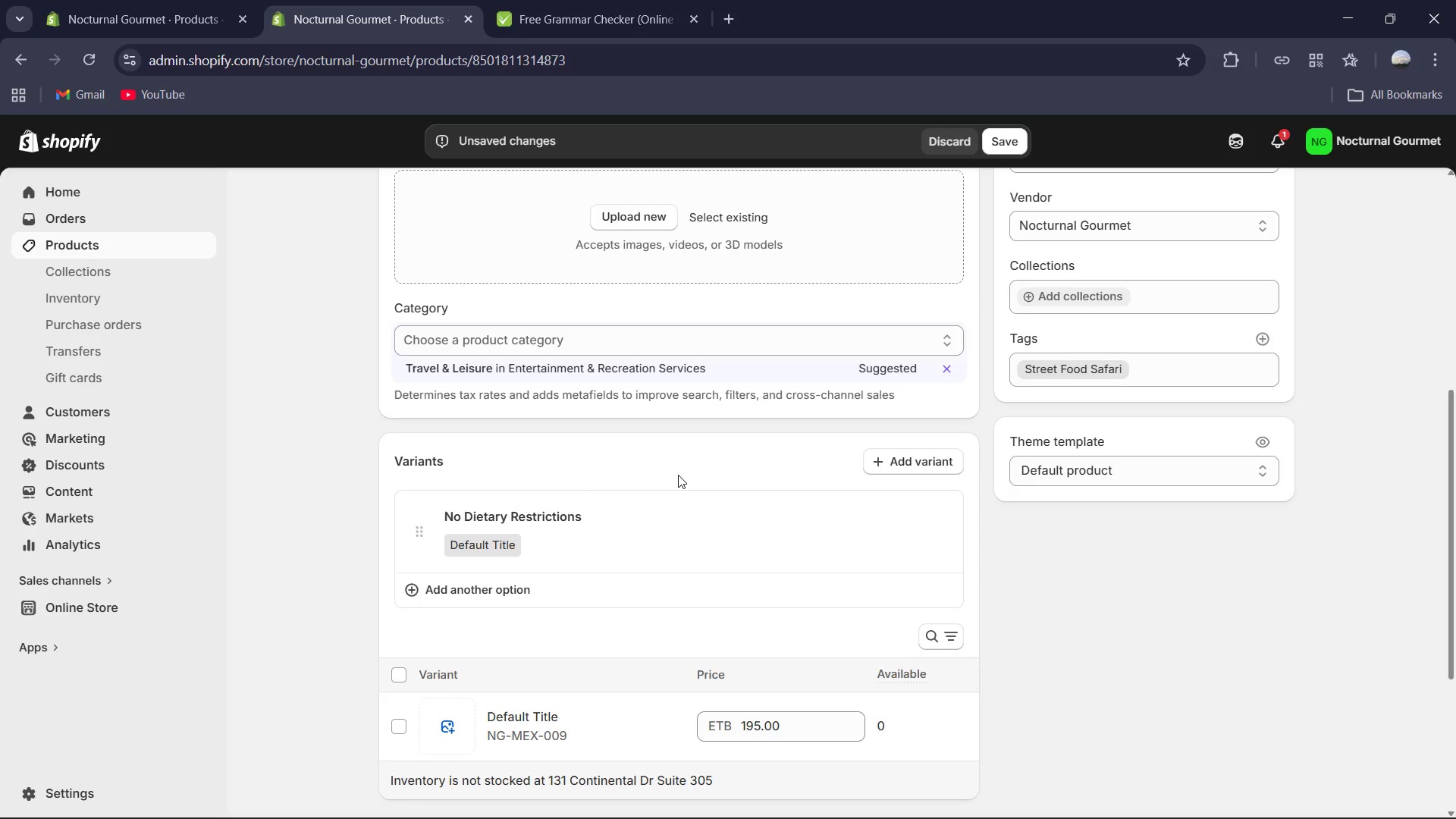 
scroll: coordinate [678, 475], scroll_direction: up, amount: 3.0
 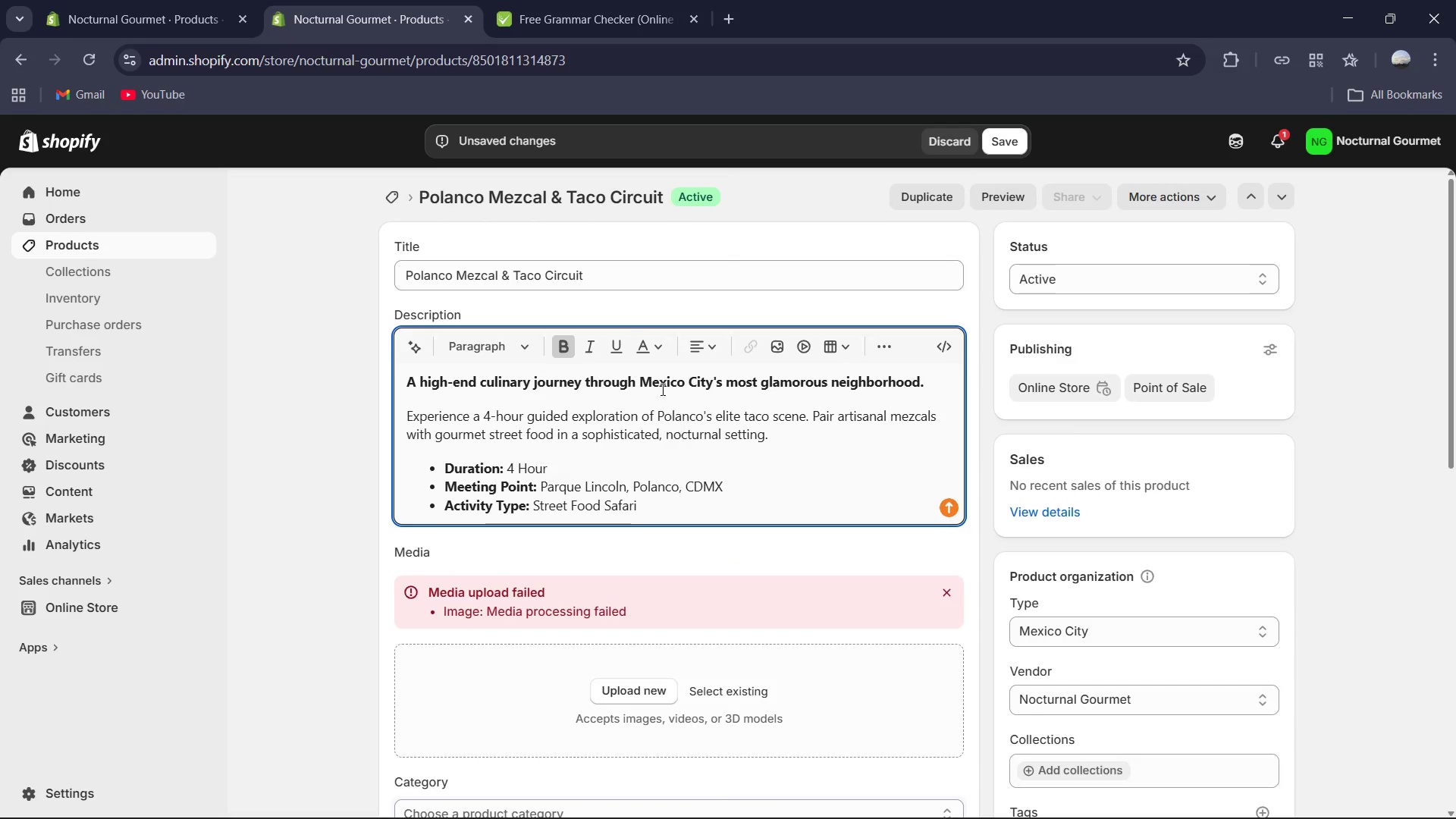 
scroll: coordinate [769, 474], scroll_direction: down, amount: 13.0
 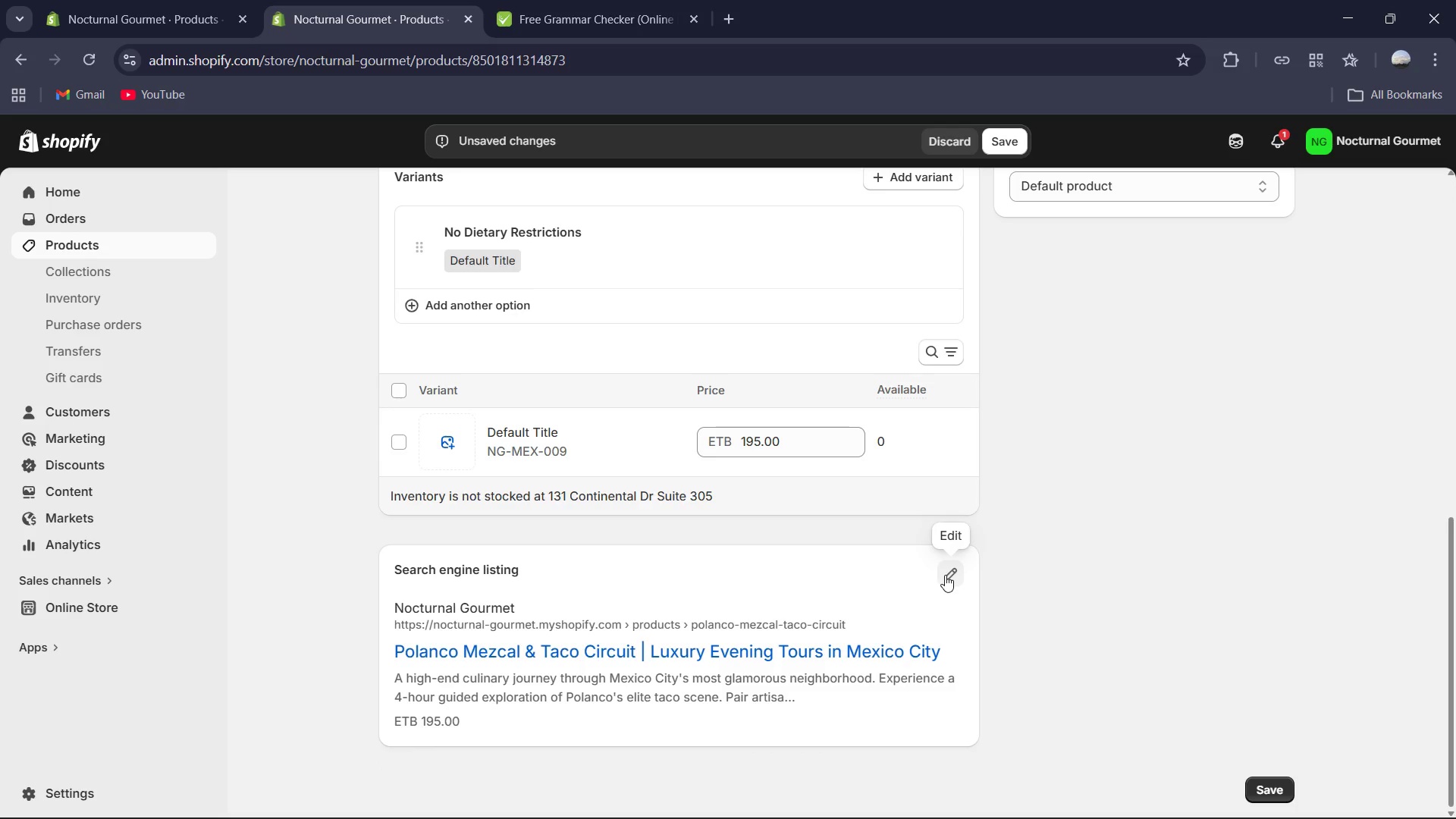 
left_click([945, 575])
 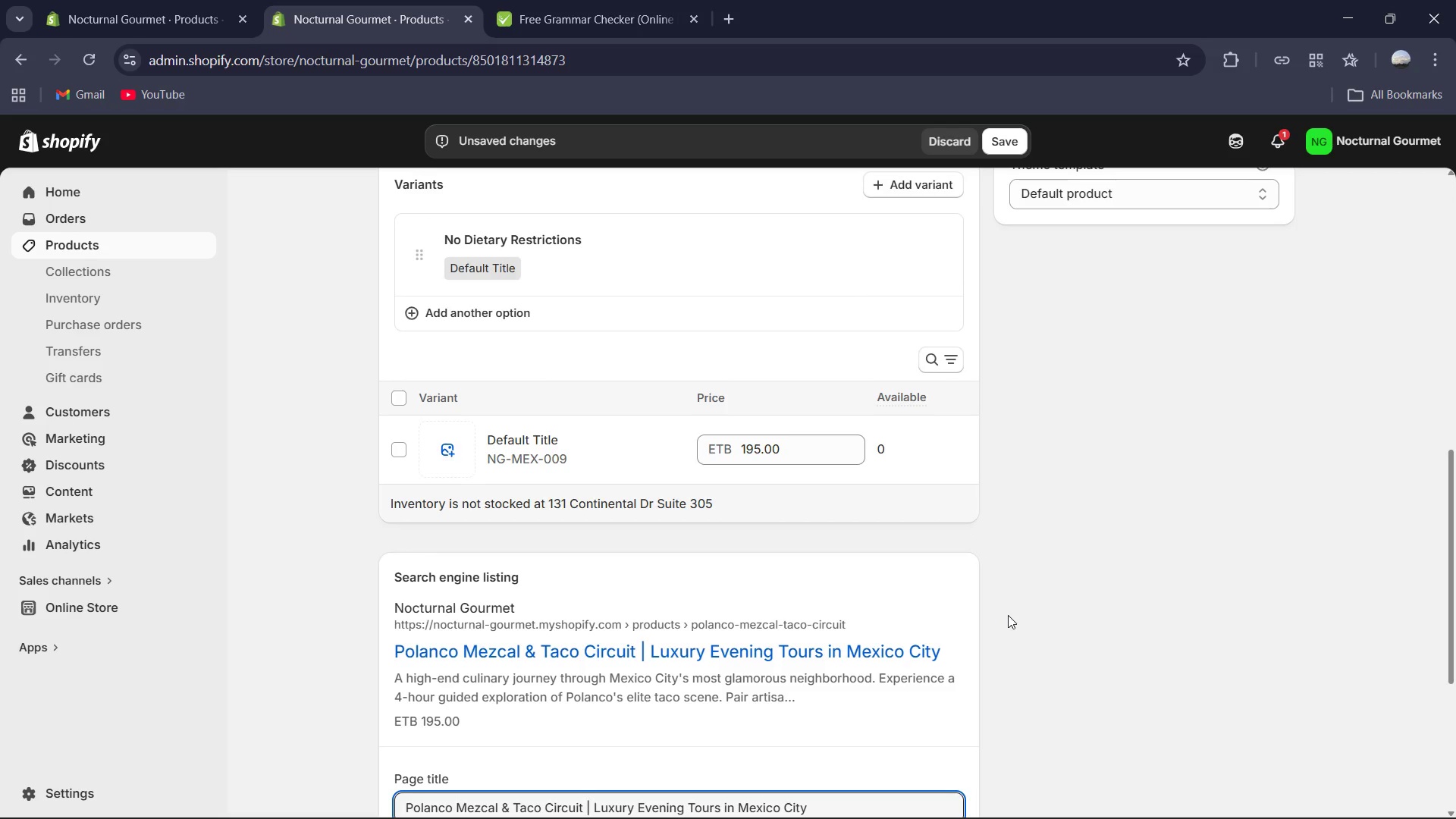 
wait(16.11)
 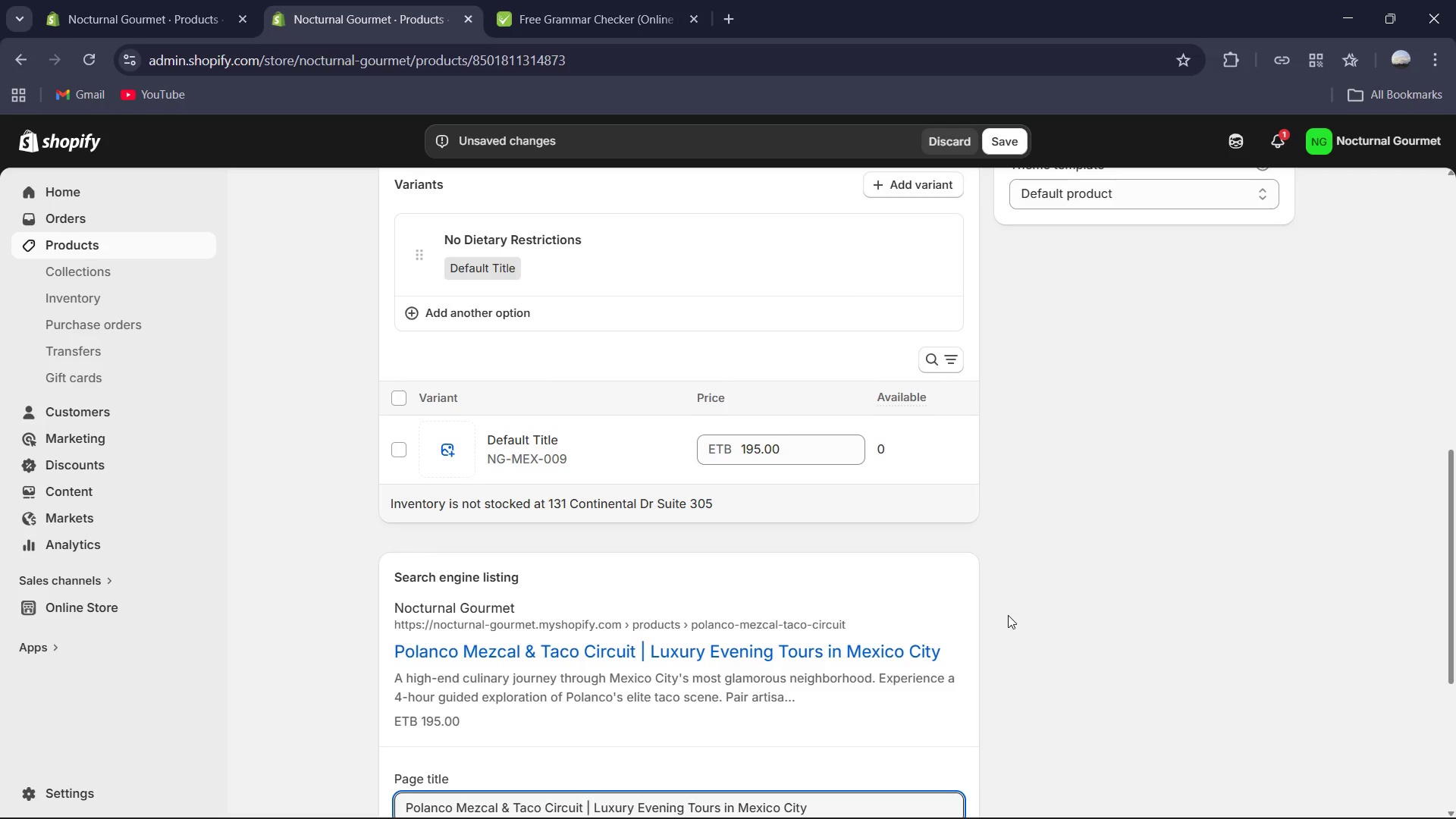 
scroll: coordinate [926, 619], scroll_direction: down, amount: 3.0
 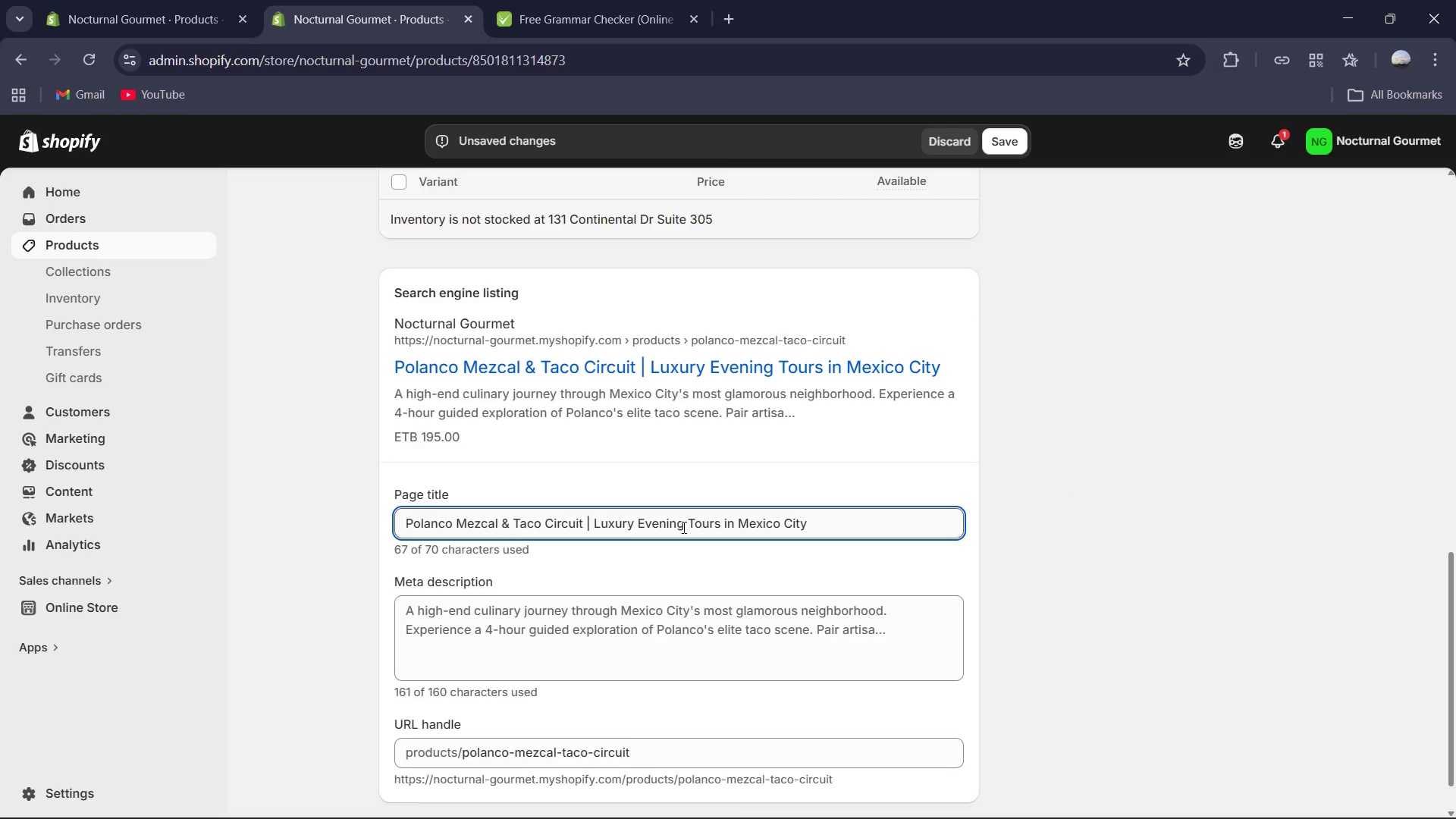 
wait(5.63)
 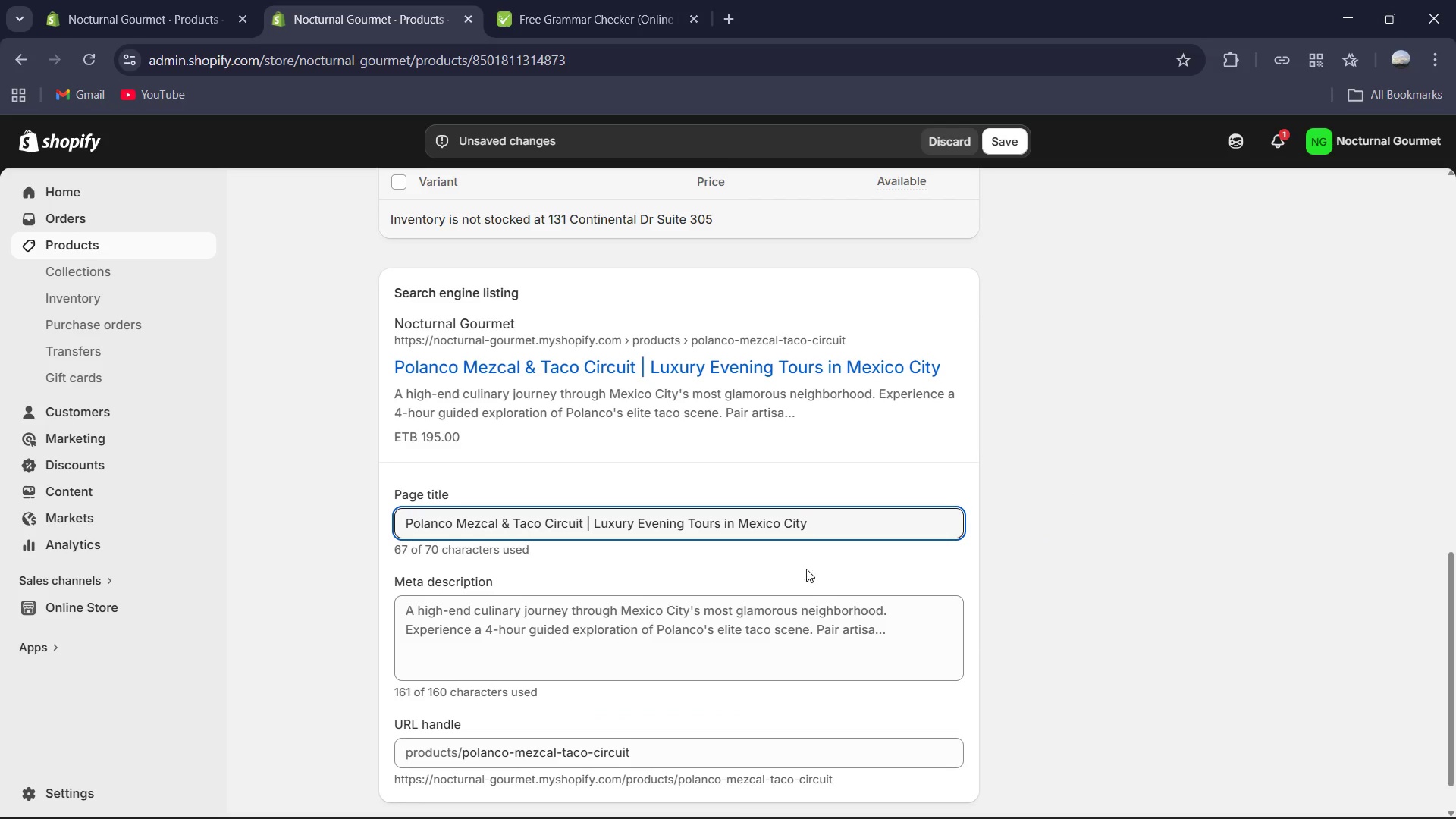 
left_click_drag(start_coordinate=[687, 521], to_coordinate=[736, 532])
 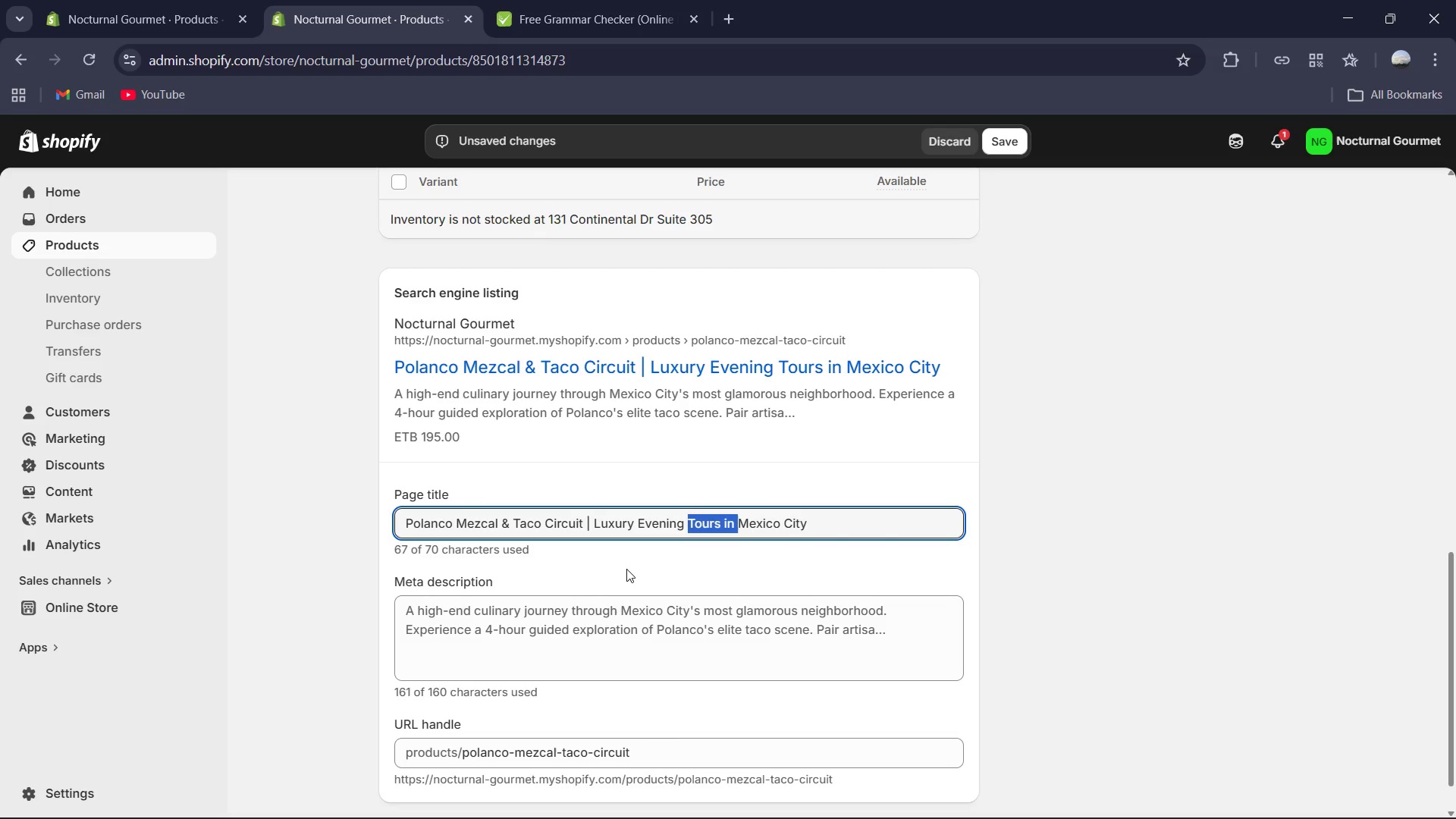 
key(Backspace)
 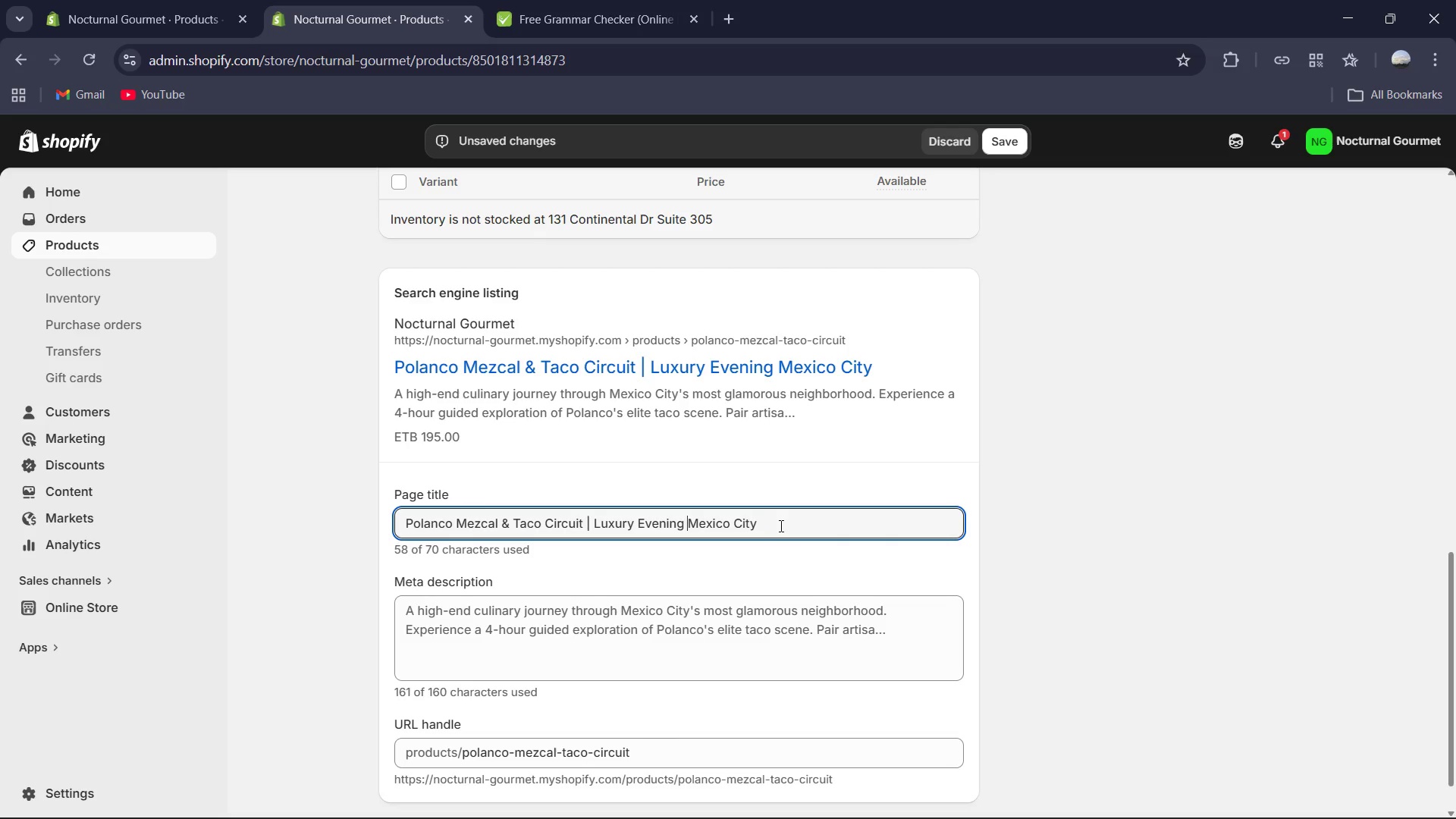 
left_click([780, 526])
 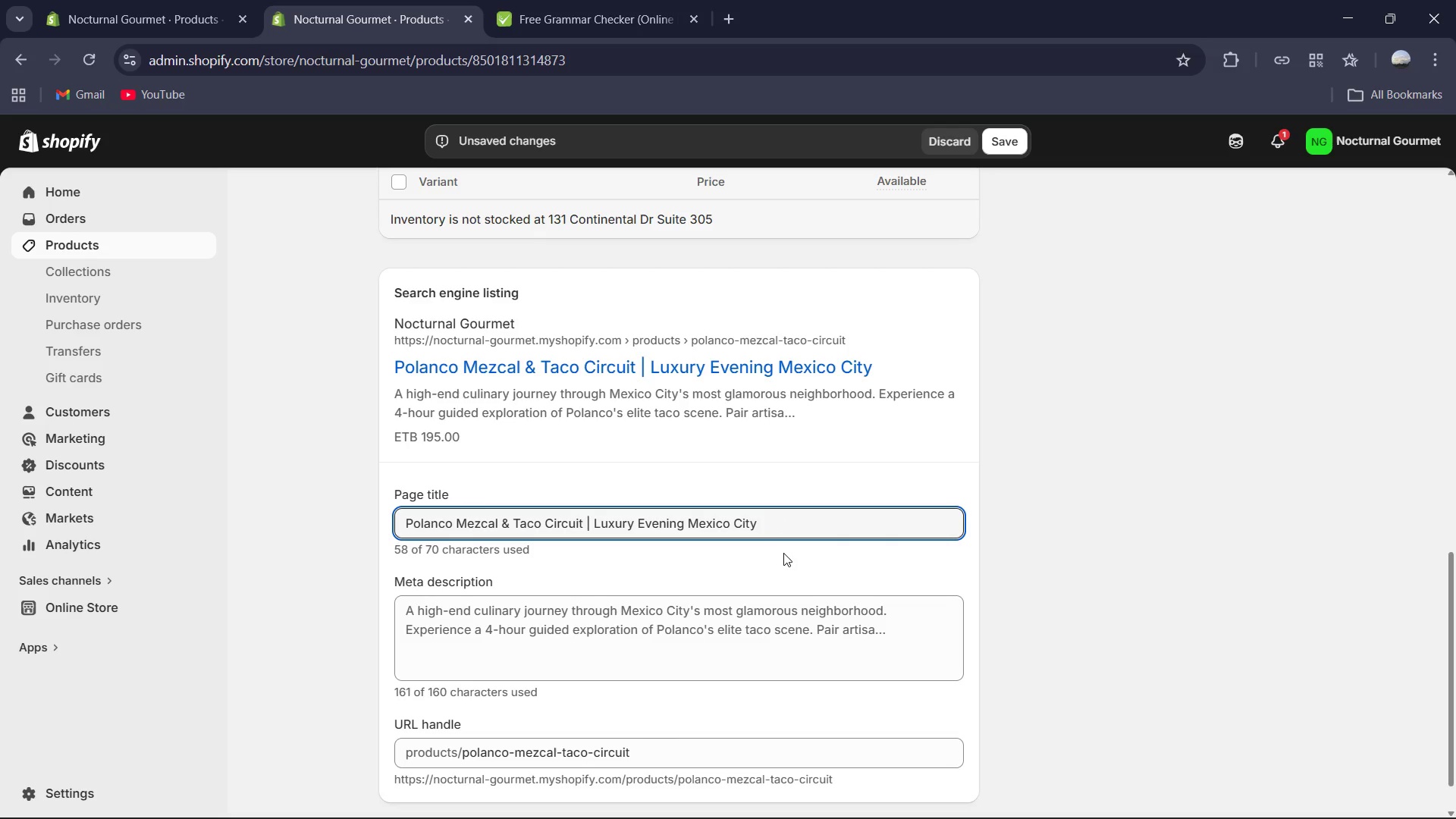 
type( Nightlife )
 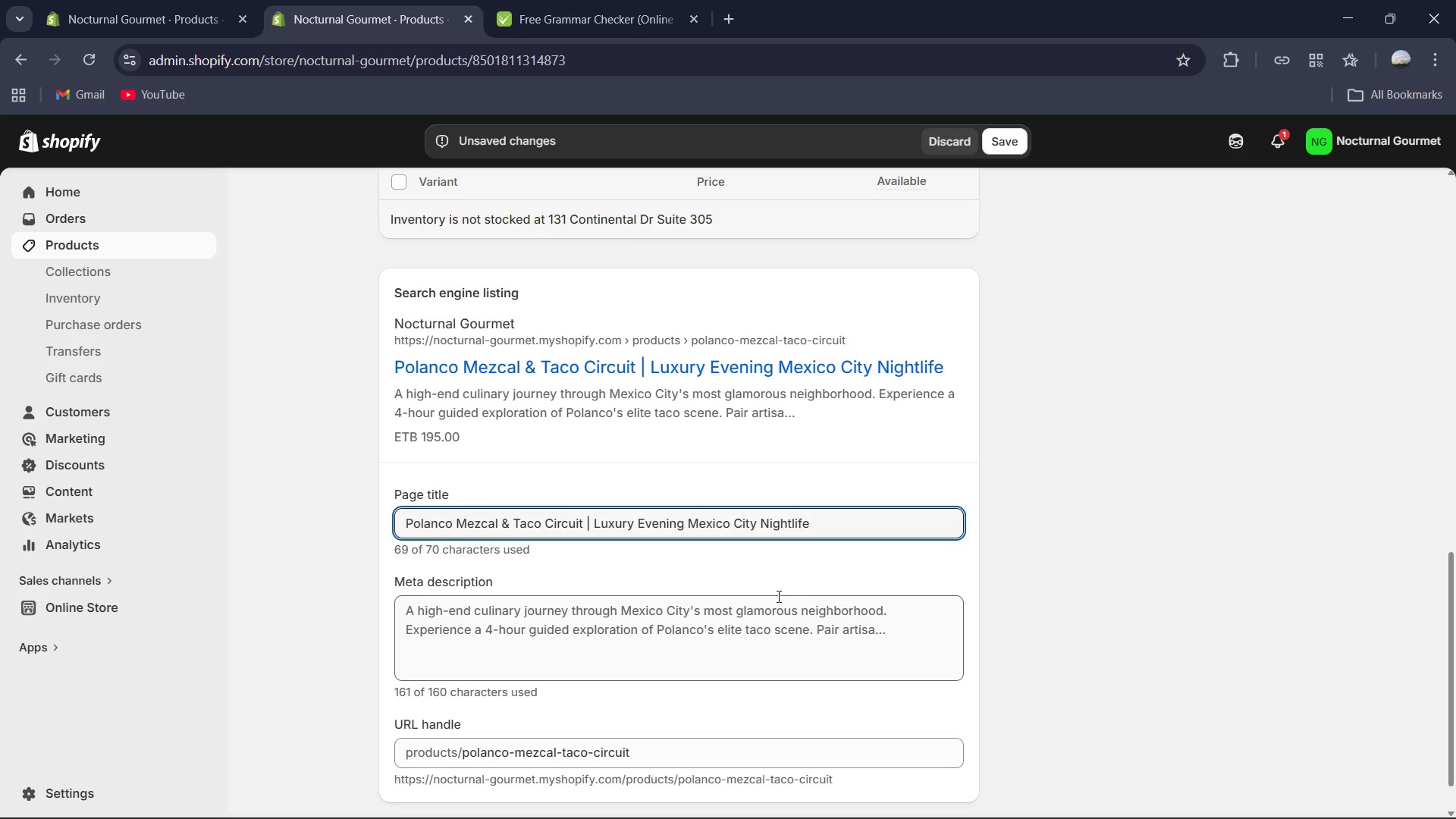 
left_click([776, 630])
 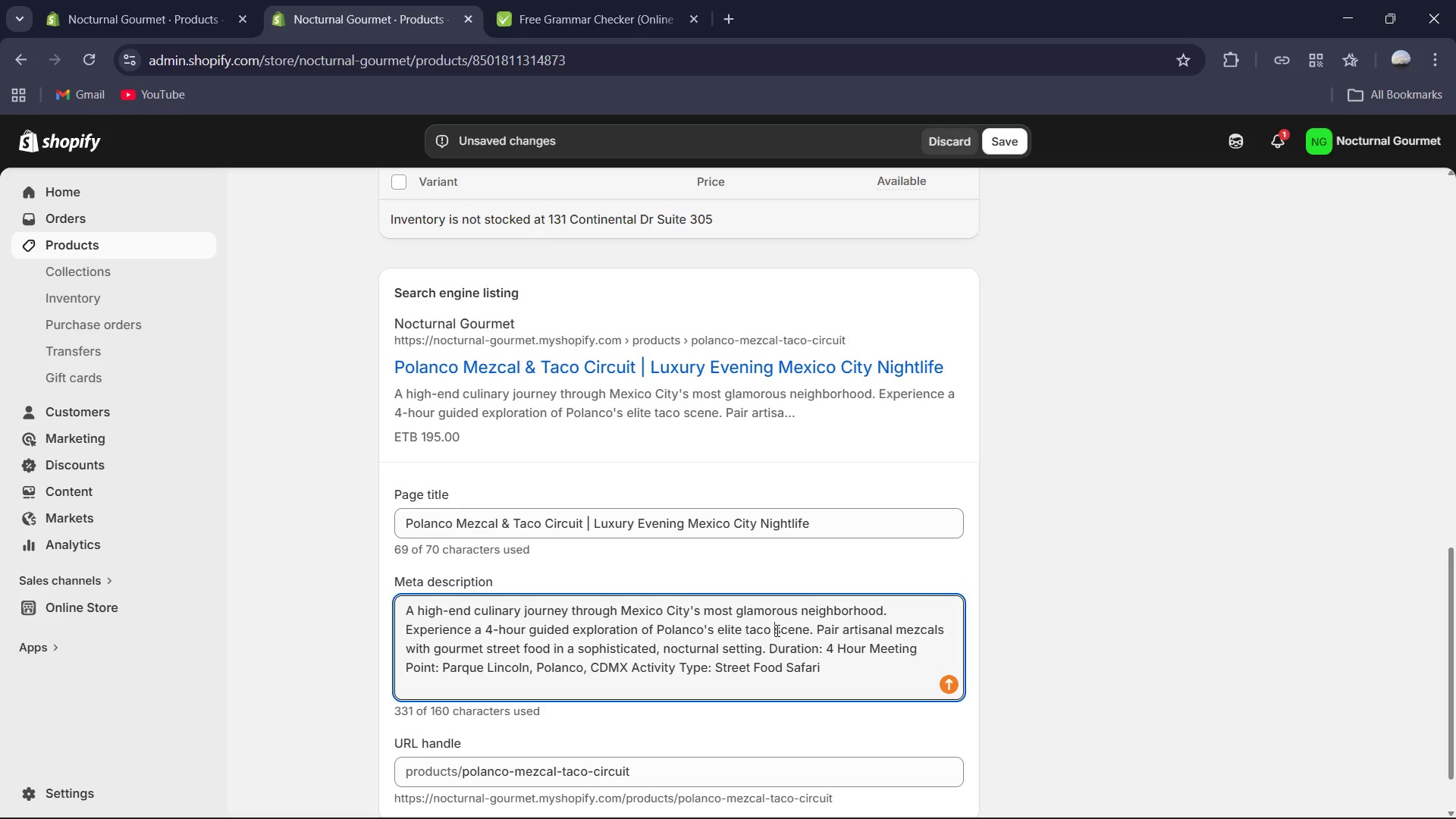 
key(Control+A)
 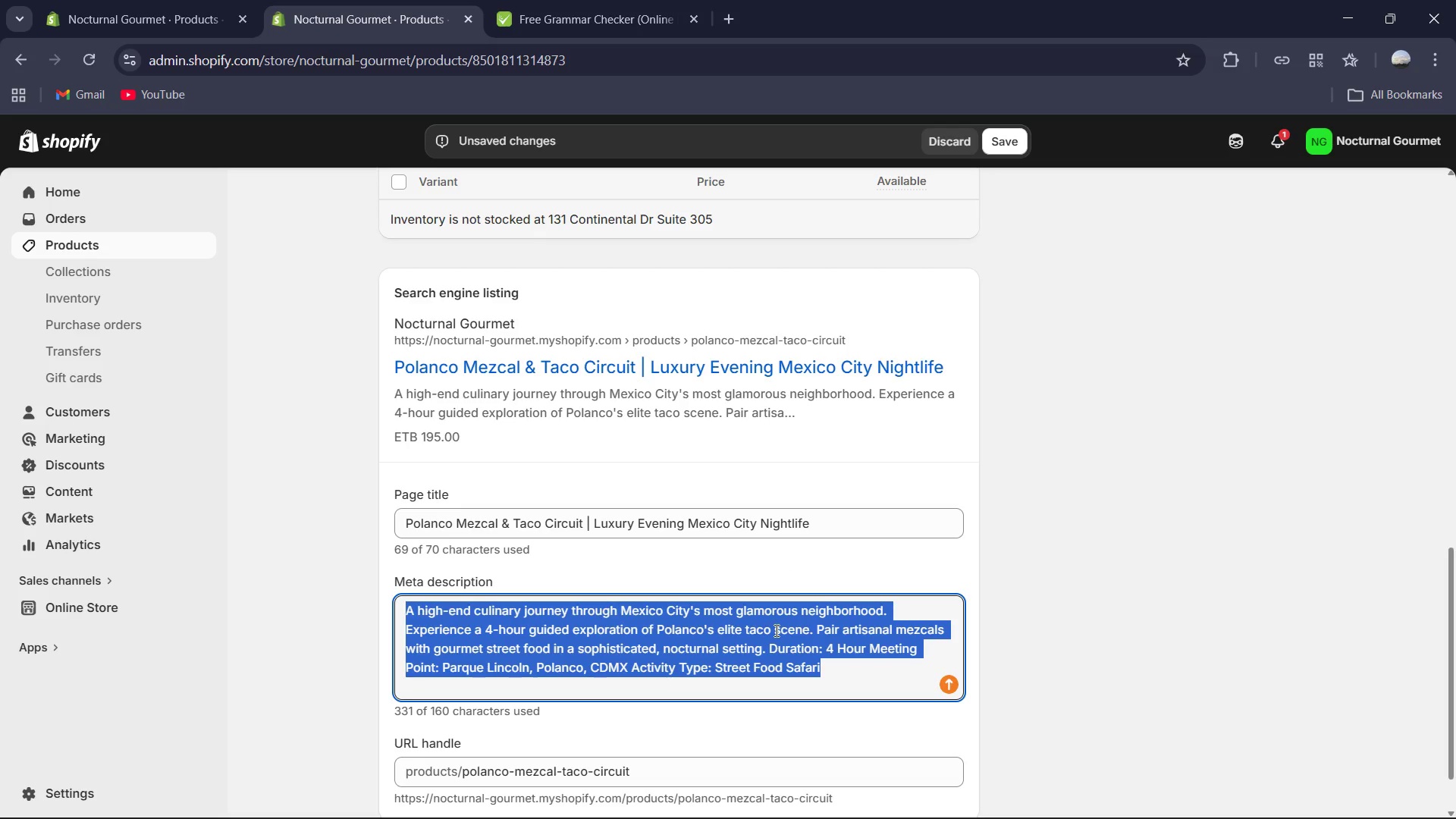 
type(Discover the refined side of Mexican street food. A 4-hour luxury mezcal and taco cu)
key(Backspace)
type(ircuit)
 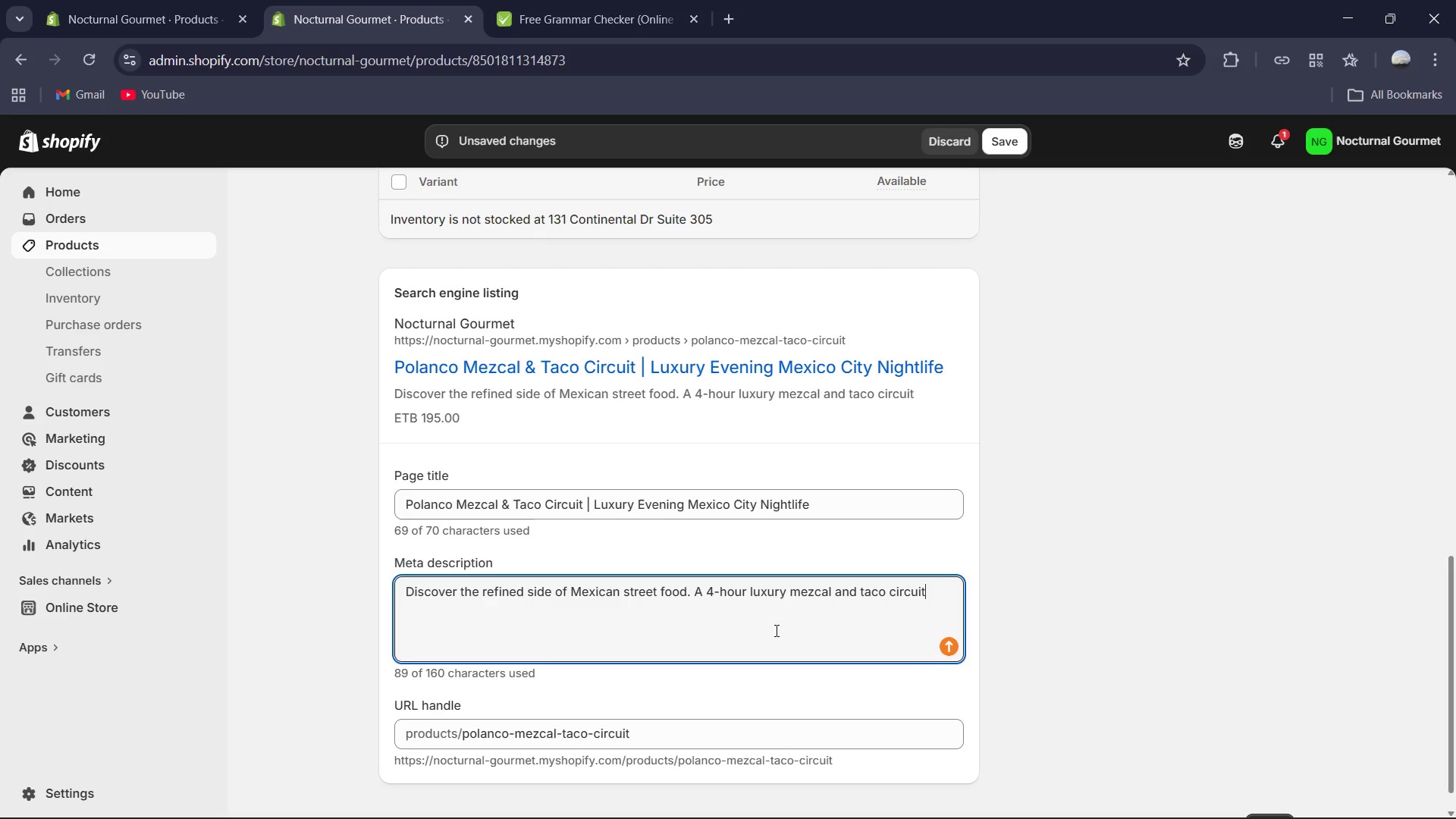 
type( throught)
key(Backspace)
 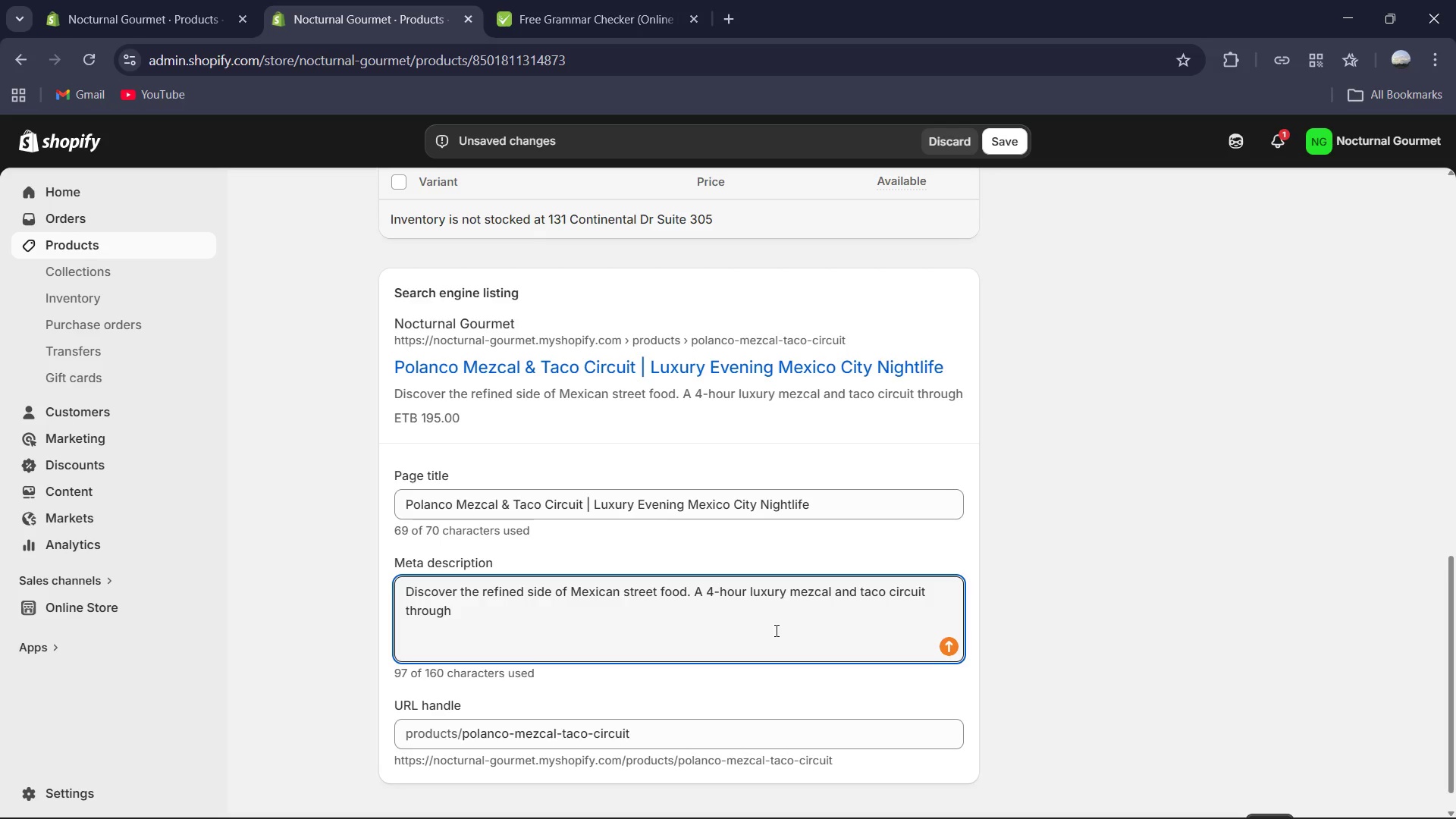 
type( y)
key(Backspace)
type(the upscale Polanco distict)
 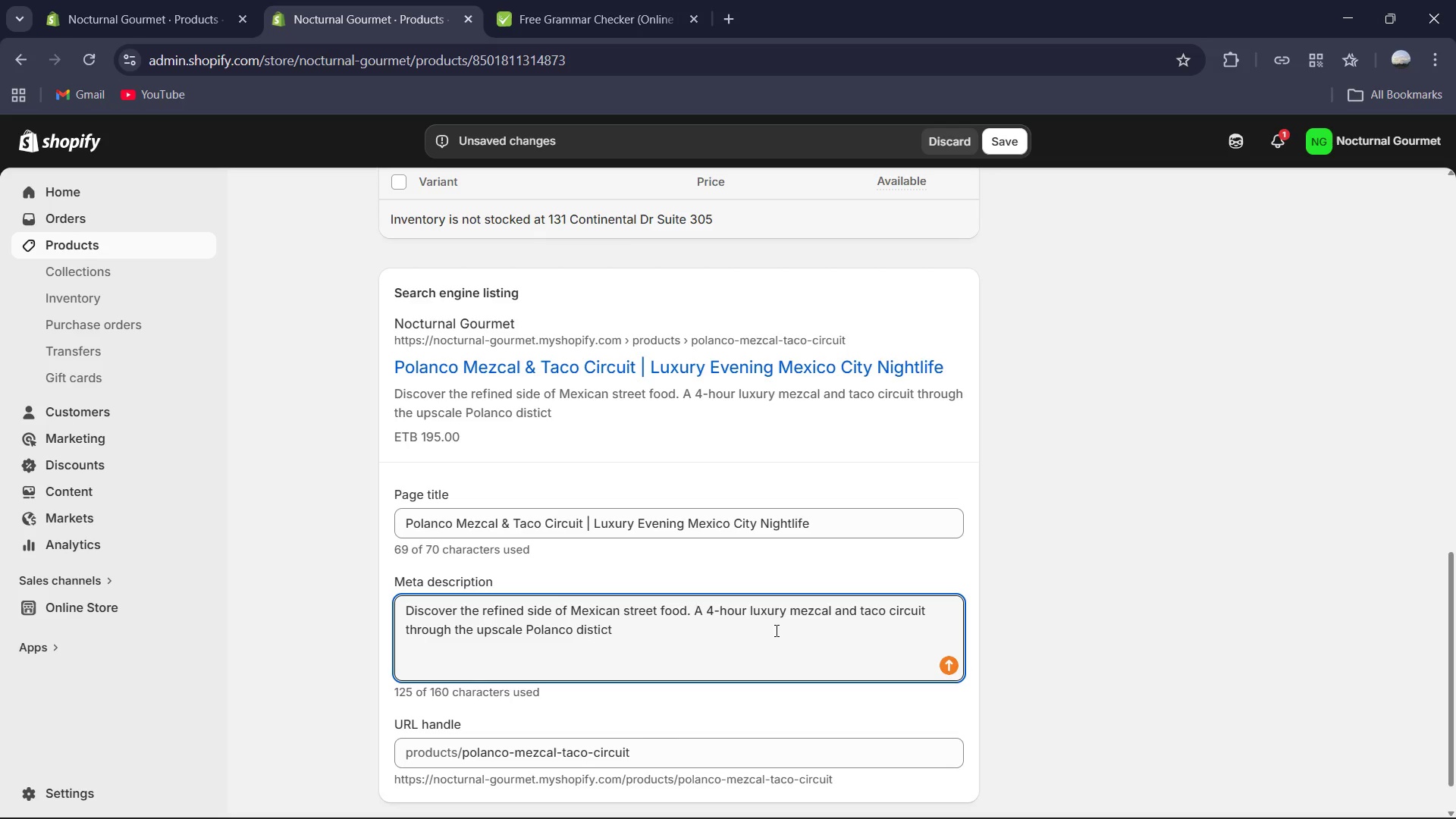 
key(Backspace)
key(Backspace)
key(Backspace)
type(rict.)
 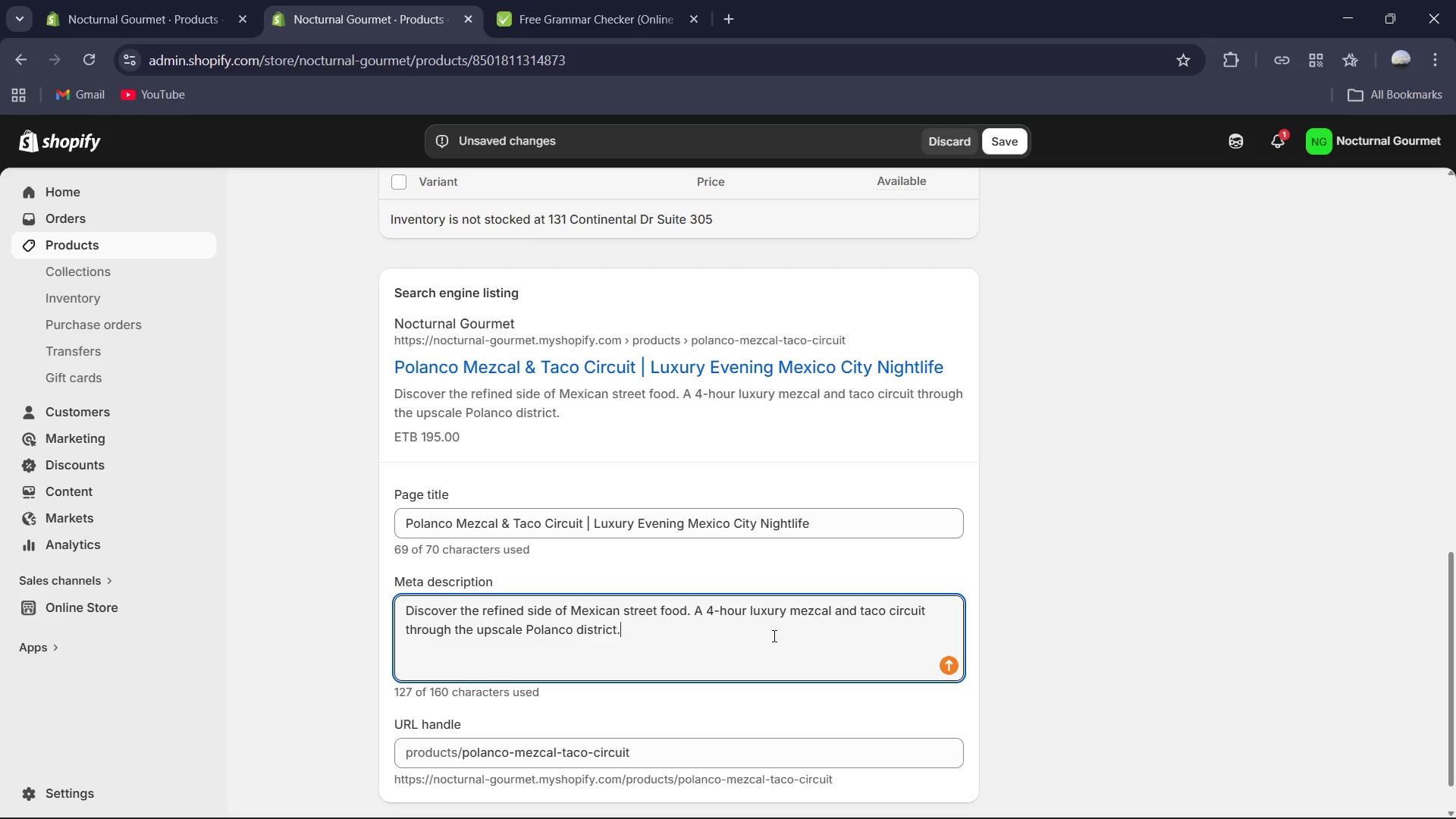 
key(Control+A)
 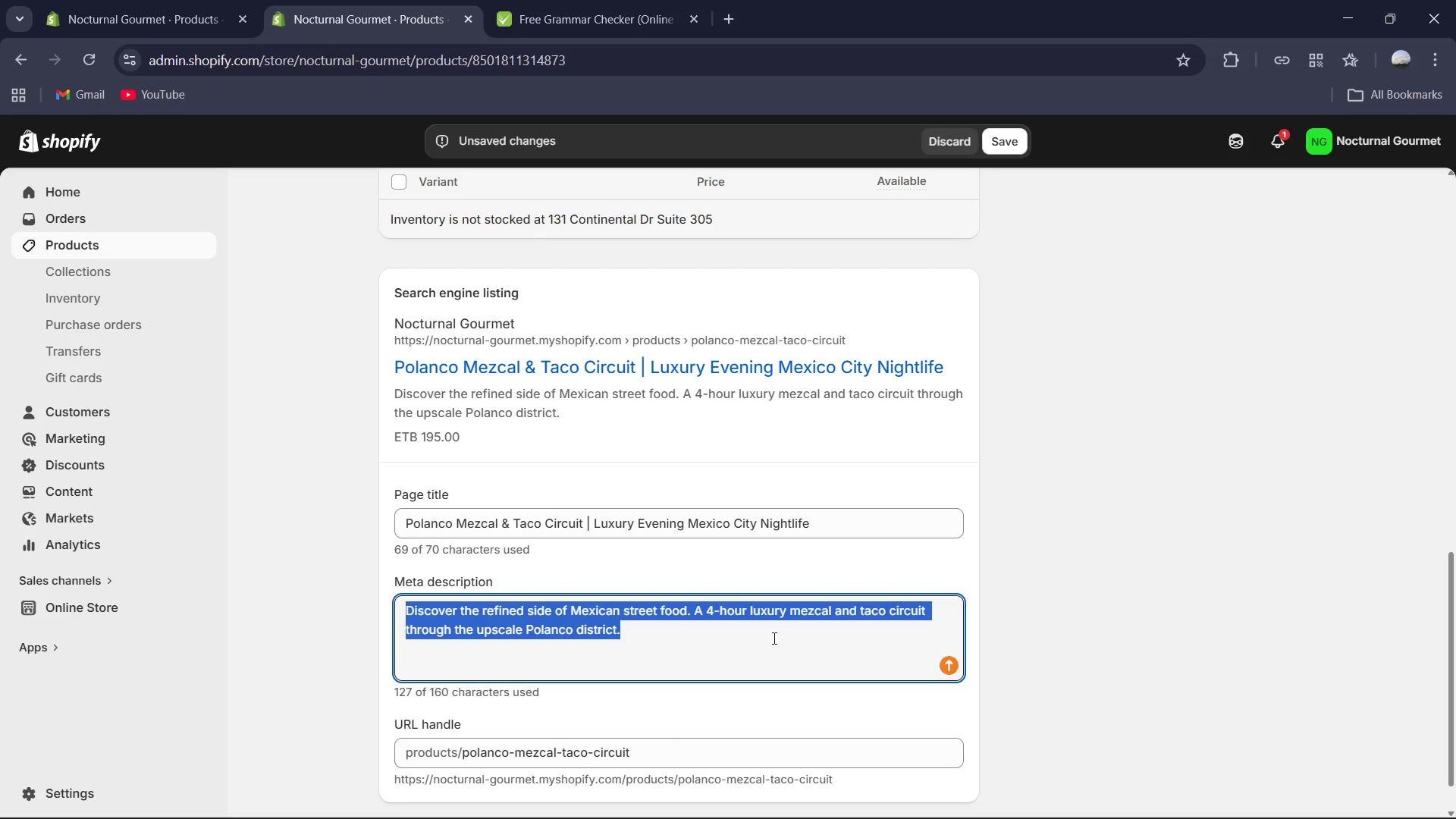 
key(Control+C)
 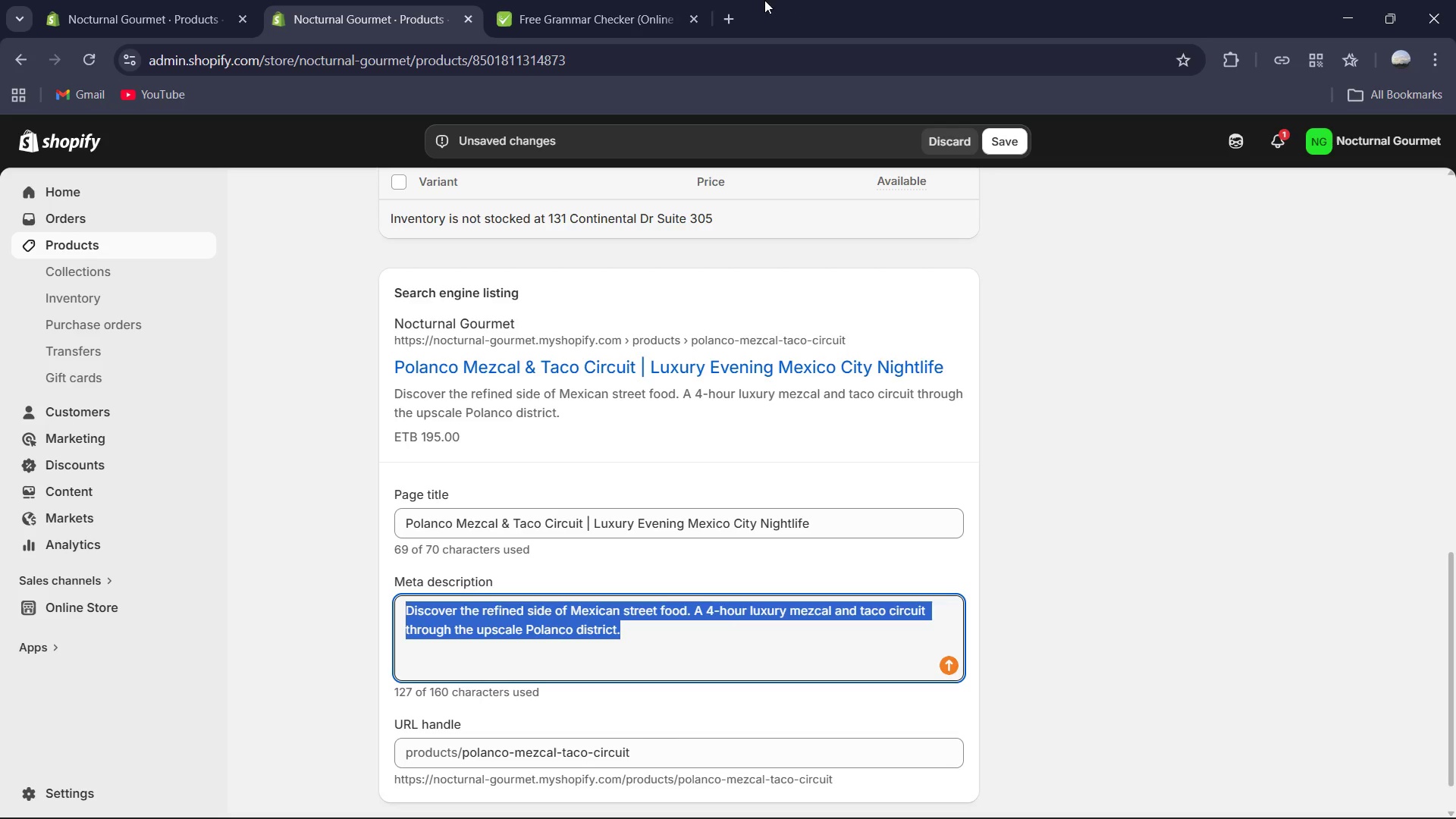 
left_click([667, 0])
 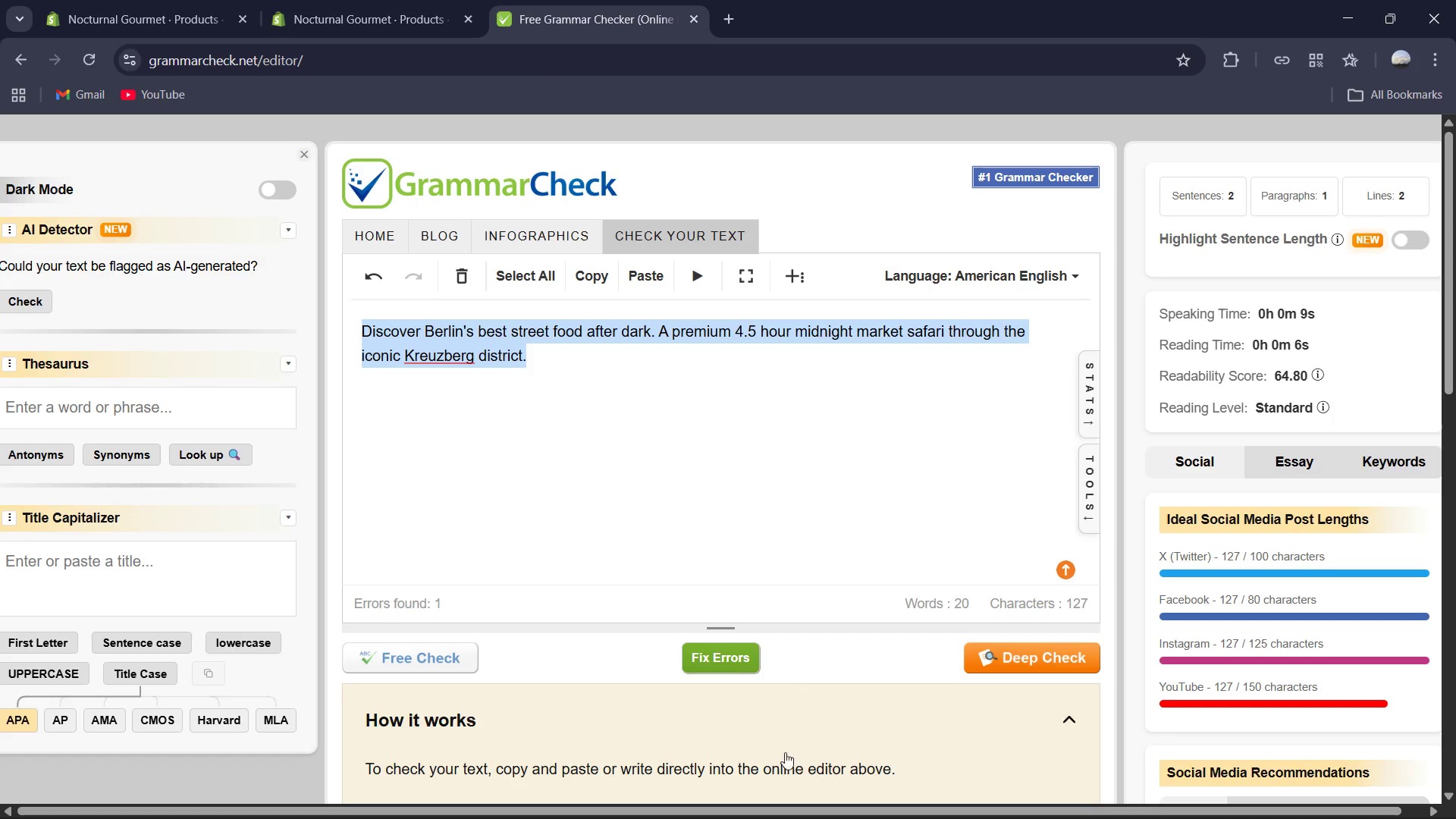 
key(Control+V)
 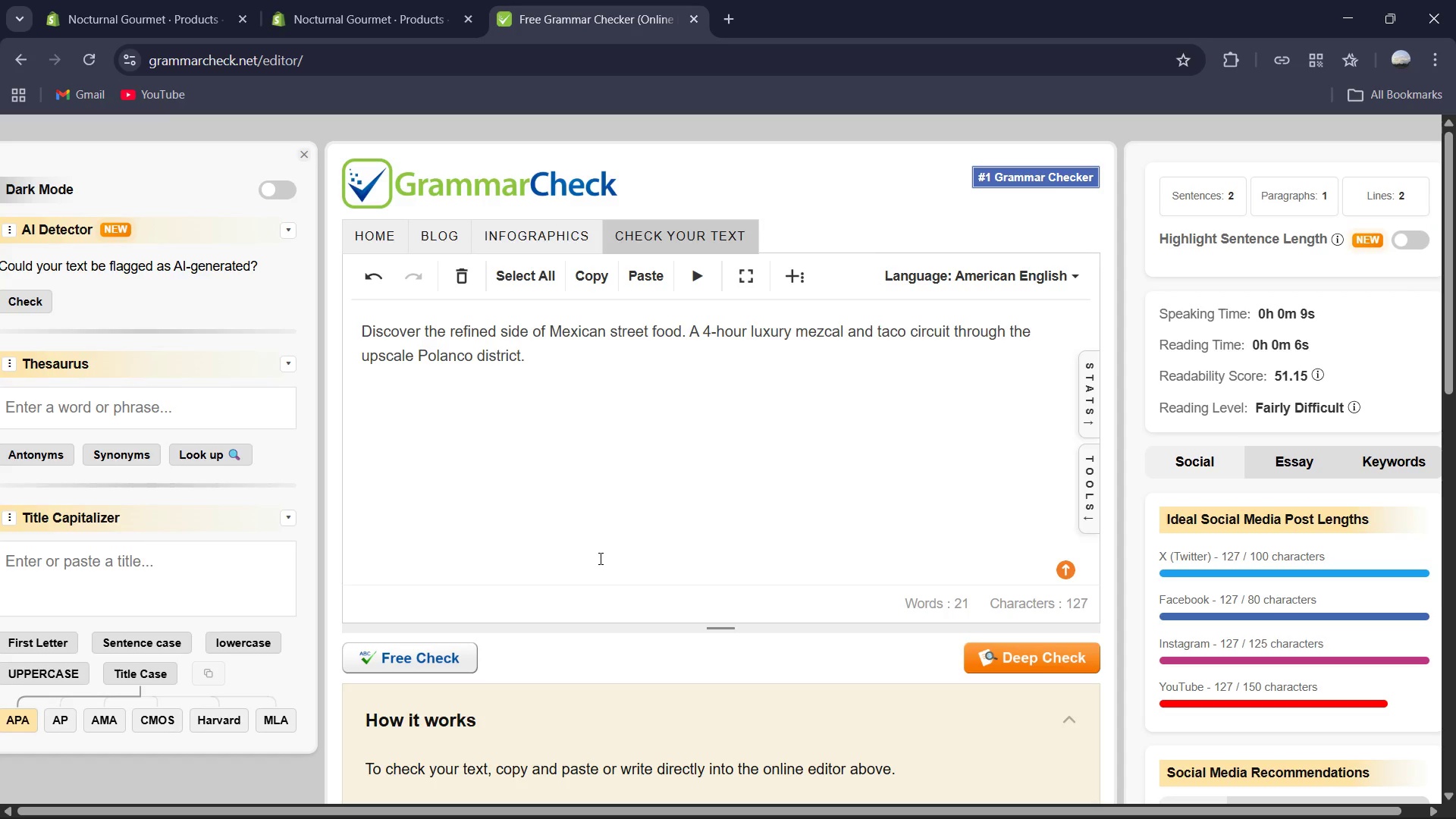 
wait(14.28)
 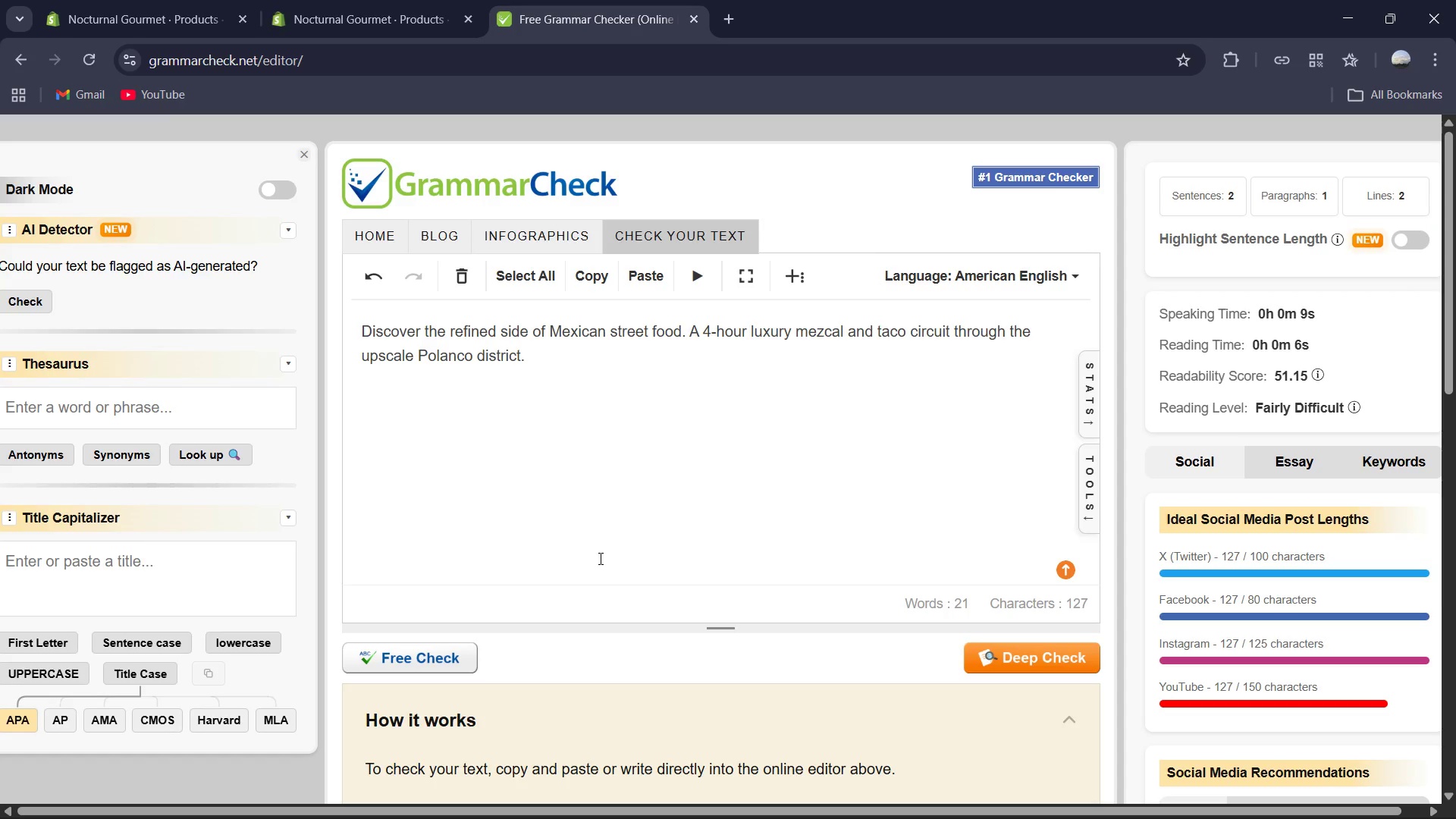 
left_click([454, 653])
 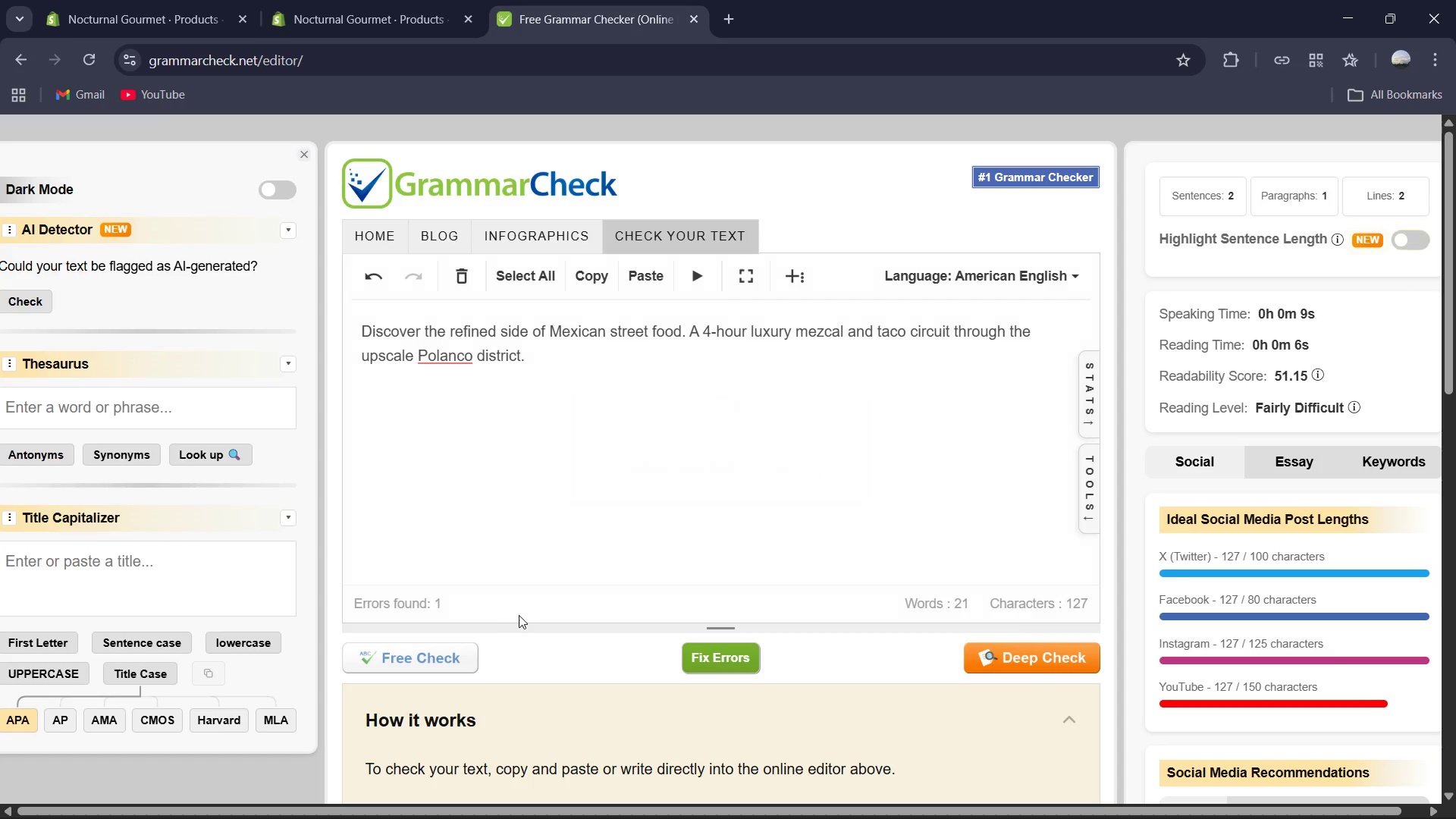 
left_click([451, 340])
 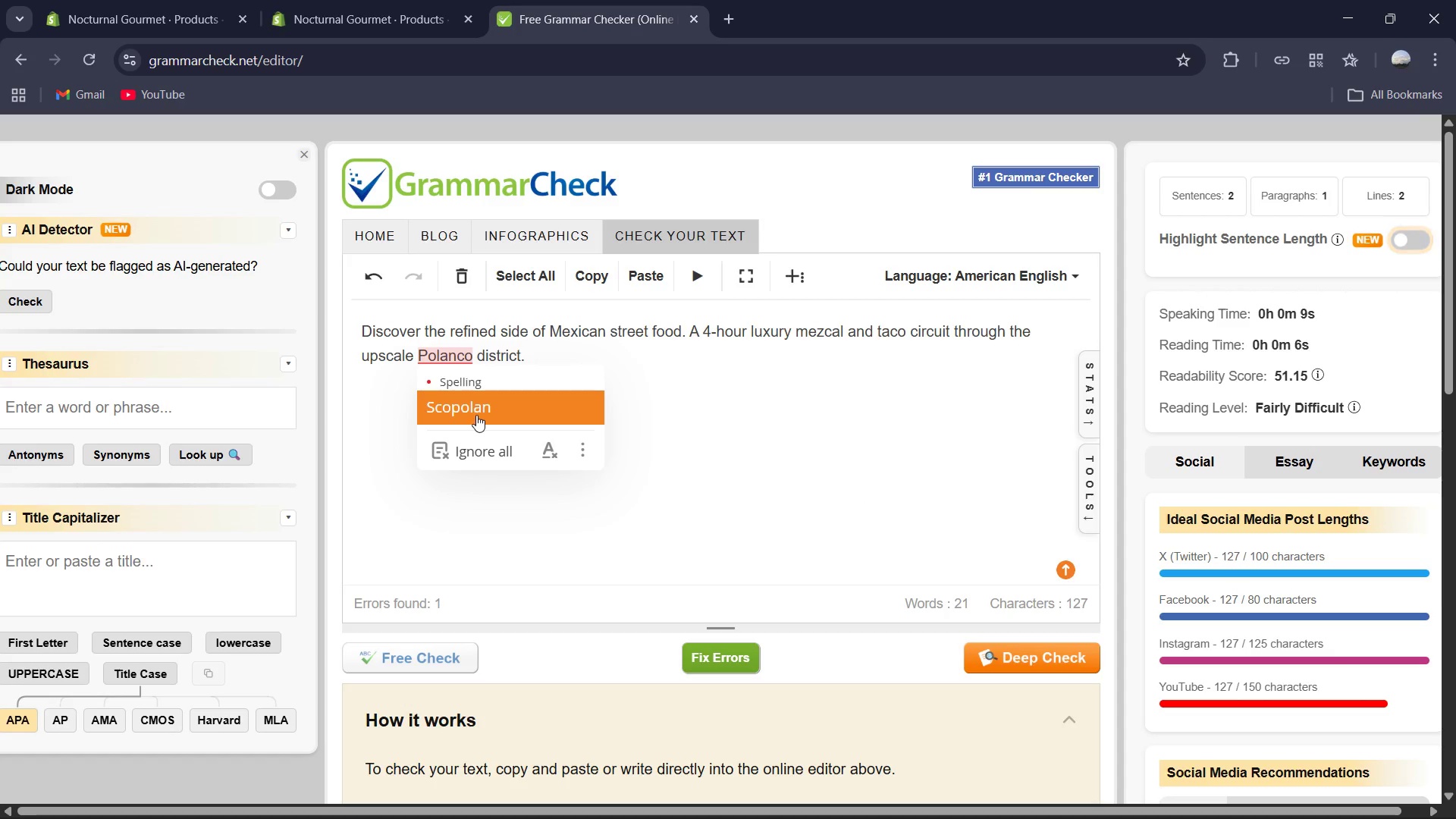 
left_click([681, 451])
 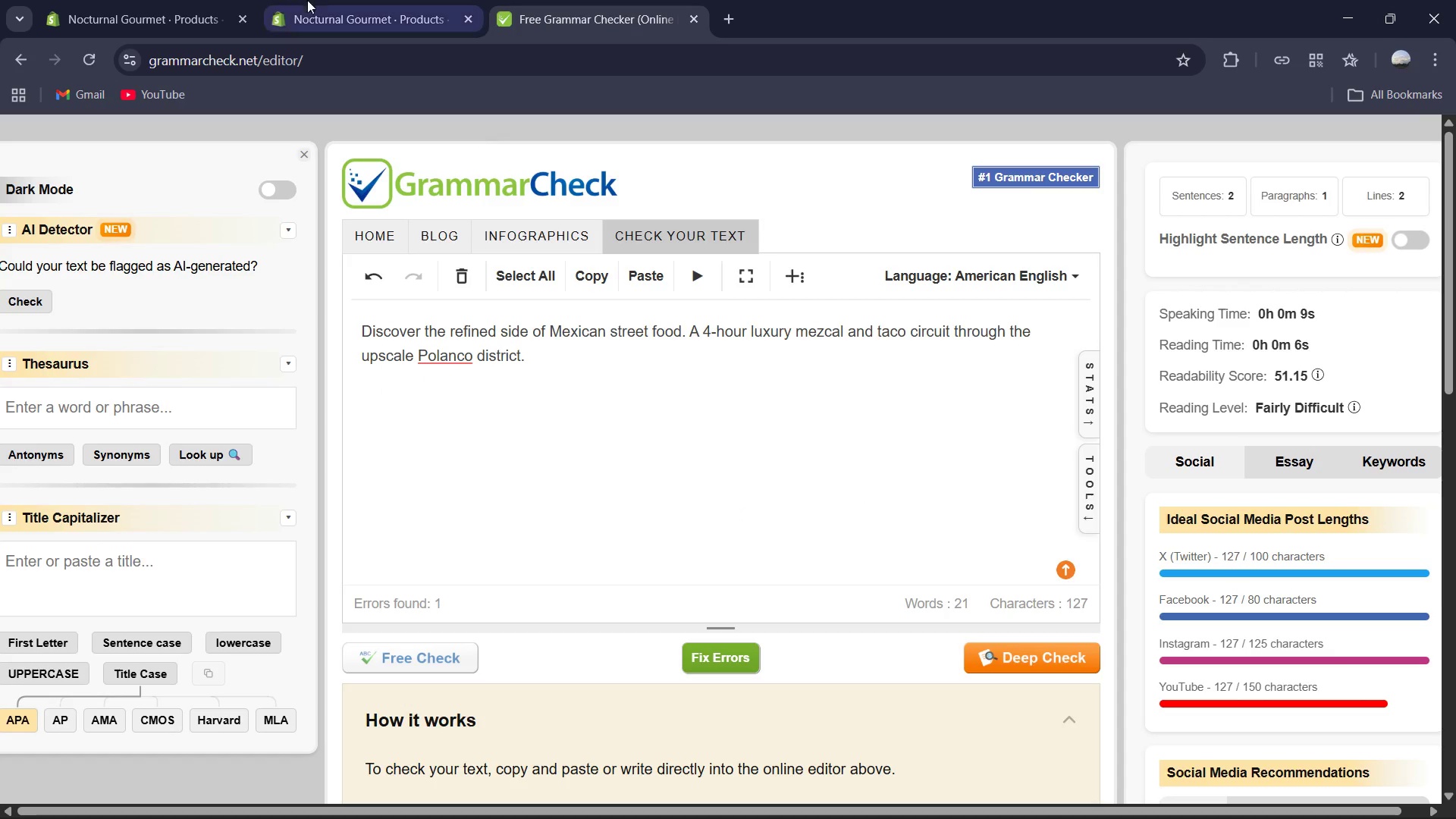 
left_click([328, 8])
 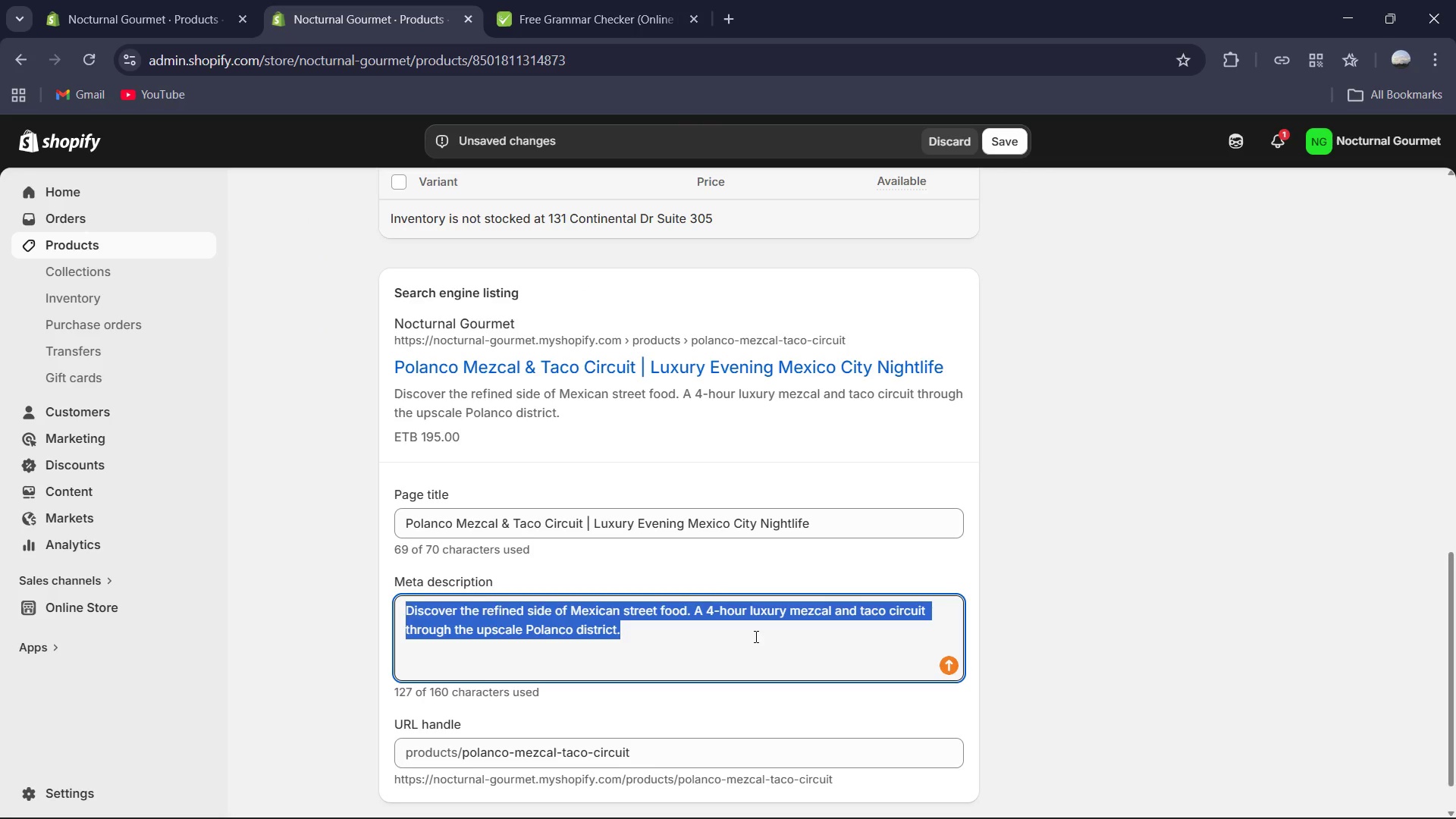 
scroll: coordinate [755, 636], scroll_direction: down, amount: 2.0
 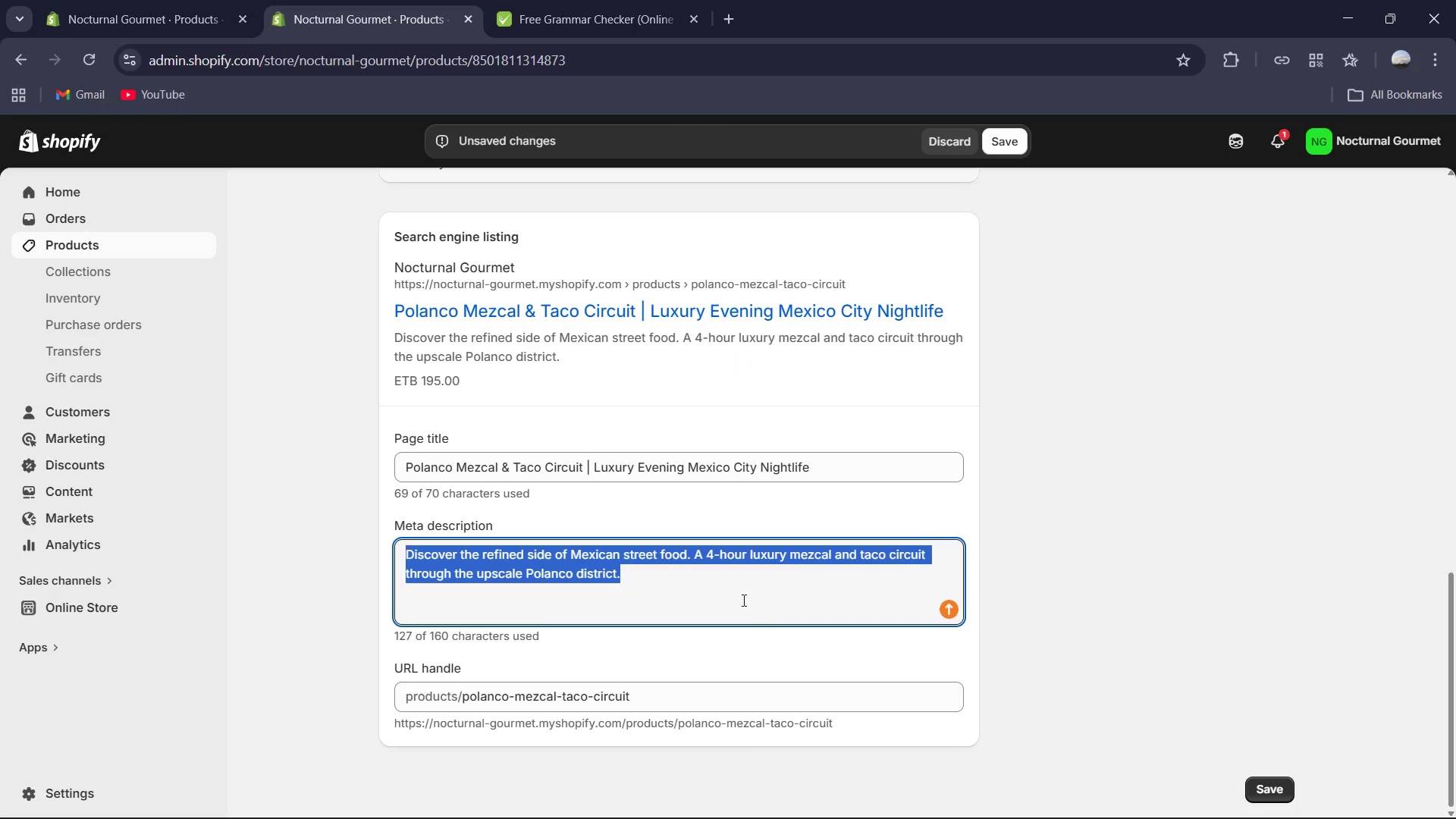 
left_click([736, 597])
 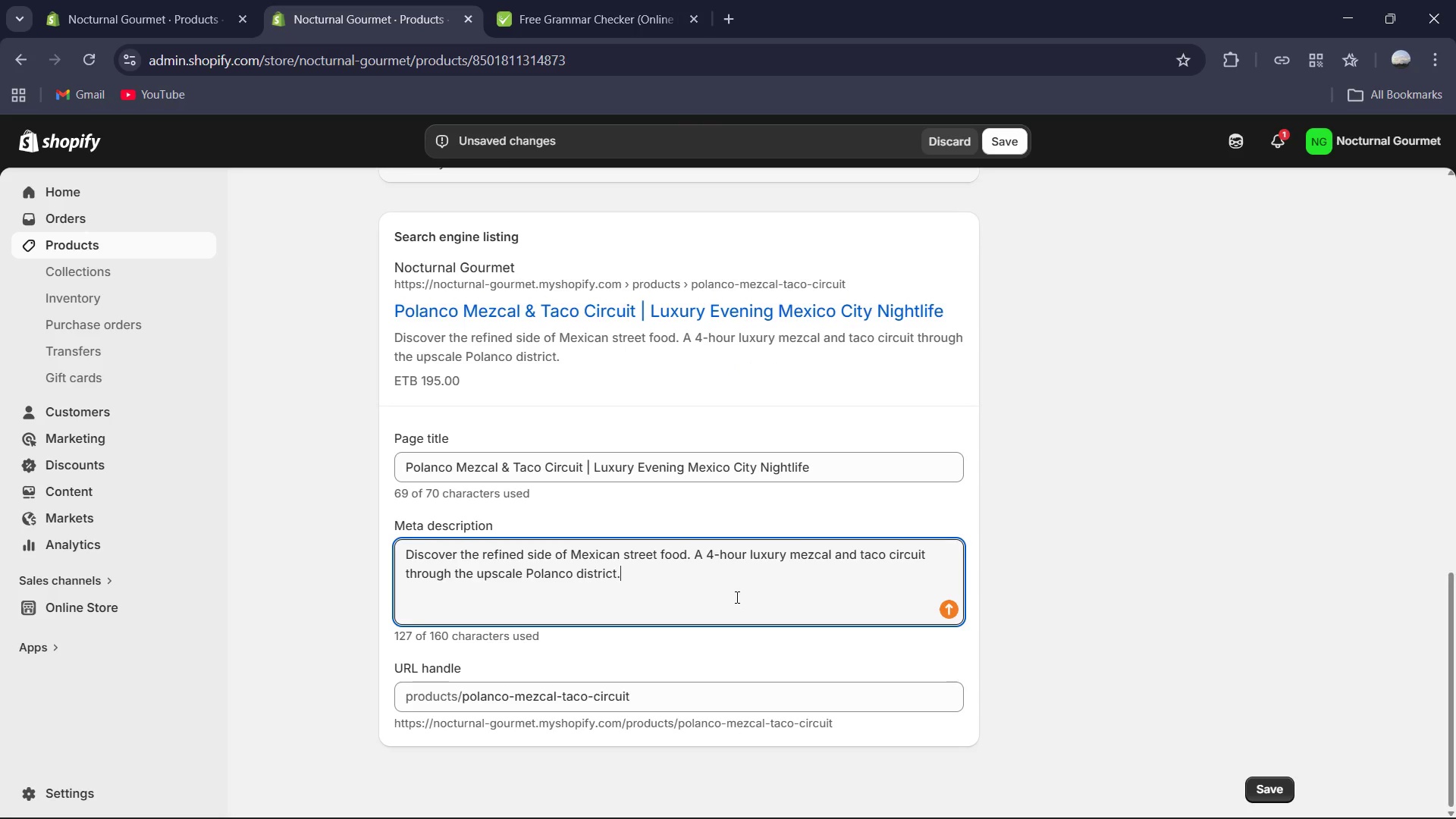 
scroll: coordinate [547, 482], scroll_direction: up, amount: 5.0
 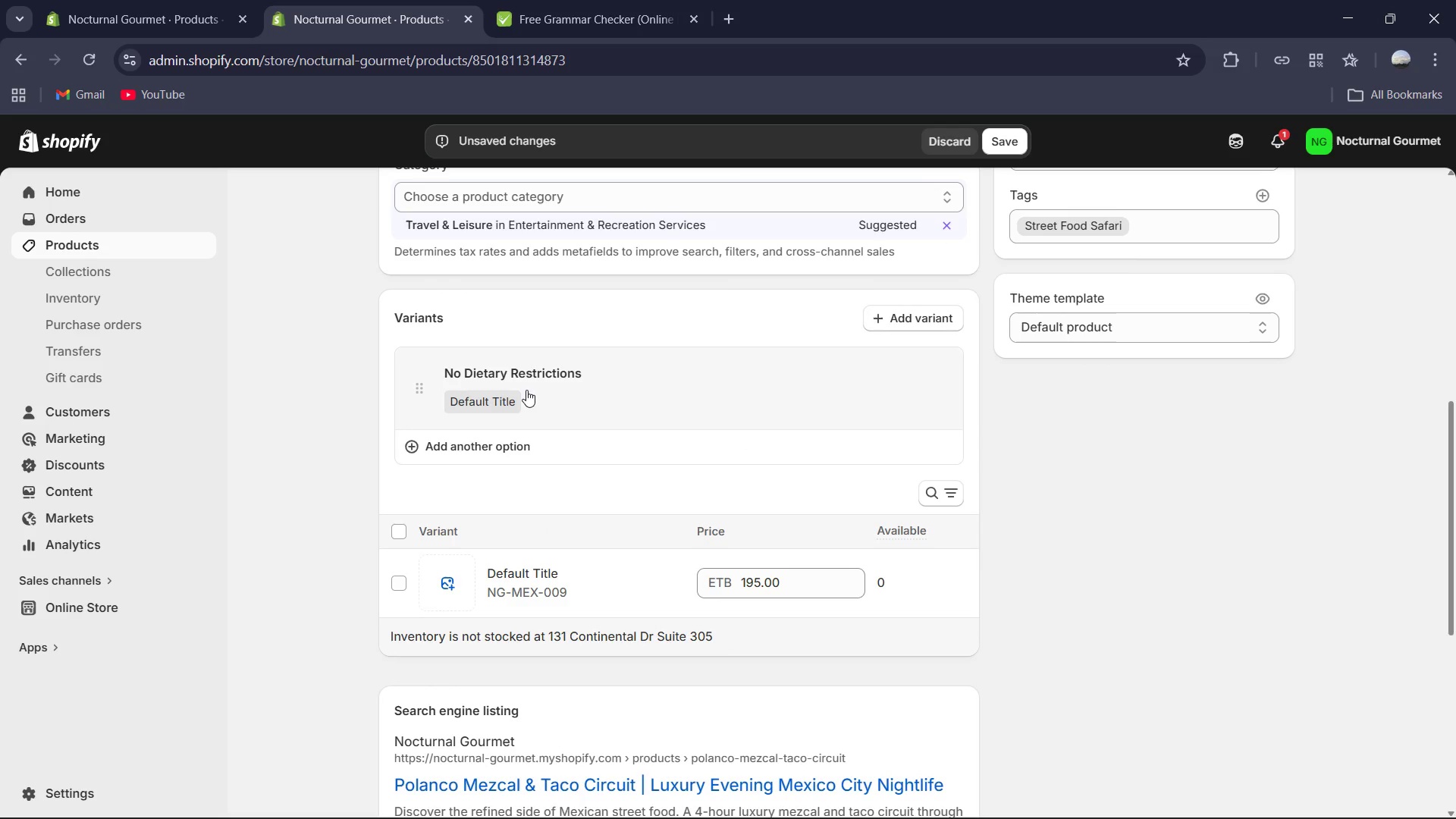 
left_click([529, 389])
 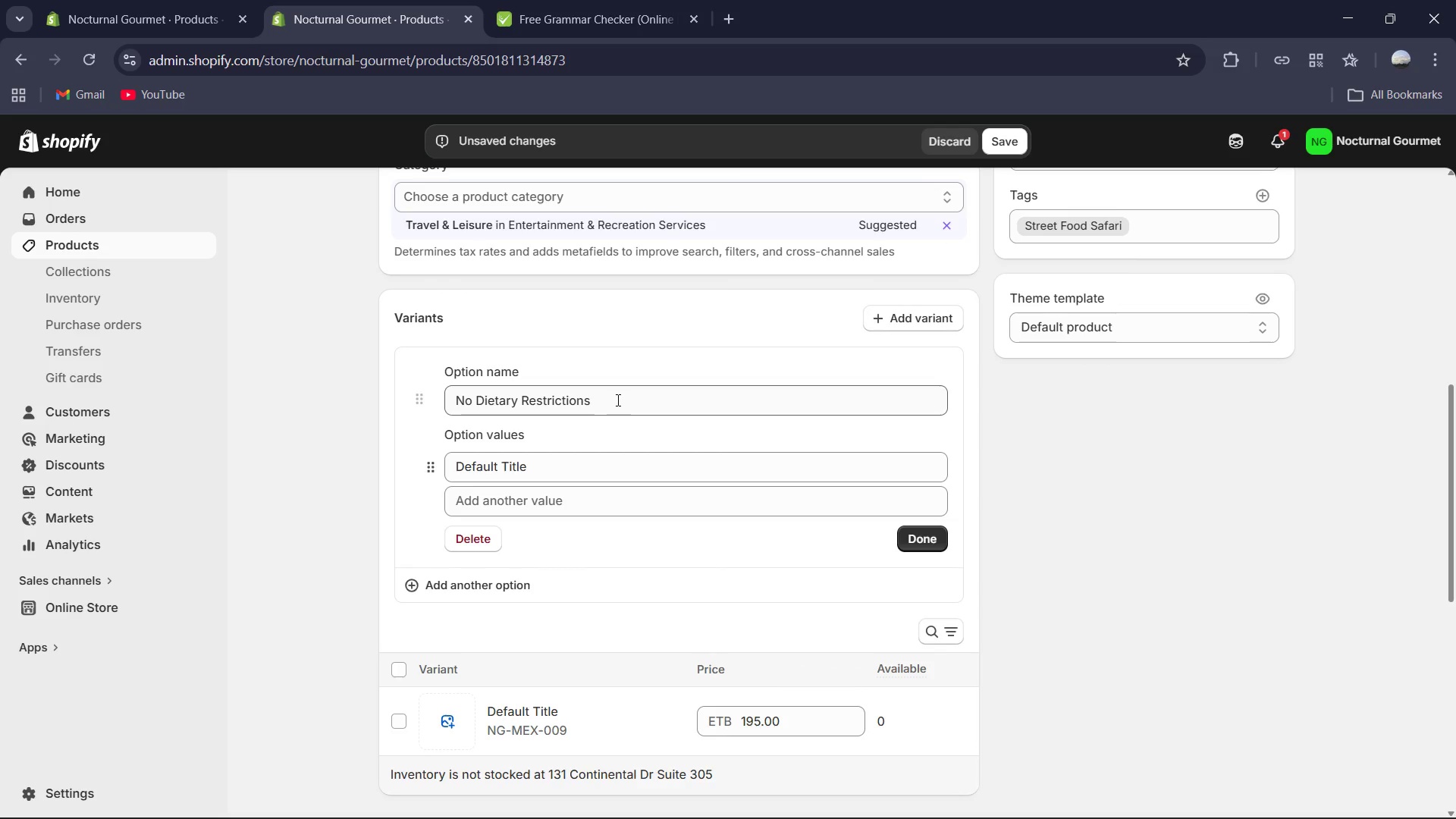 
left_click([617, 400])
 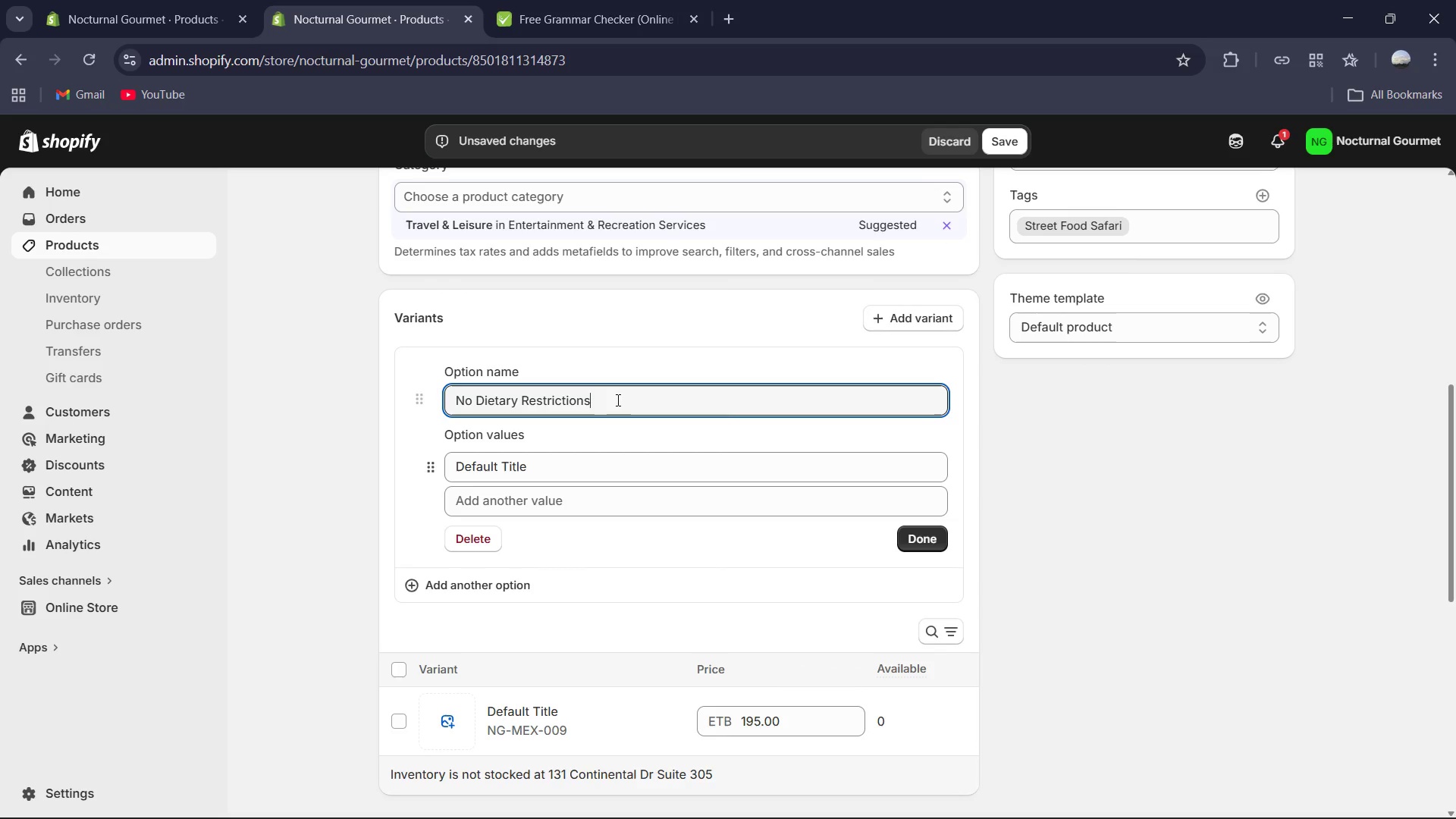 
key(Control+A)
 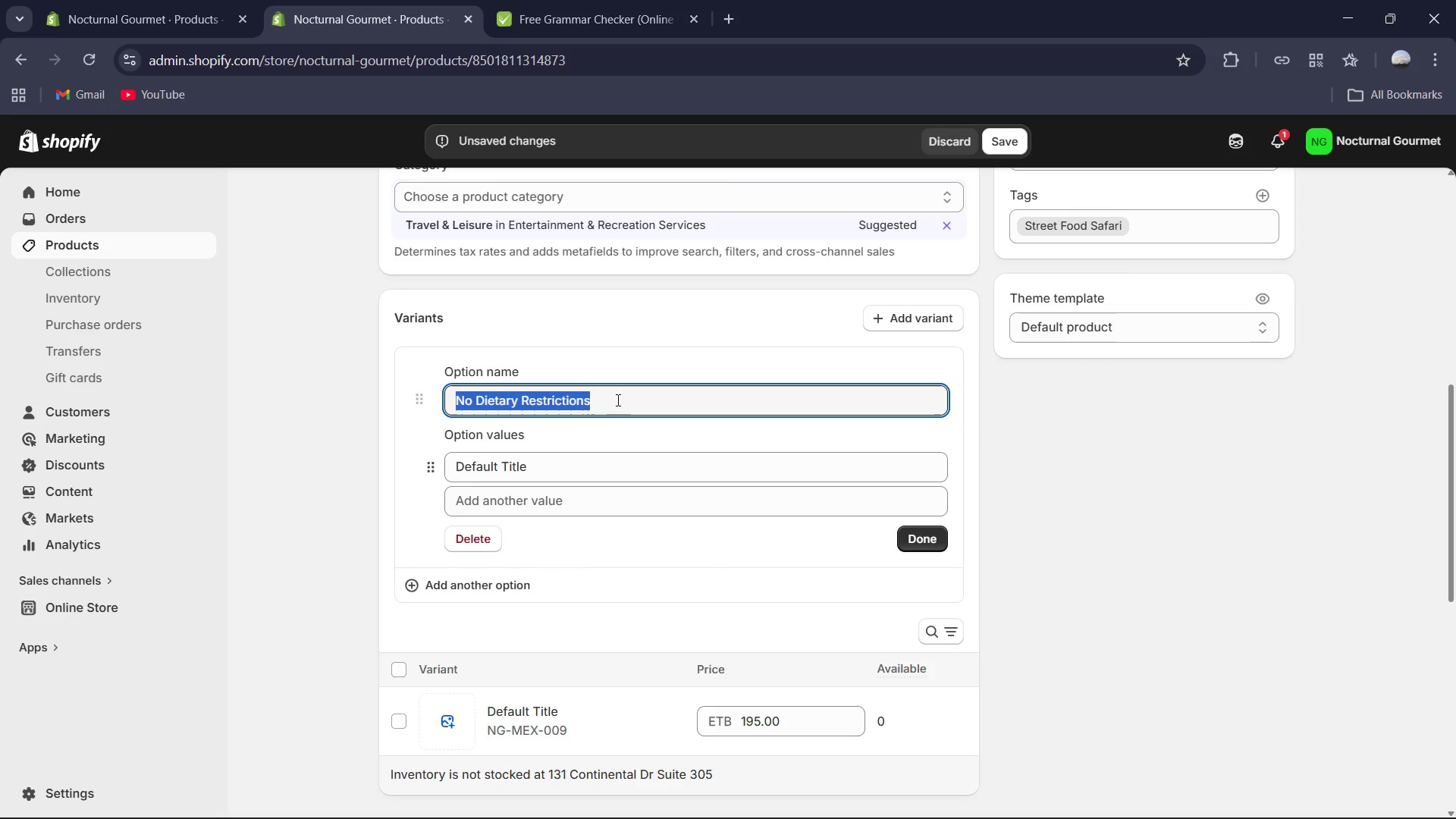 
key(Control+C)
 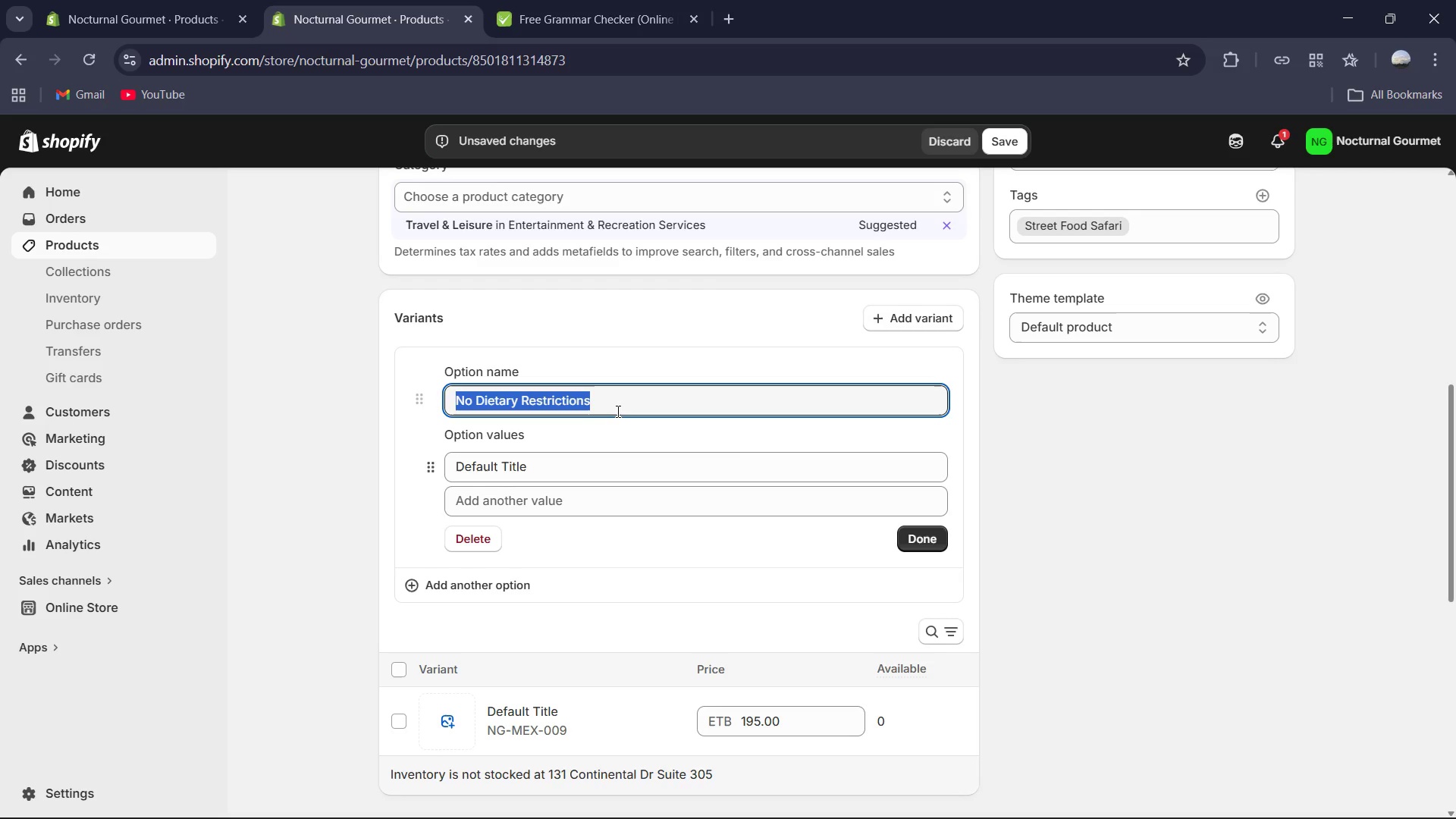 
key(Backspace)
 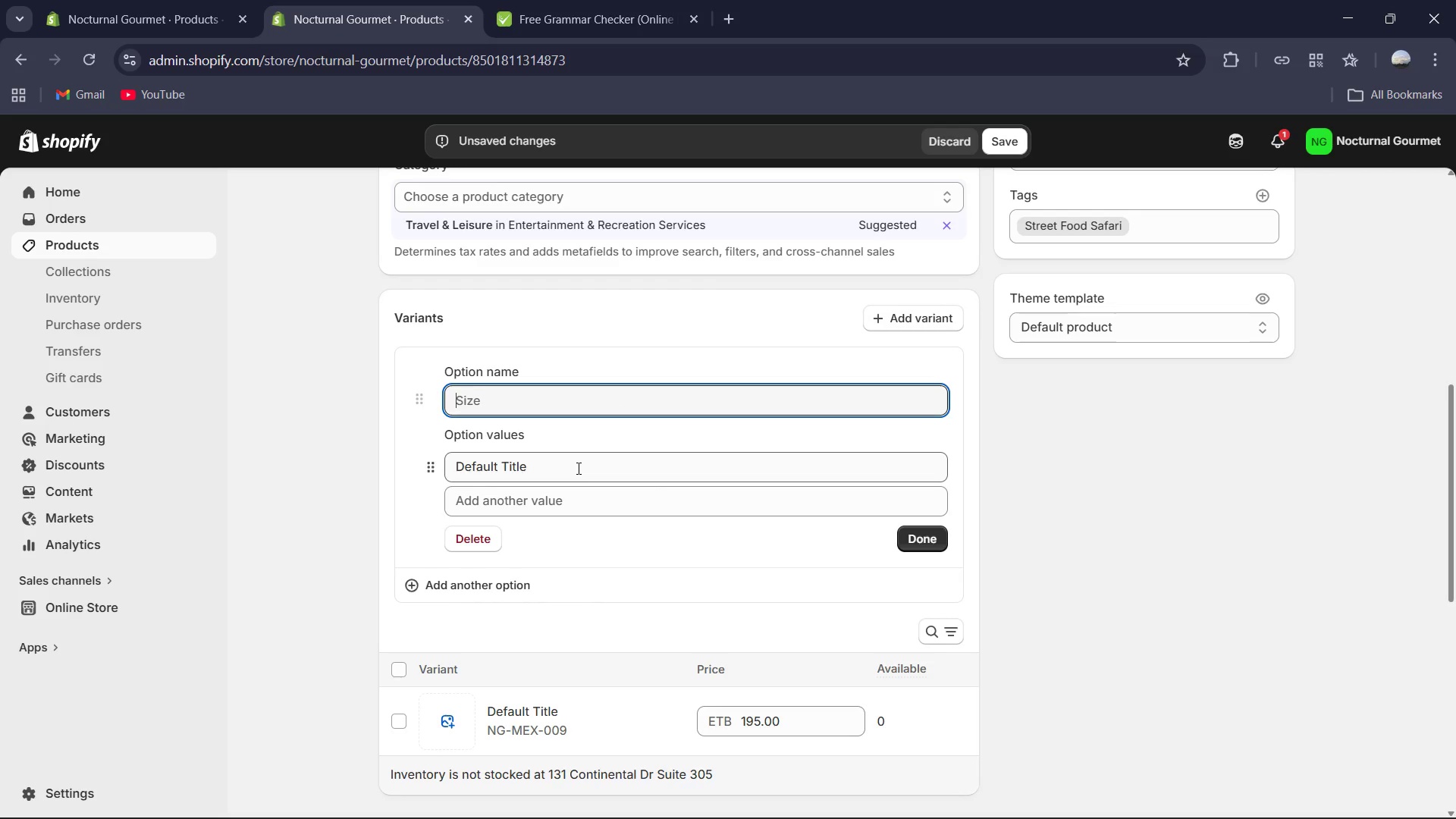 
type(Dietary Requireme)
key(Backspace)
type(ent )
 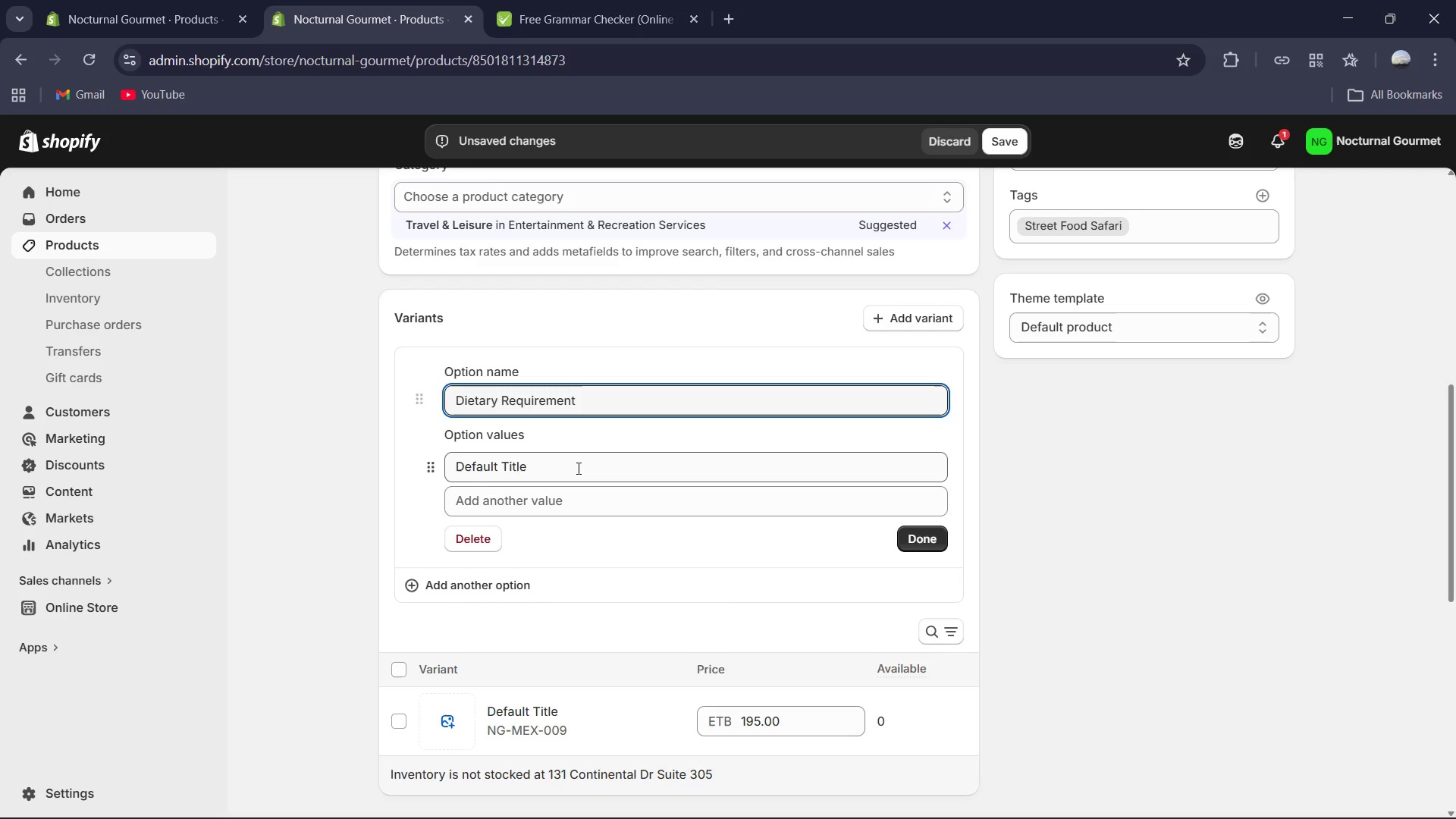 
left_click([607, 457])
 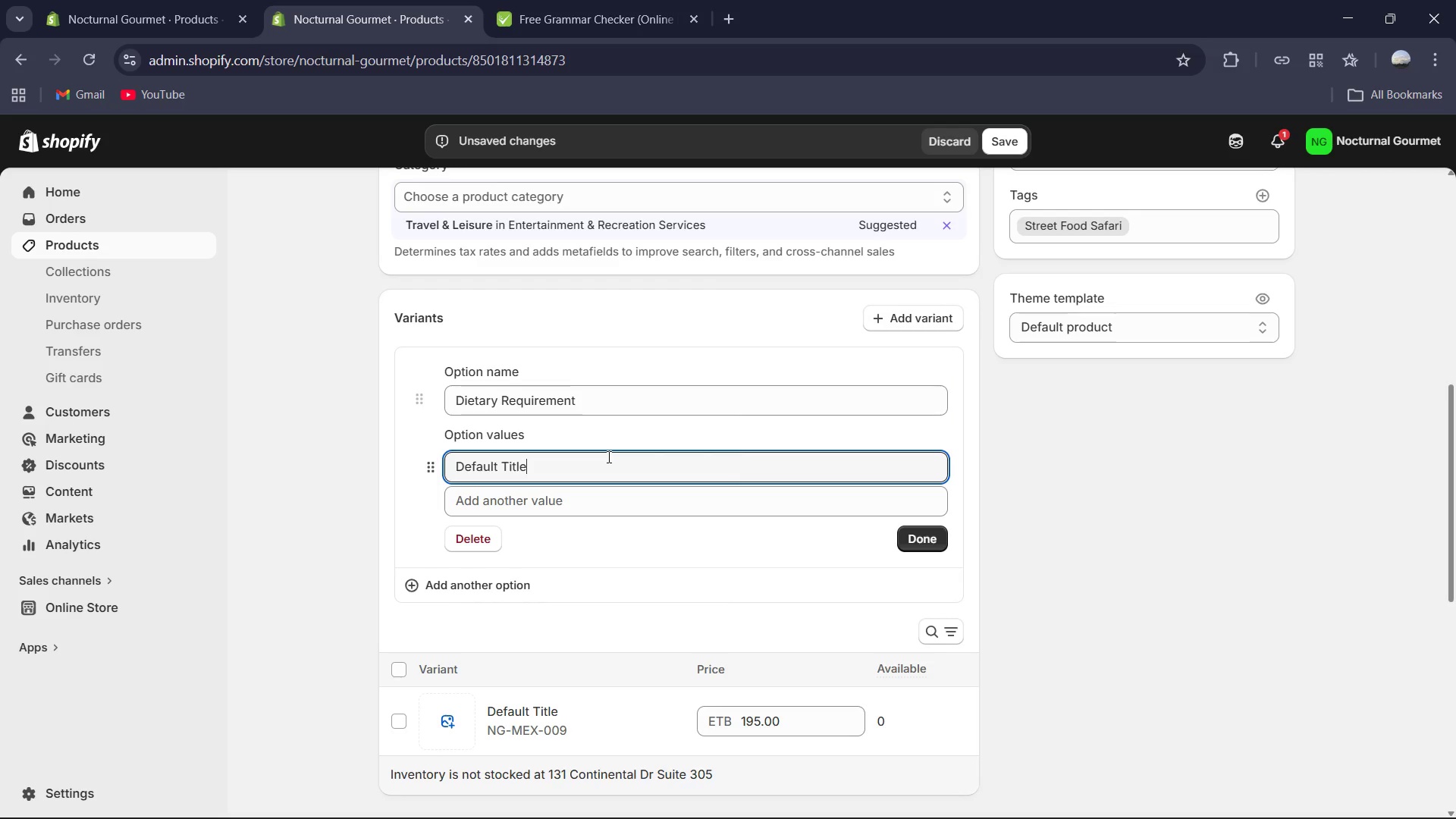 
key(Control+A)
 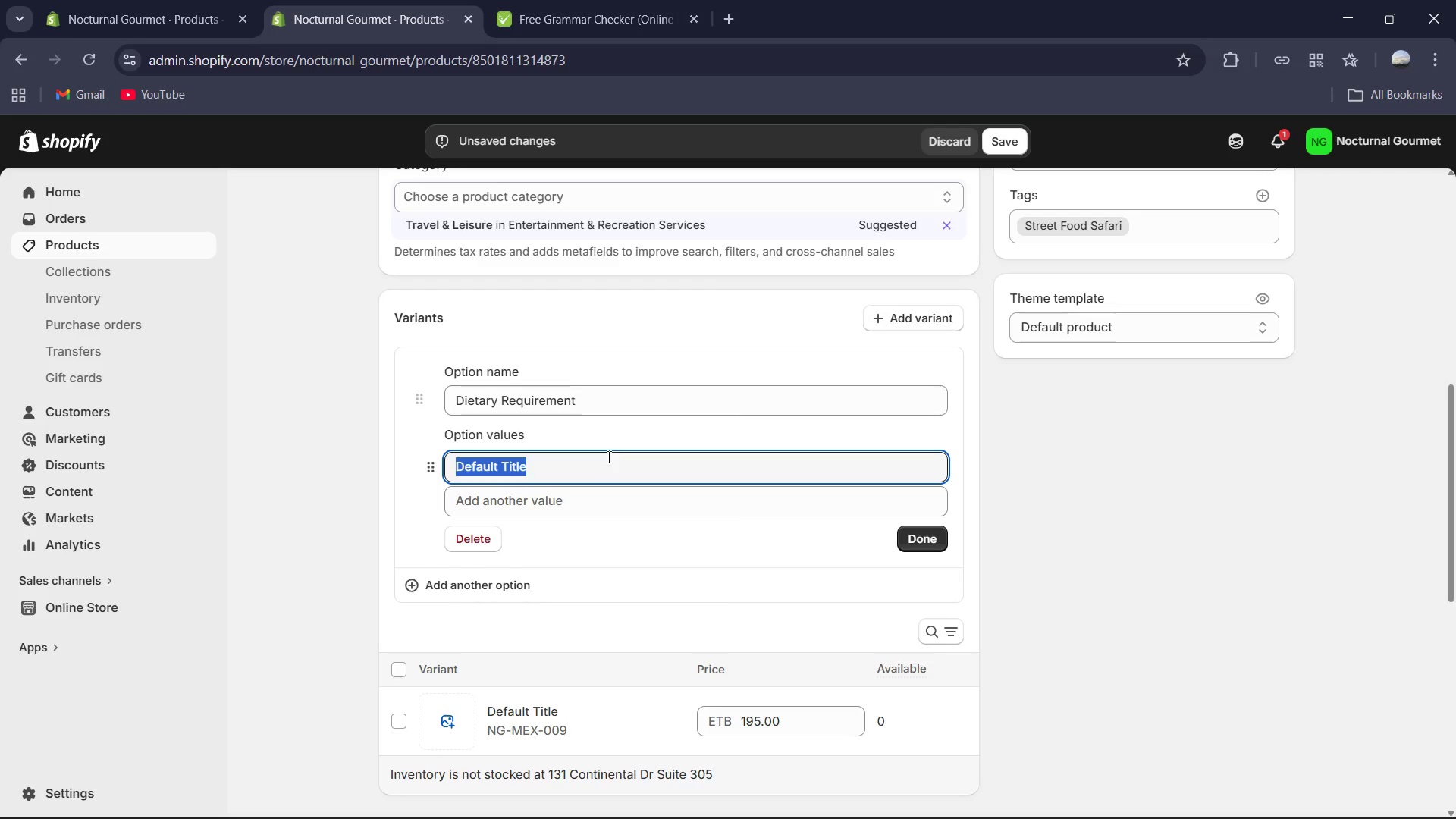 
key(Control+V)
 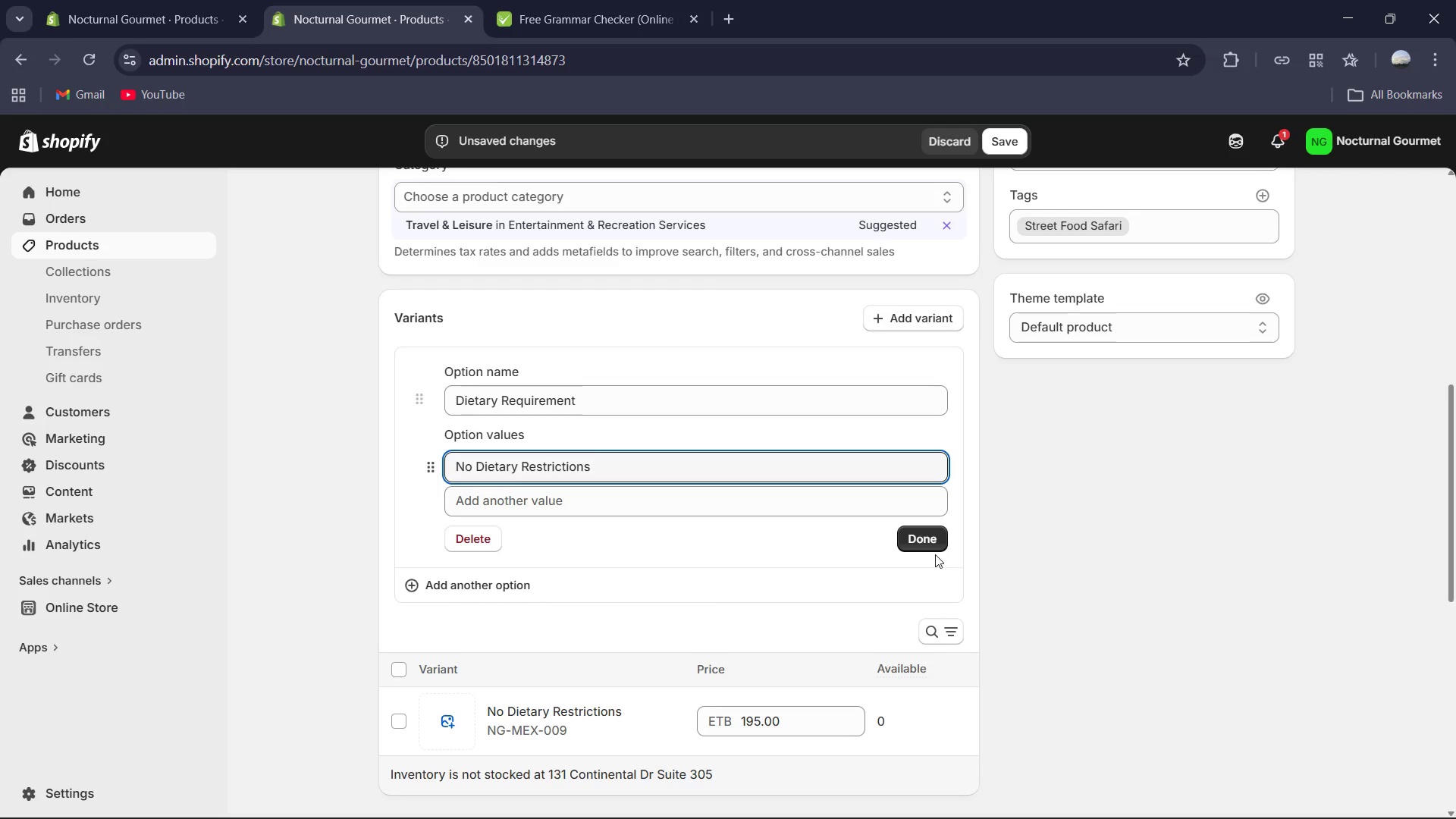 
wait(5.62)
 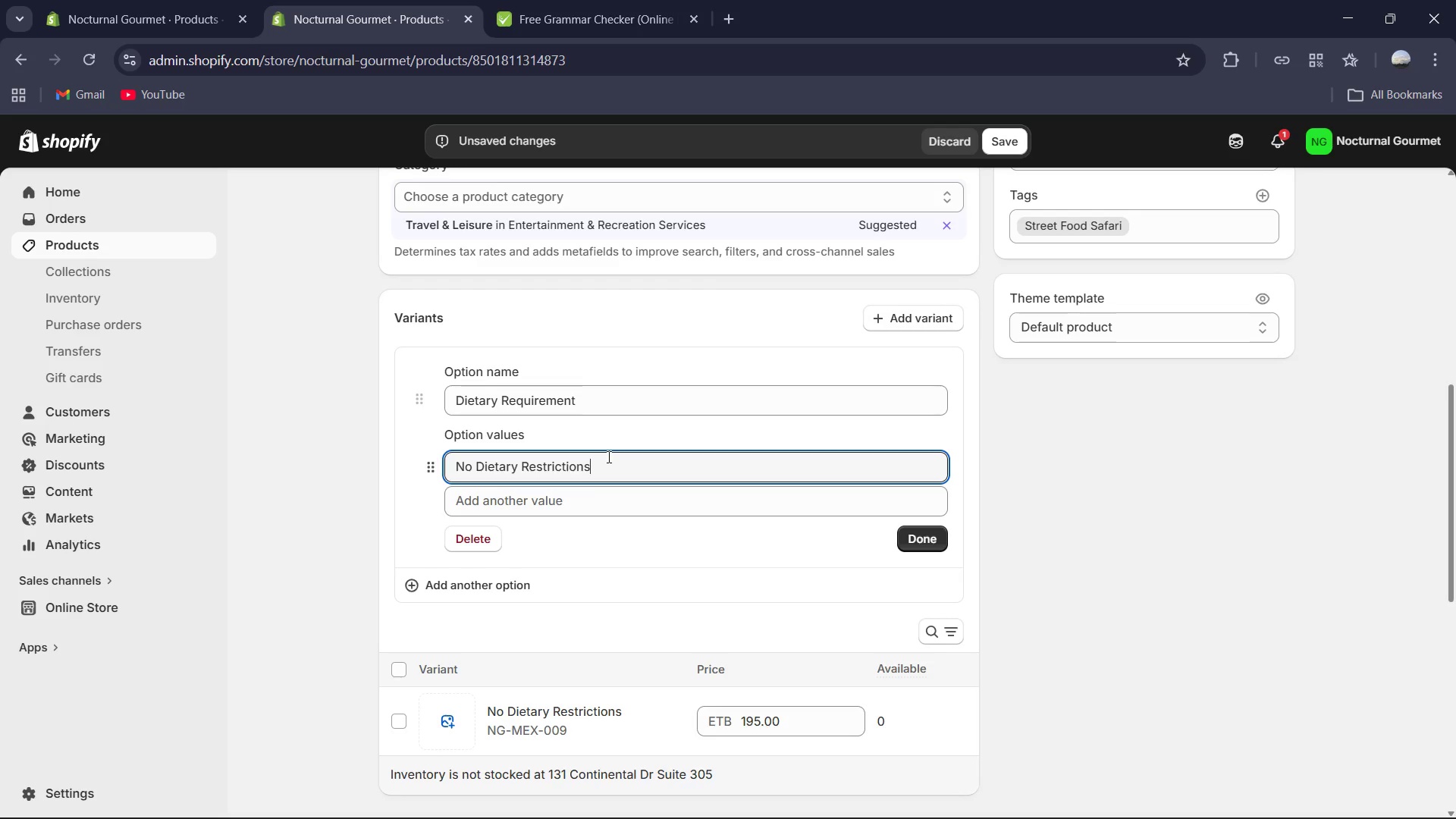 
left_click([937, 548])
 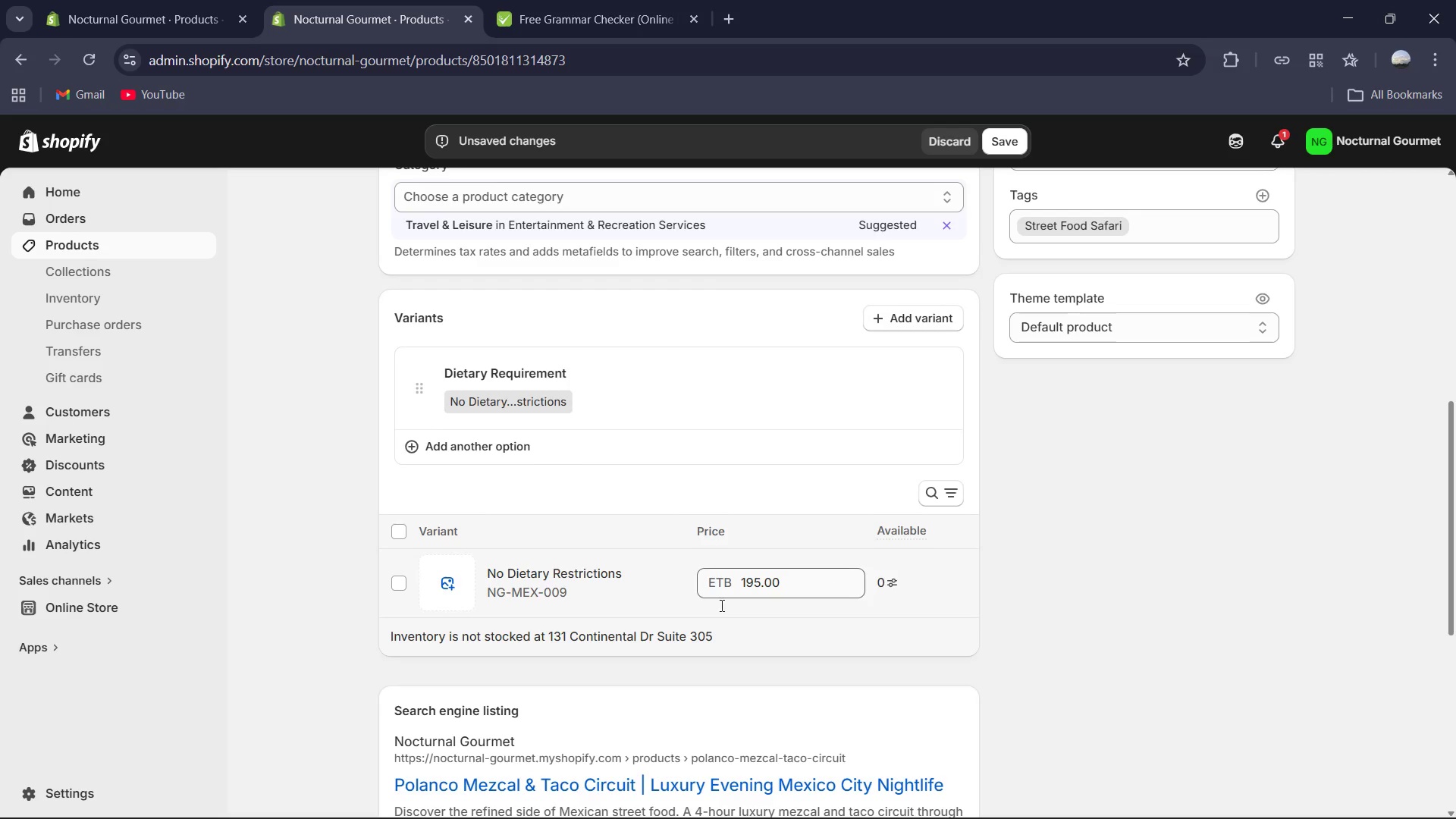 
left_click([563, 573])
 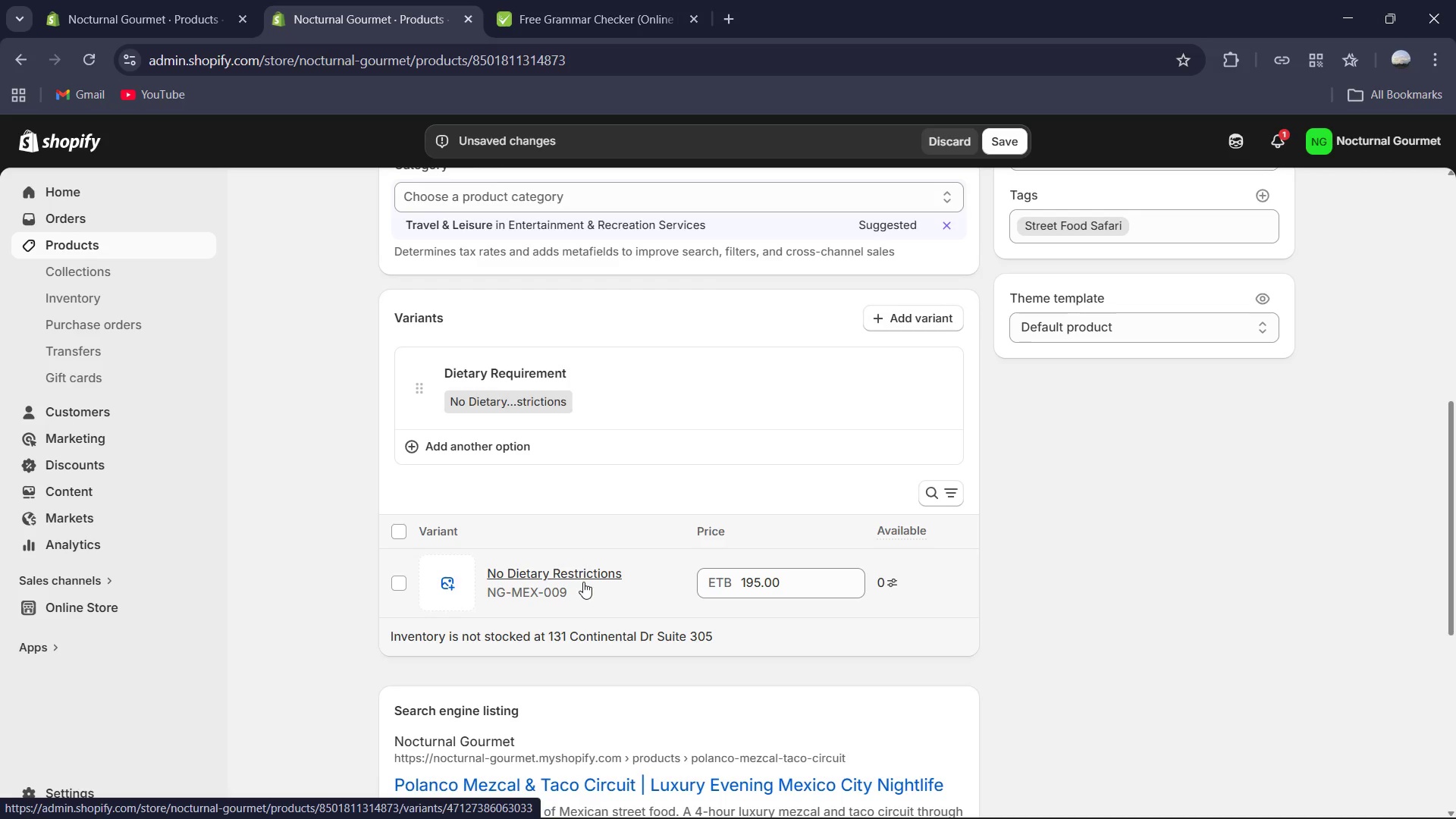 
wait(6.73)
 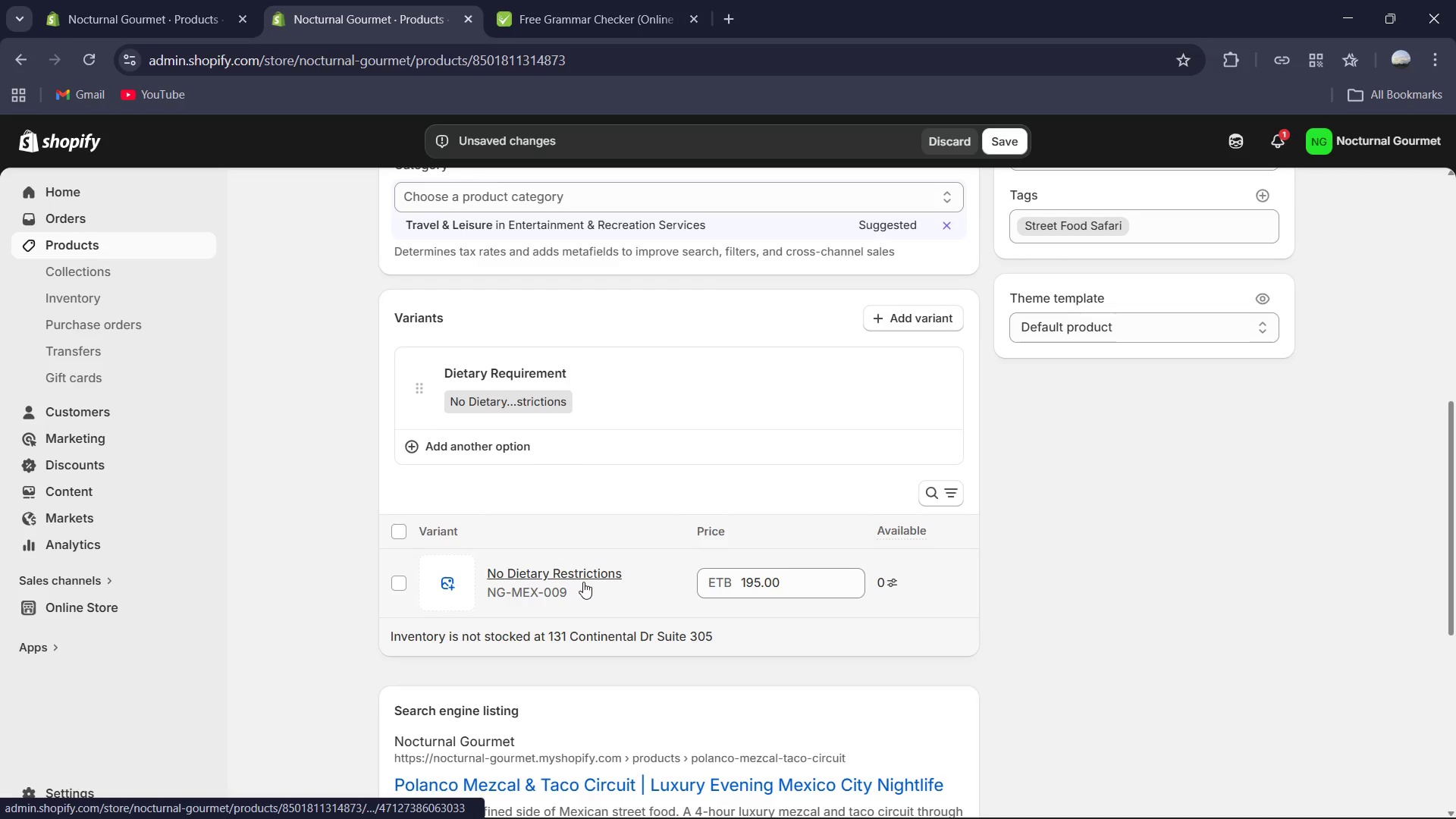 
scroll: coordinate [505, 608], scroll_direction: down, amount: 10.0
 